 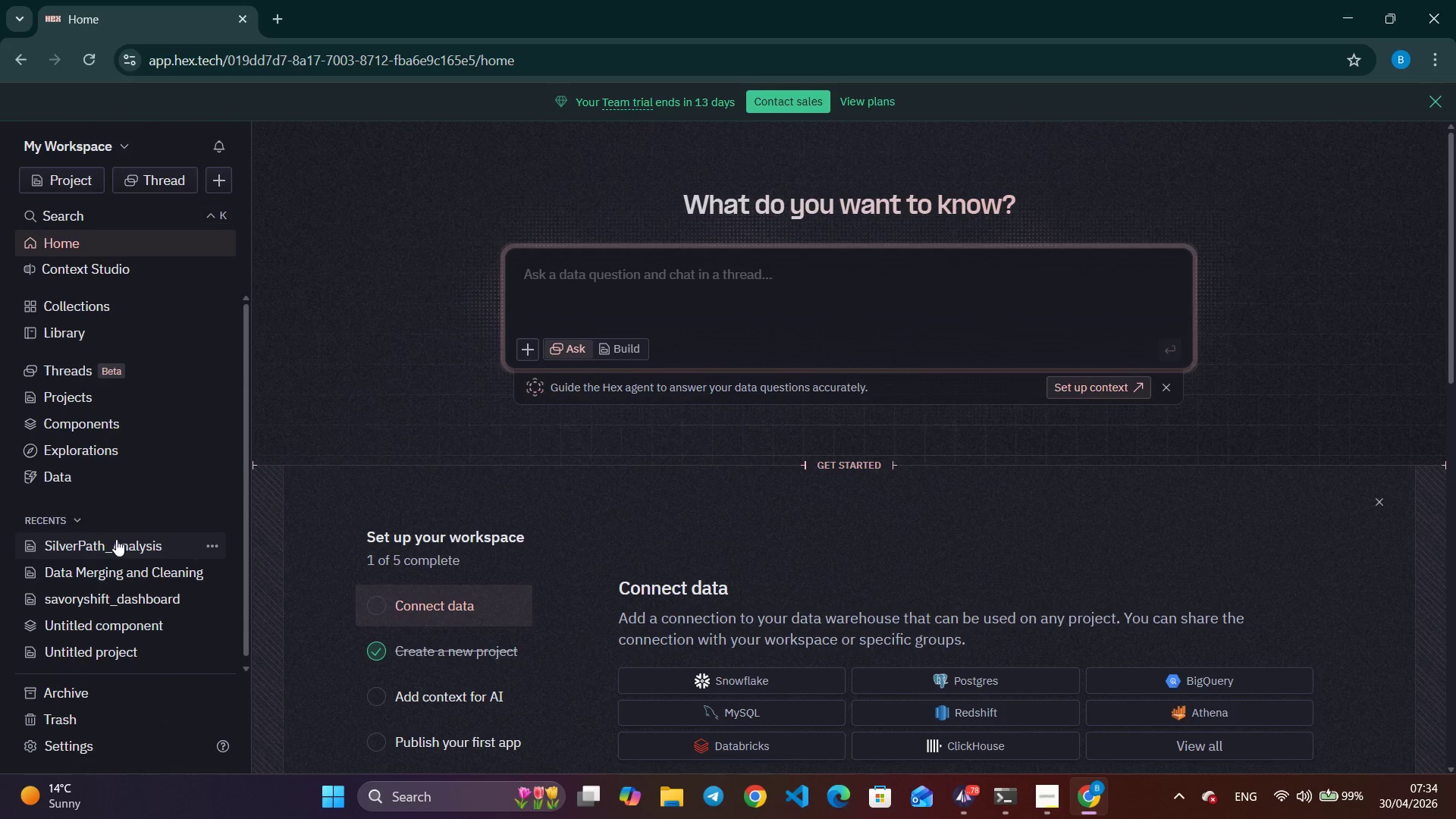 
left_click([116, 539])
 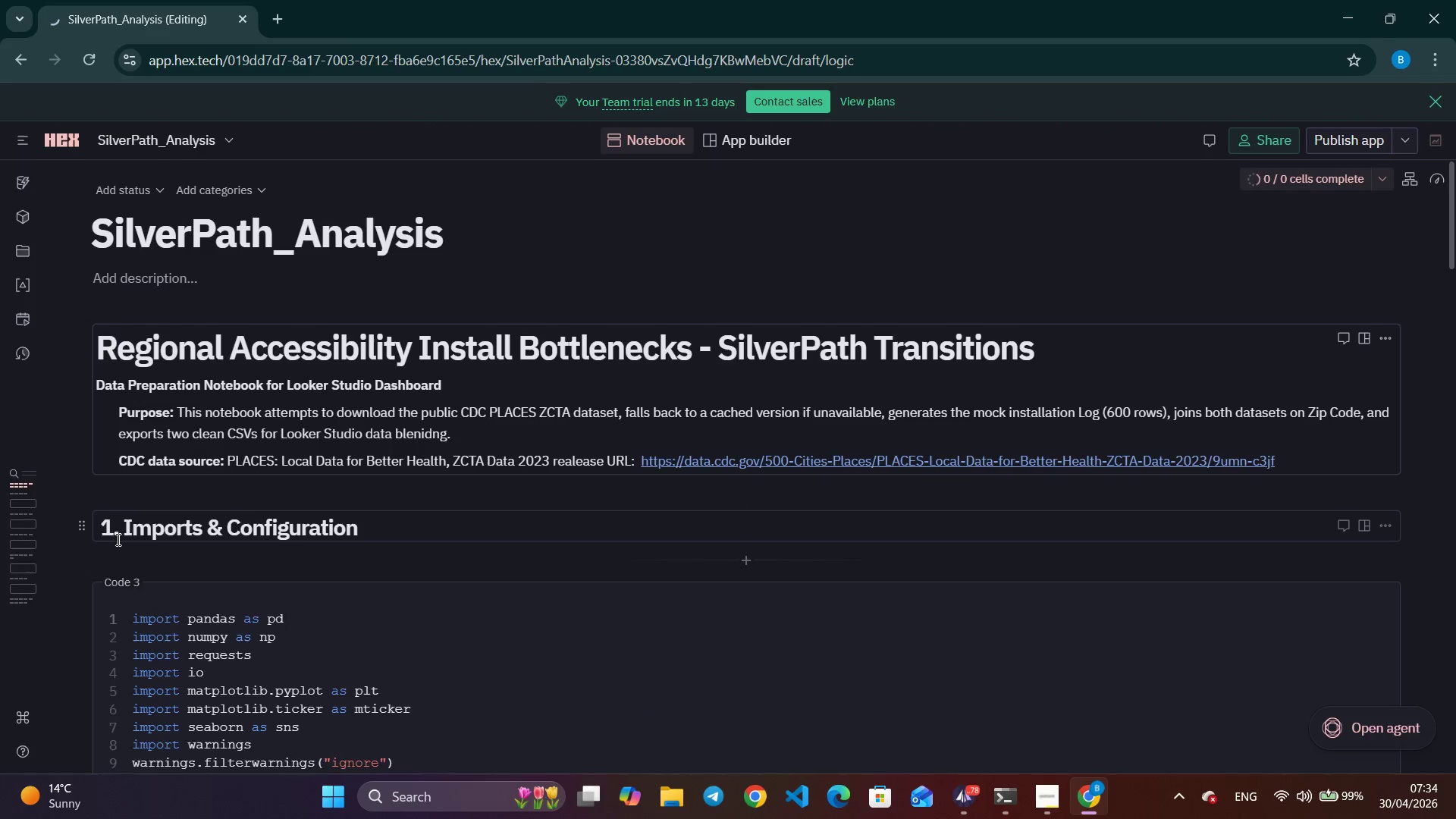 
wait(6.47)
 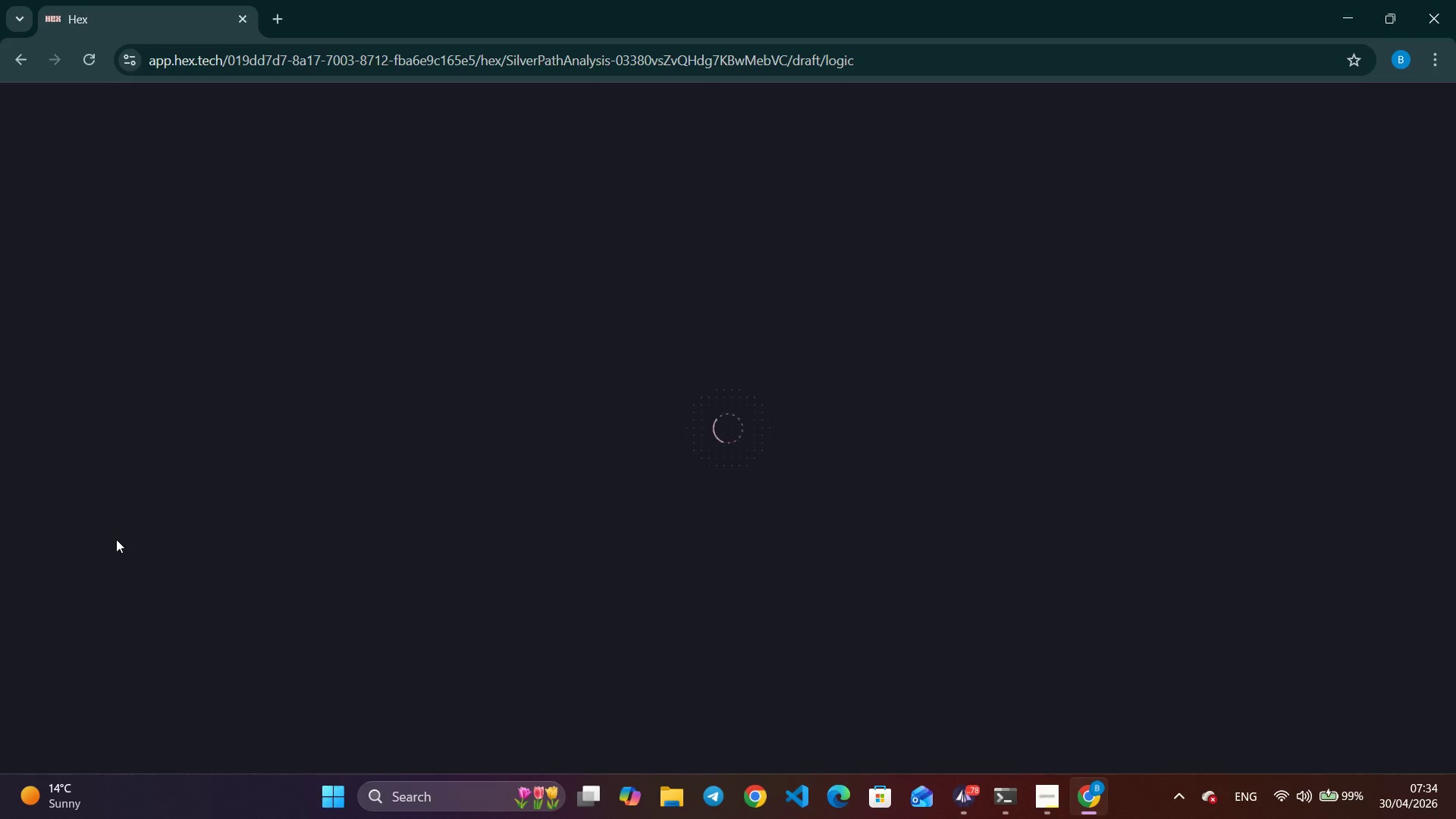 
scroll: coordinate [249, 541], scroll_direction: down, amount: 7.0
 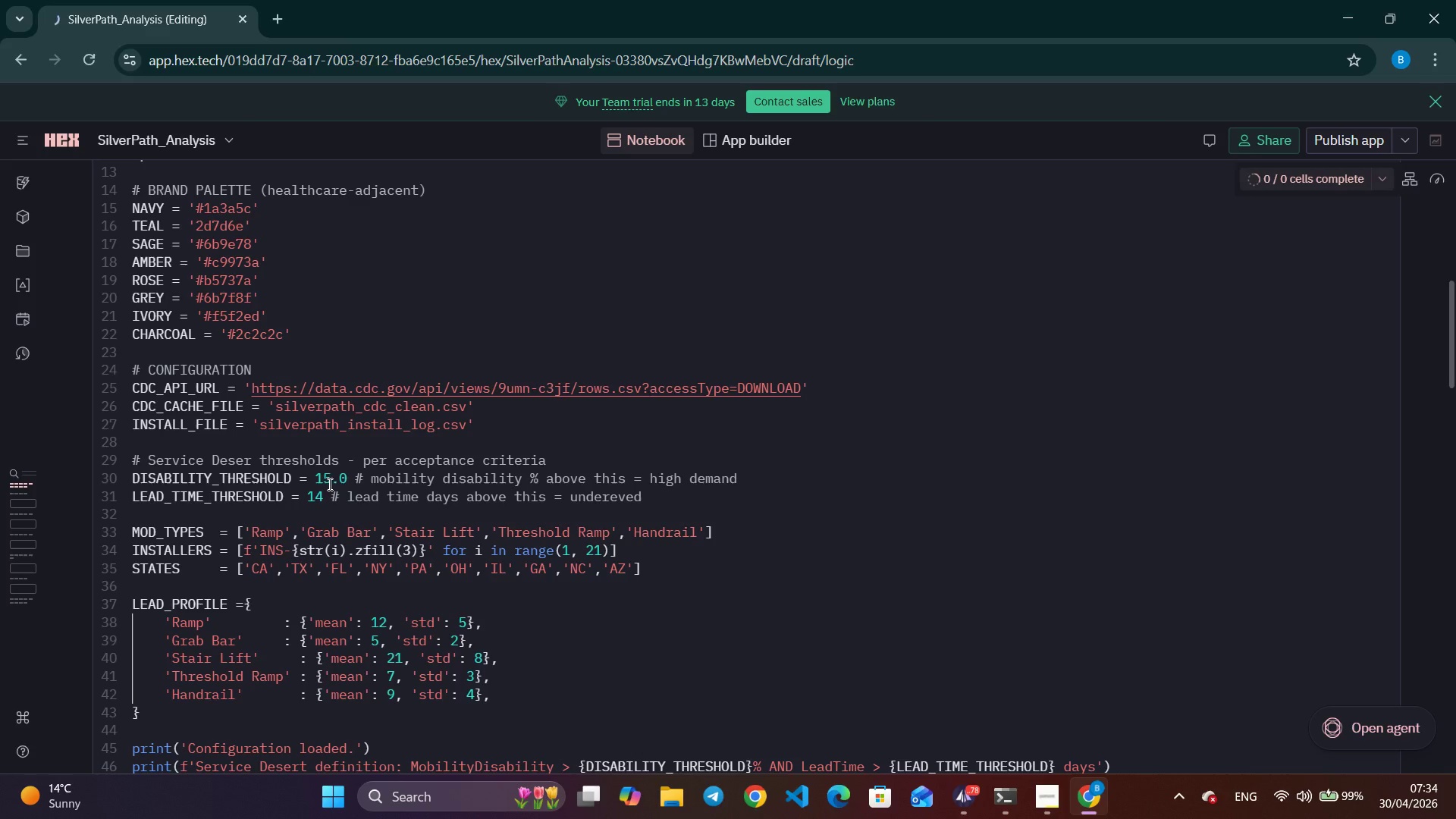 
left_click([30, 261])
 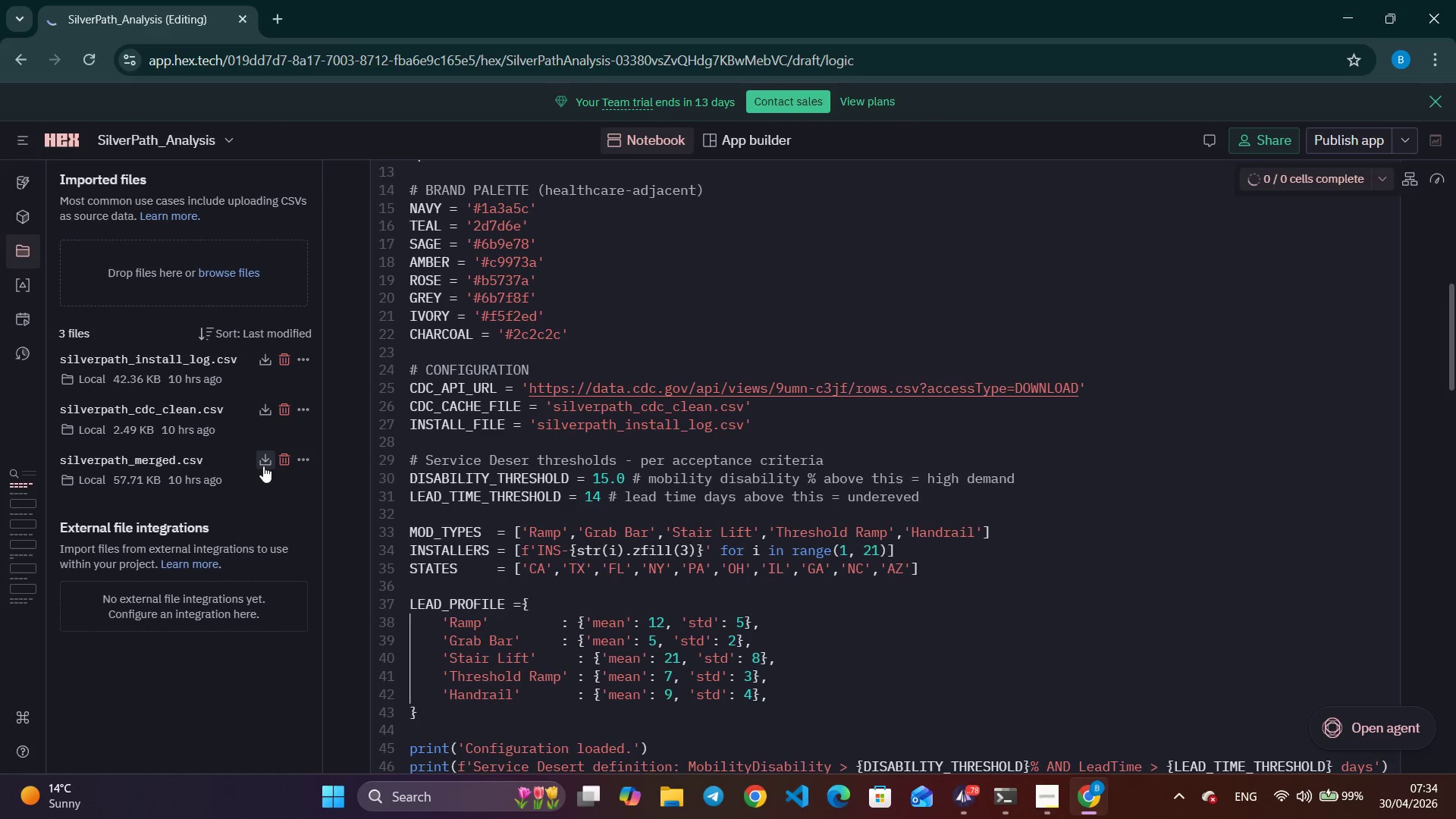 
left_click([265, 464])
 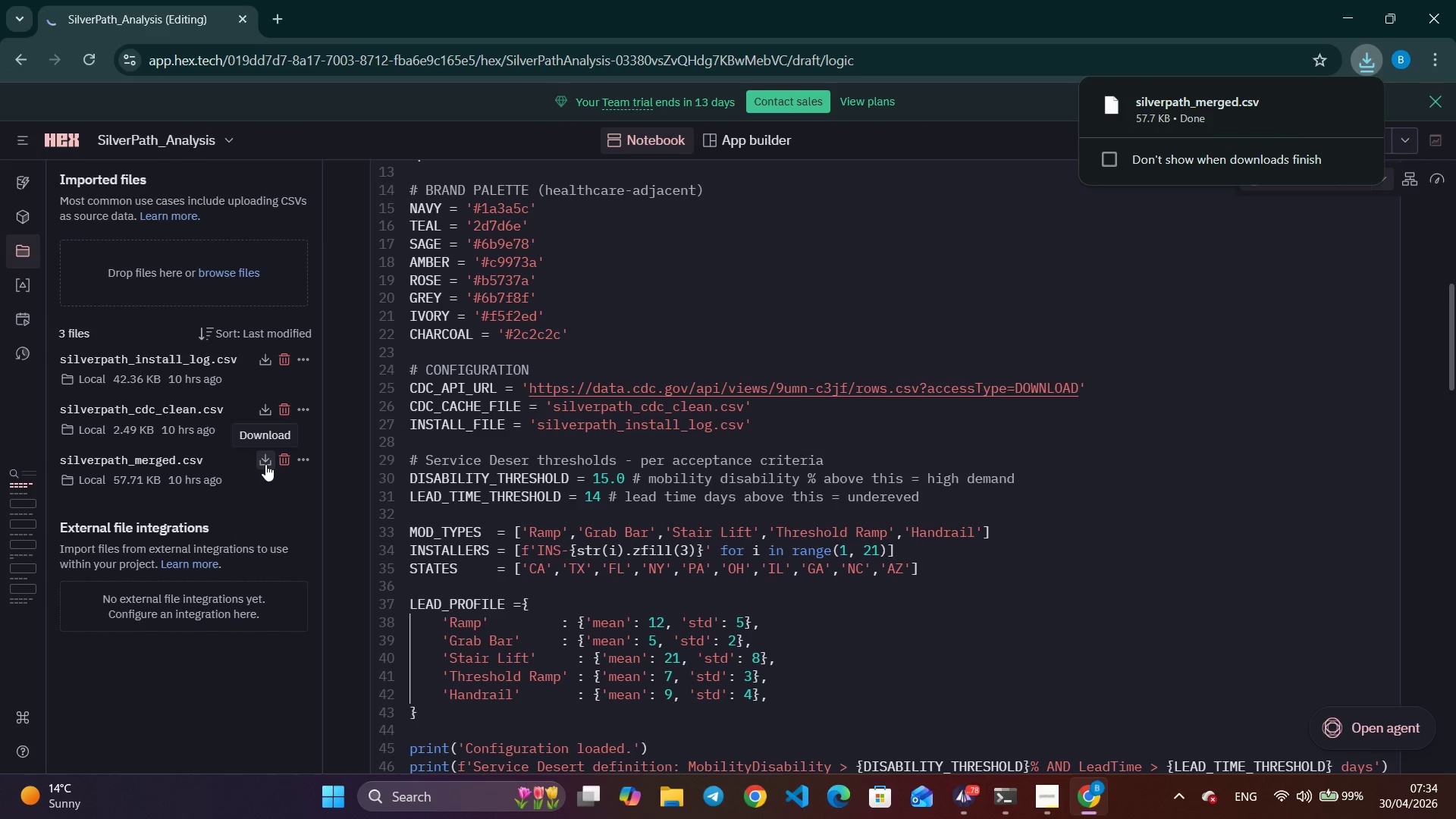 
wait(5.28)
 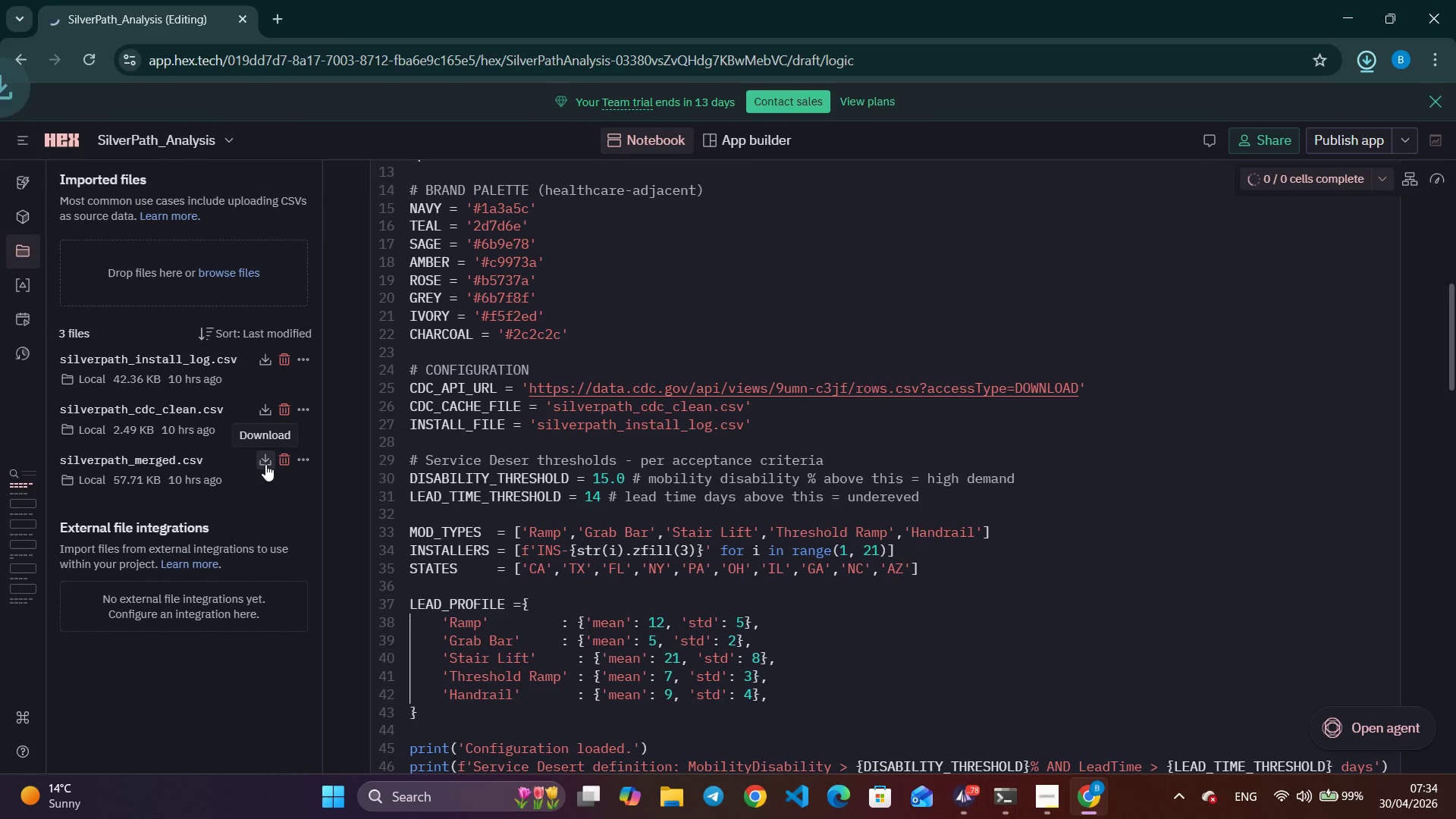 
scroll: coordinate [1003, 611], scroll_direction: down, amount: 48.0
 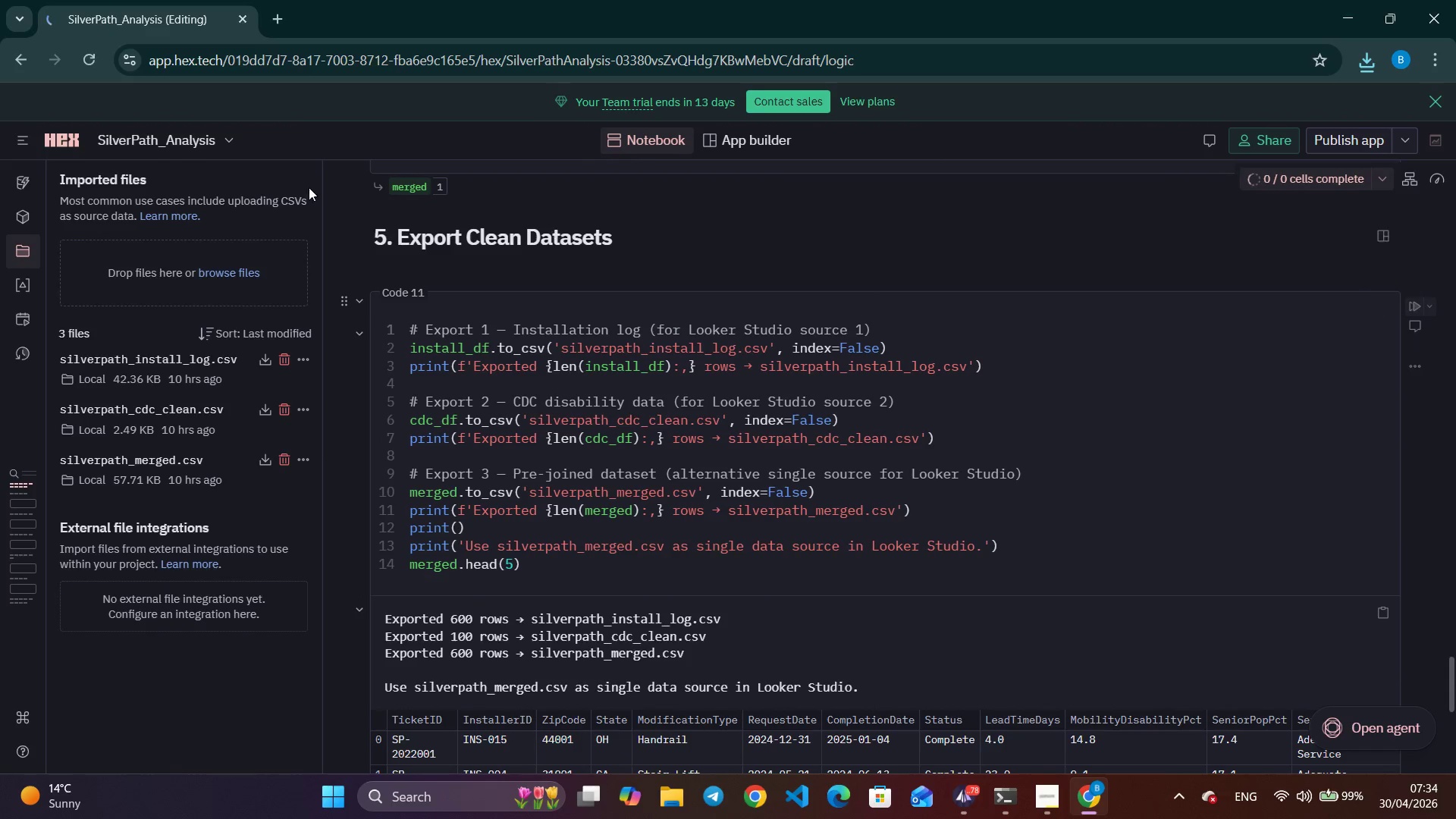 
wait(5.85)
 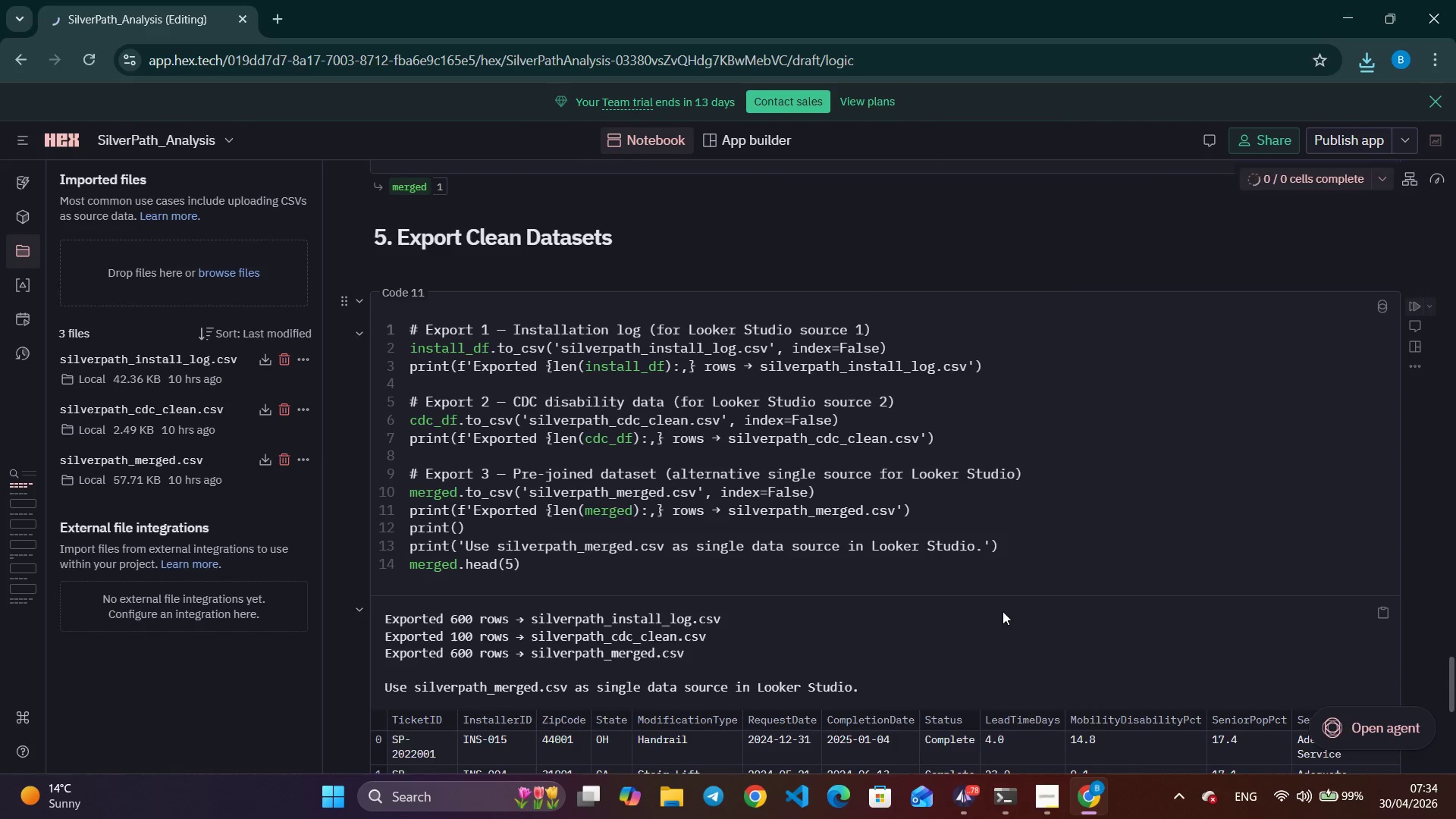 
left_click([755, 814])
 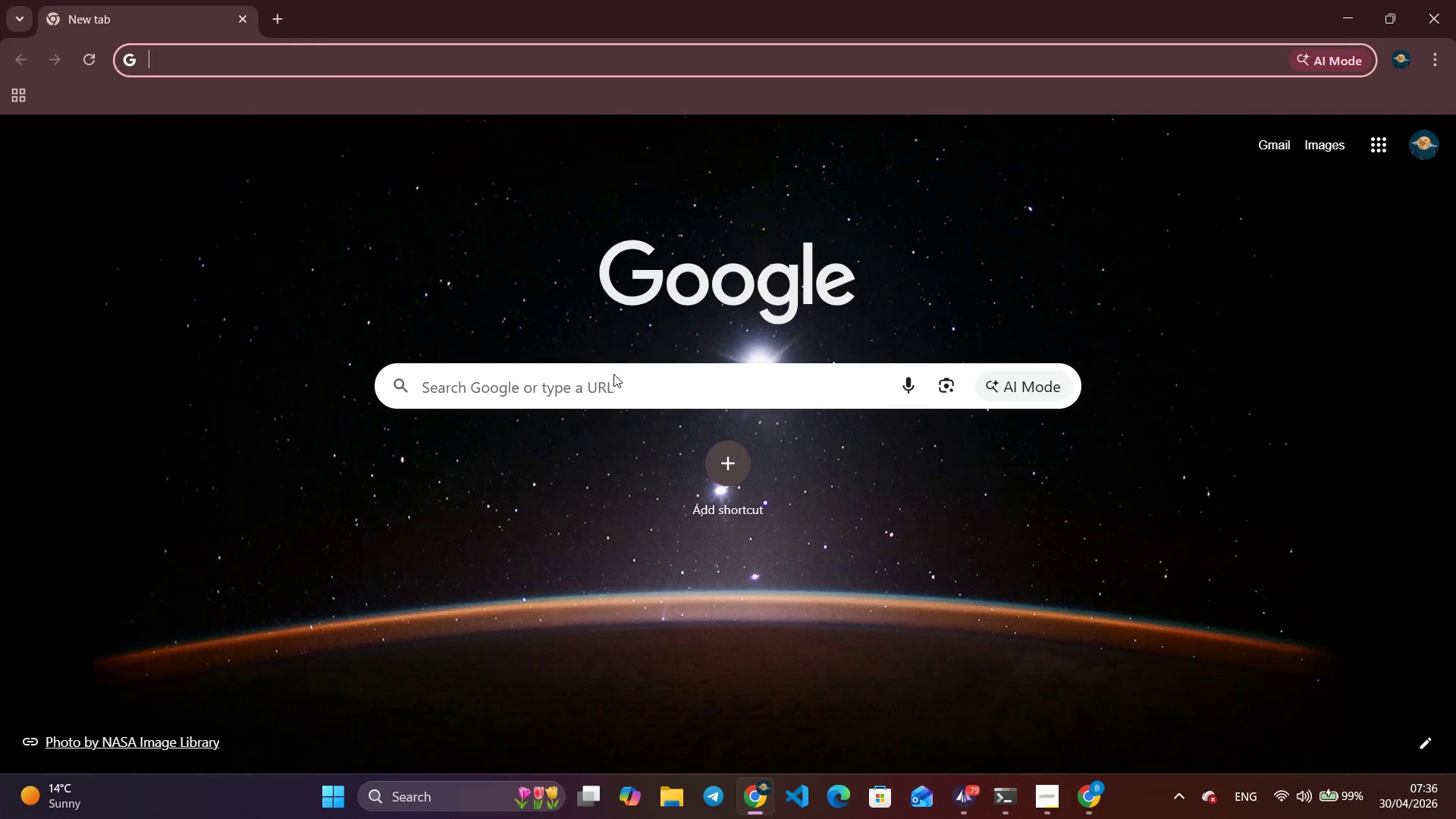 
wait(113.36)
 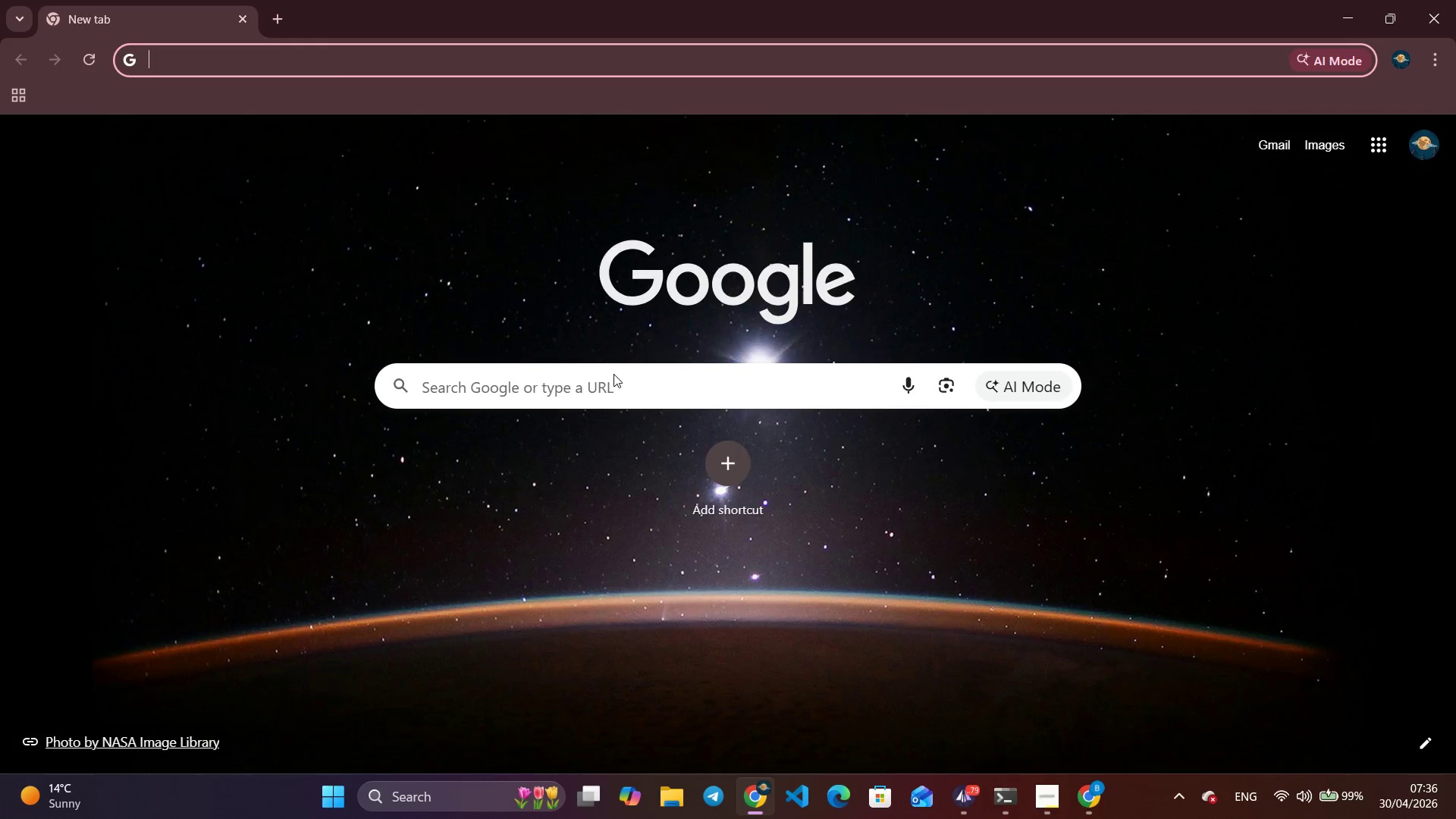 
type(she)
 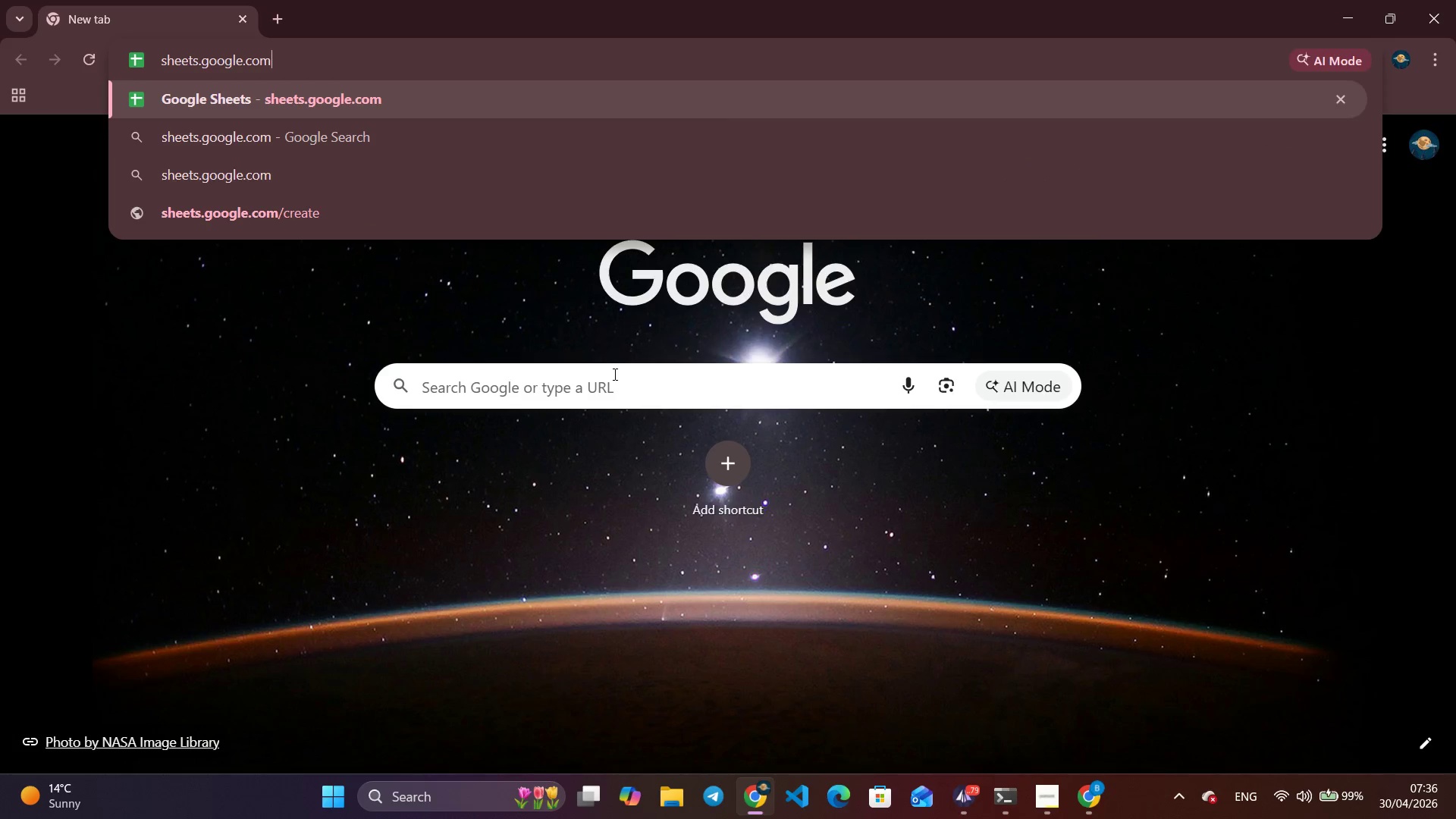 
key(ArrowRight)
 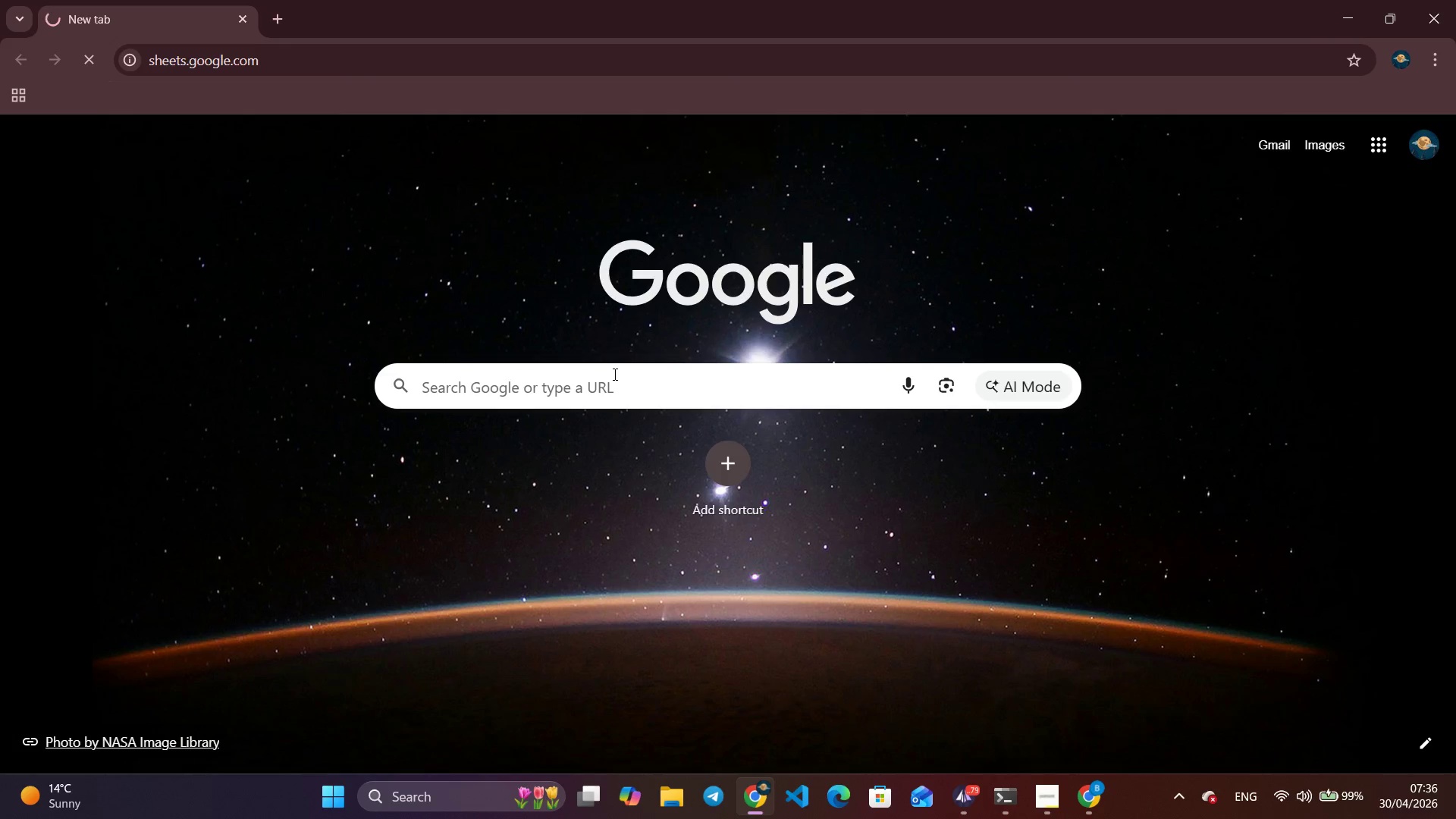 
key(Enter)
 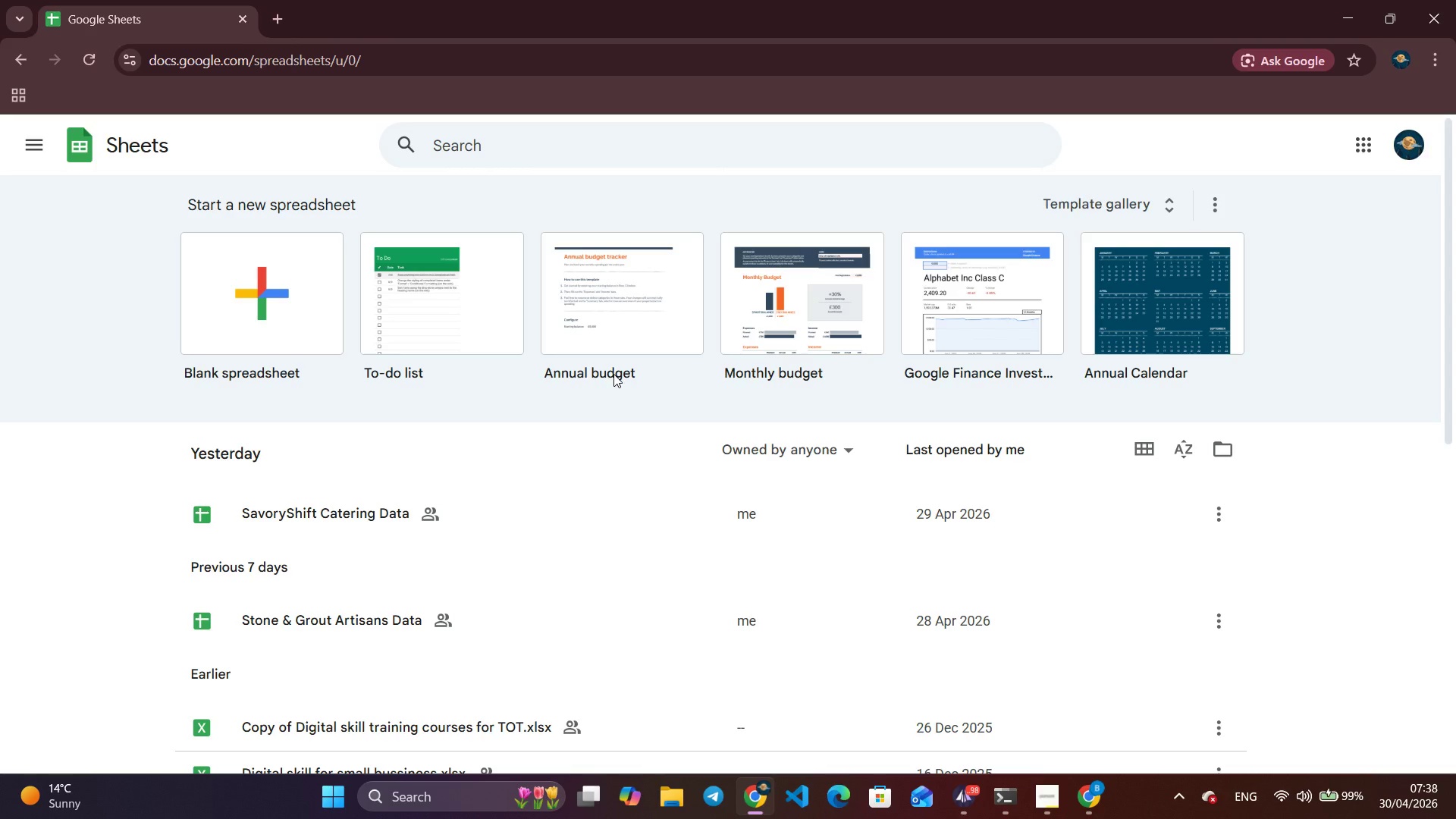 
wait(126.39)
 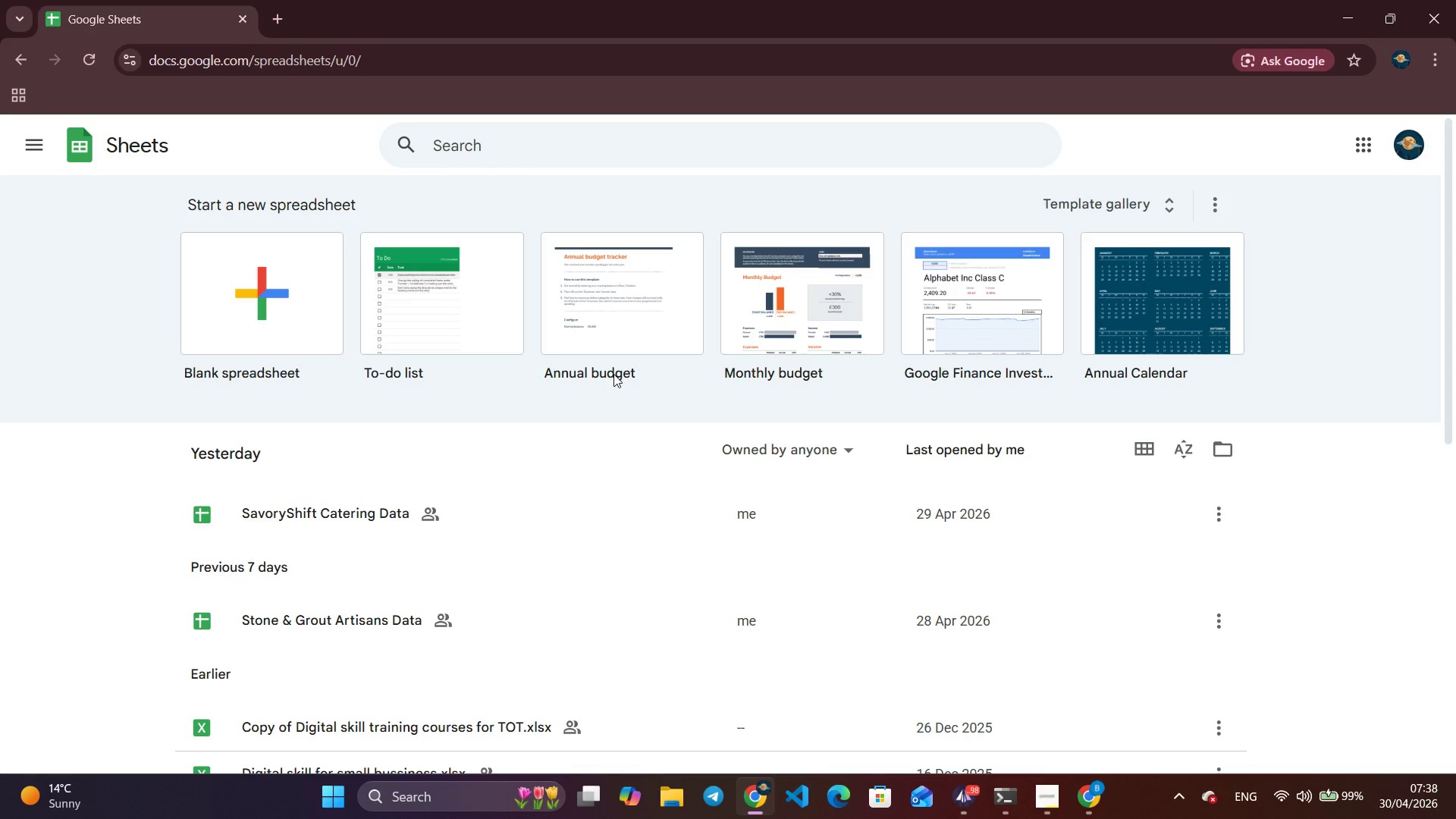 
left_click([261, 315])
 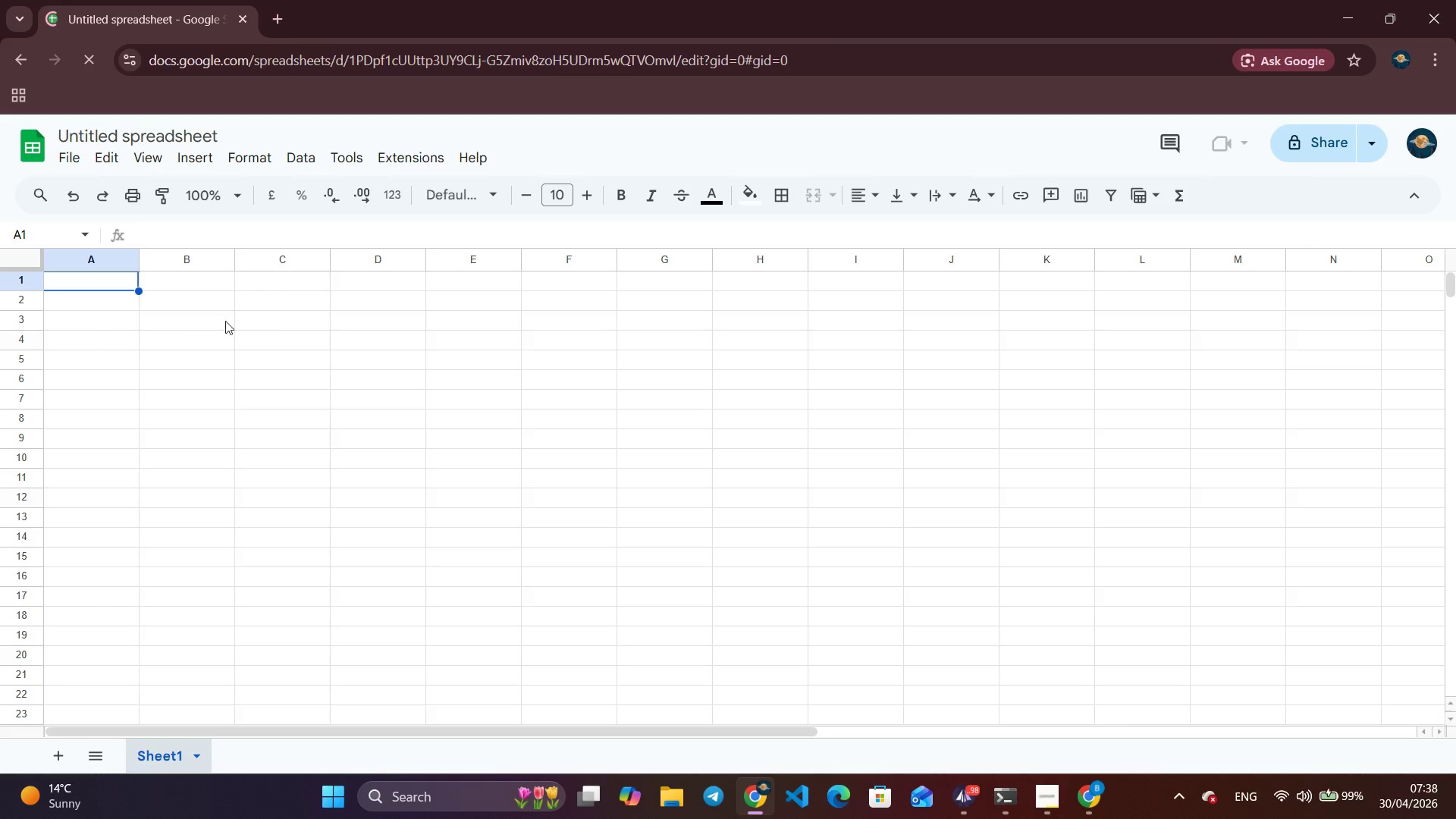 
wait(5.84)
 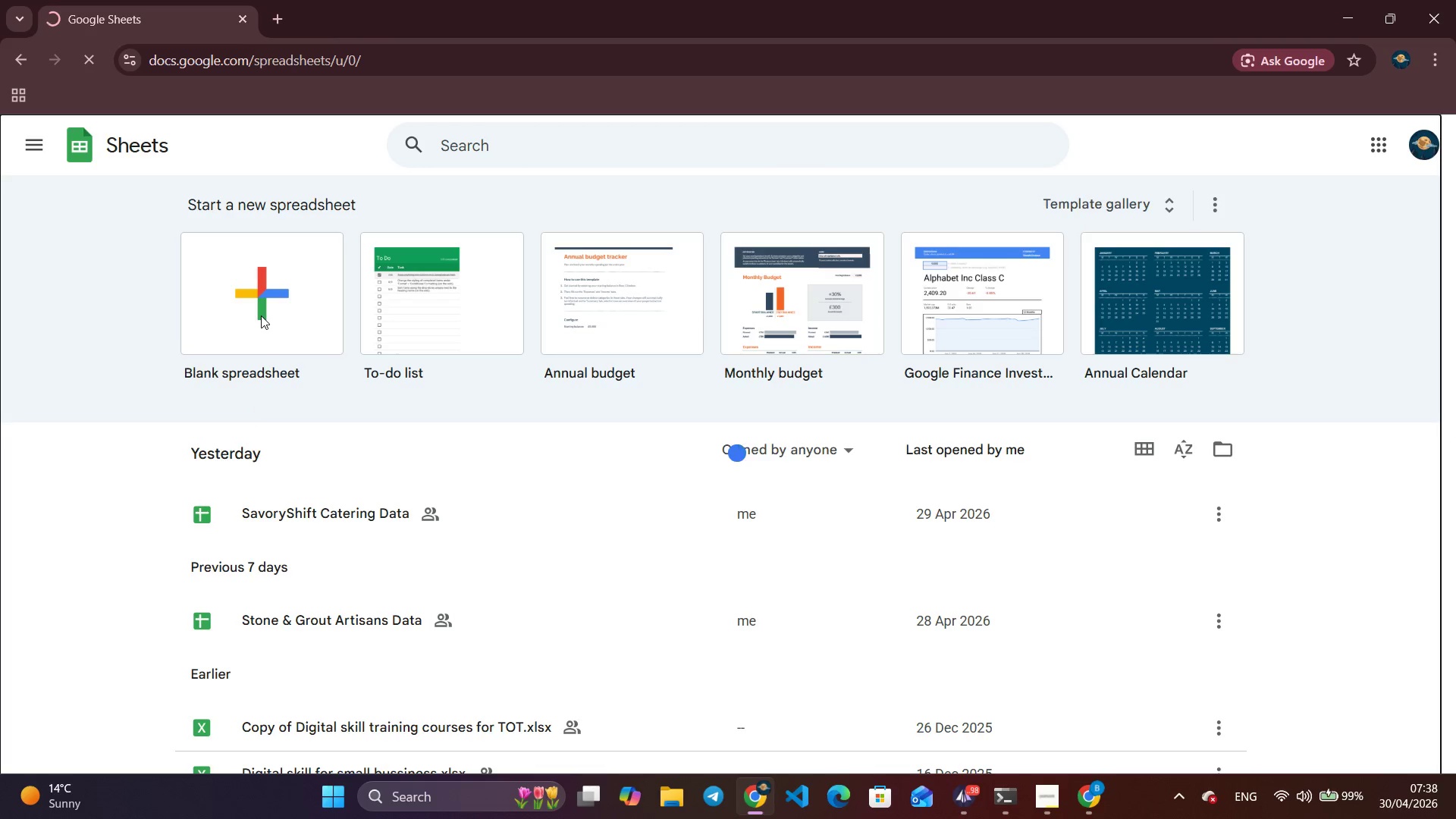 
left_click([61, 156])
 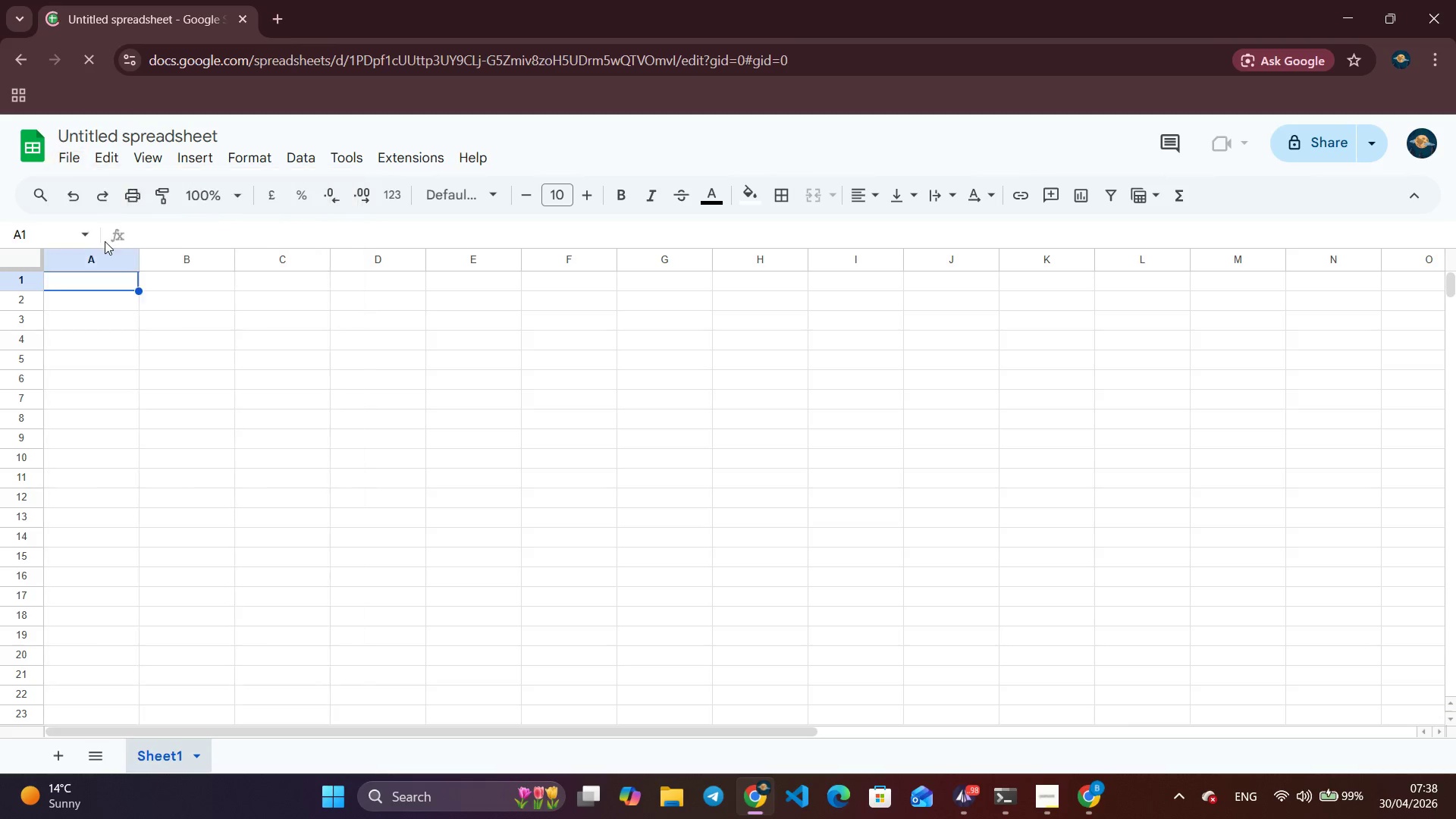 
left_click([105, 241])
 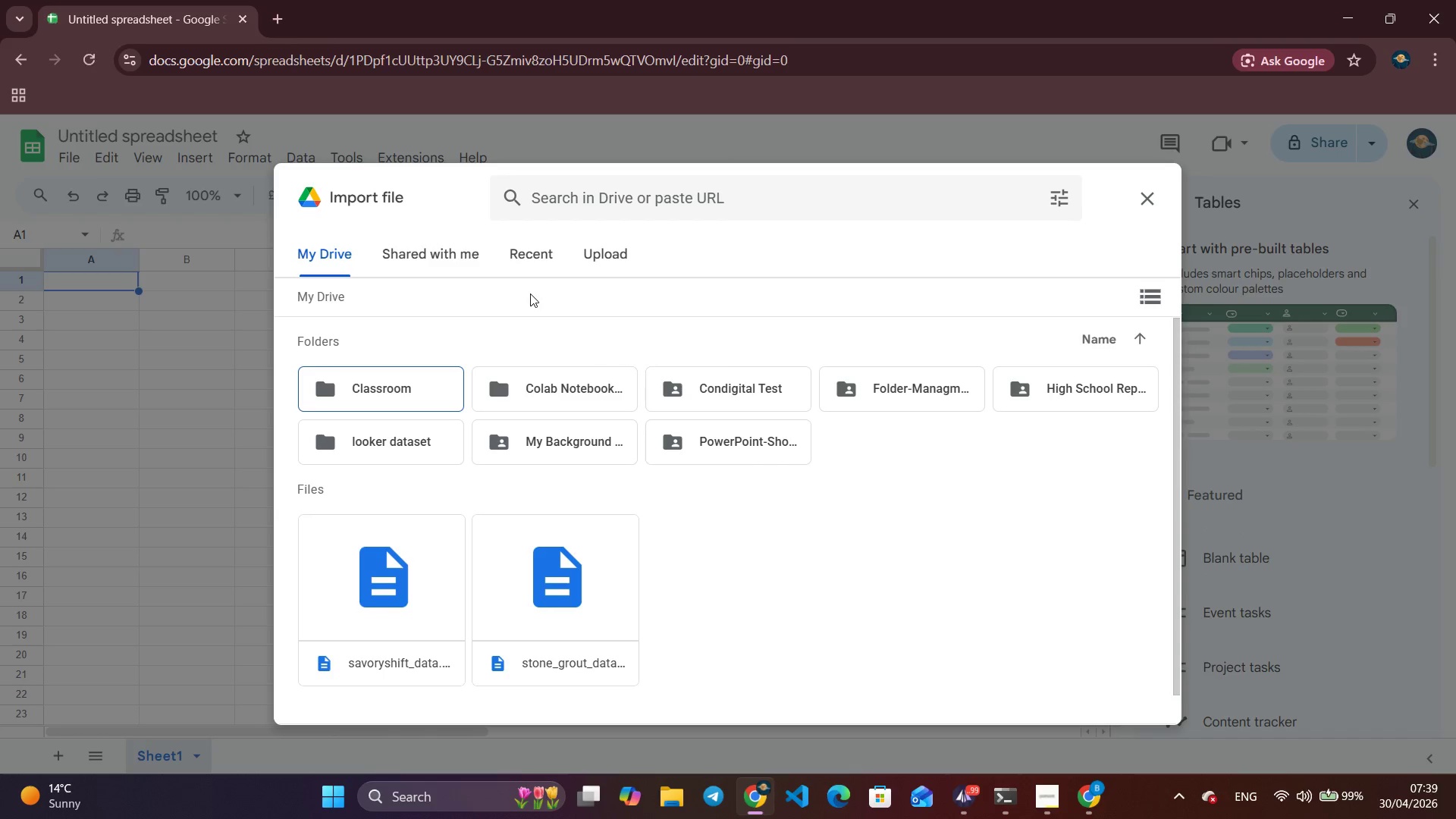 
wait(7.53)
 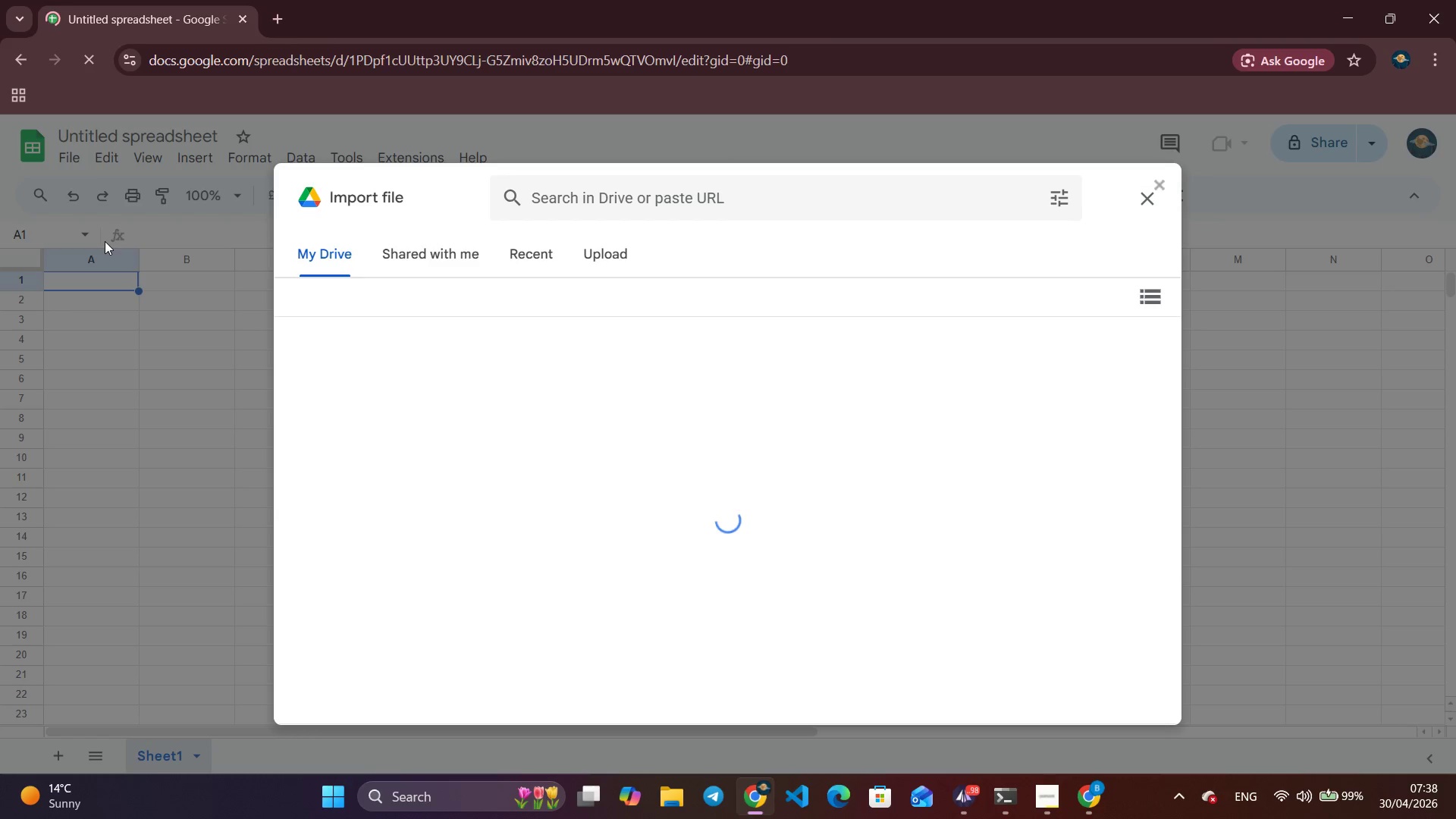 
left_click([626, 249])
 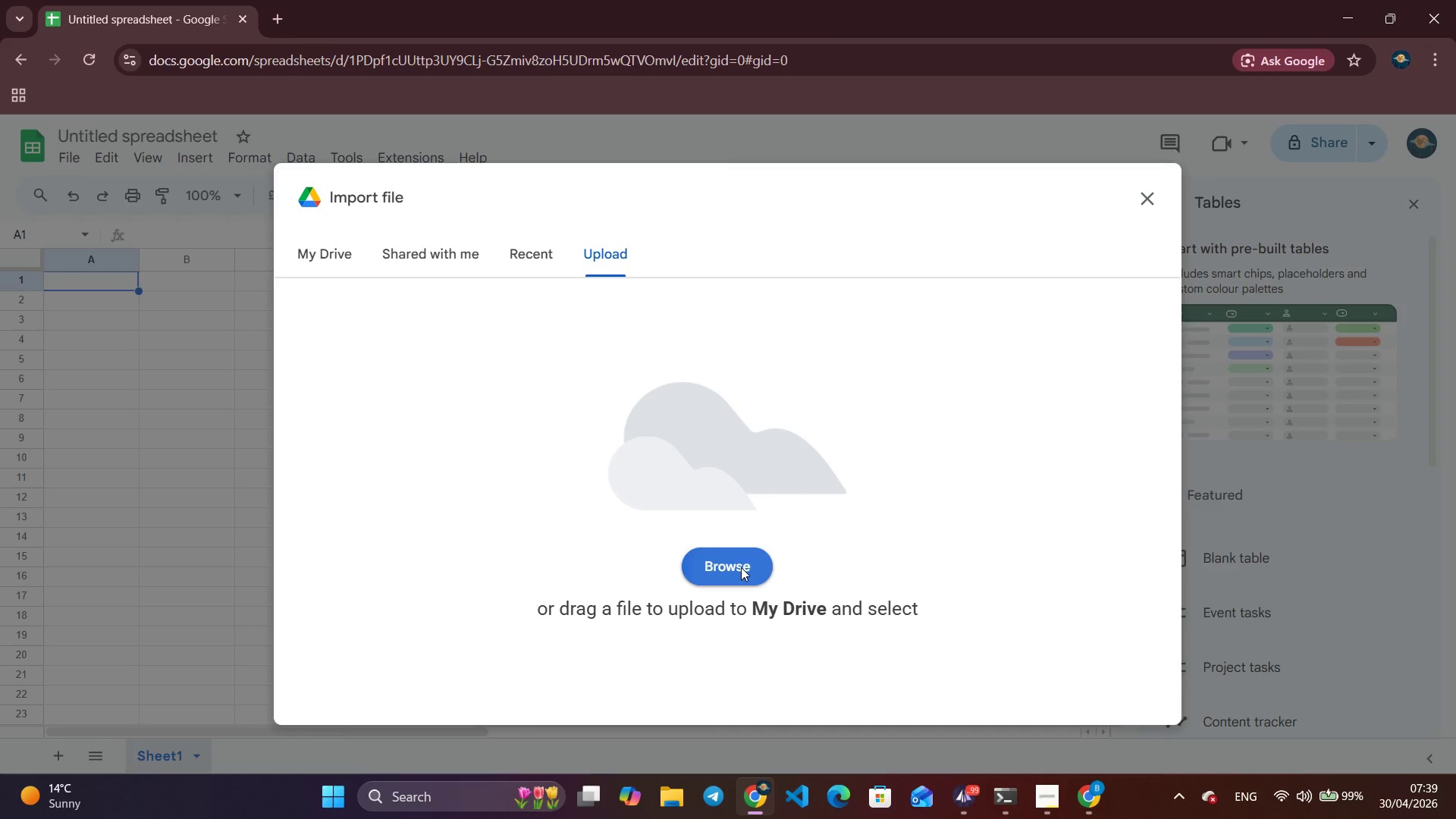 
left_click([741, 567])
 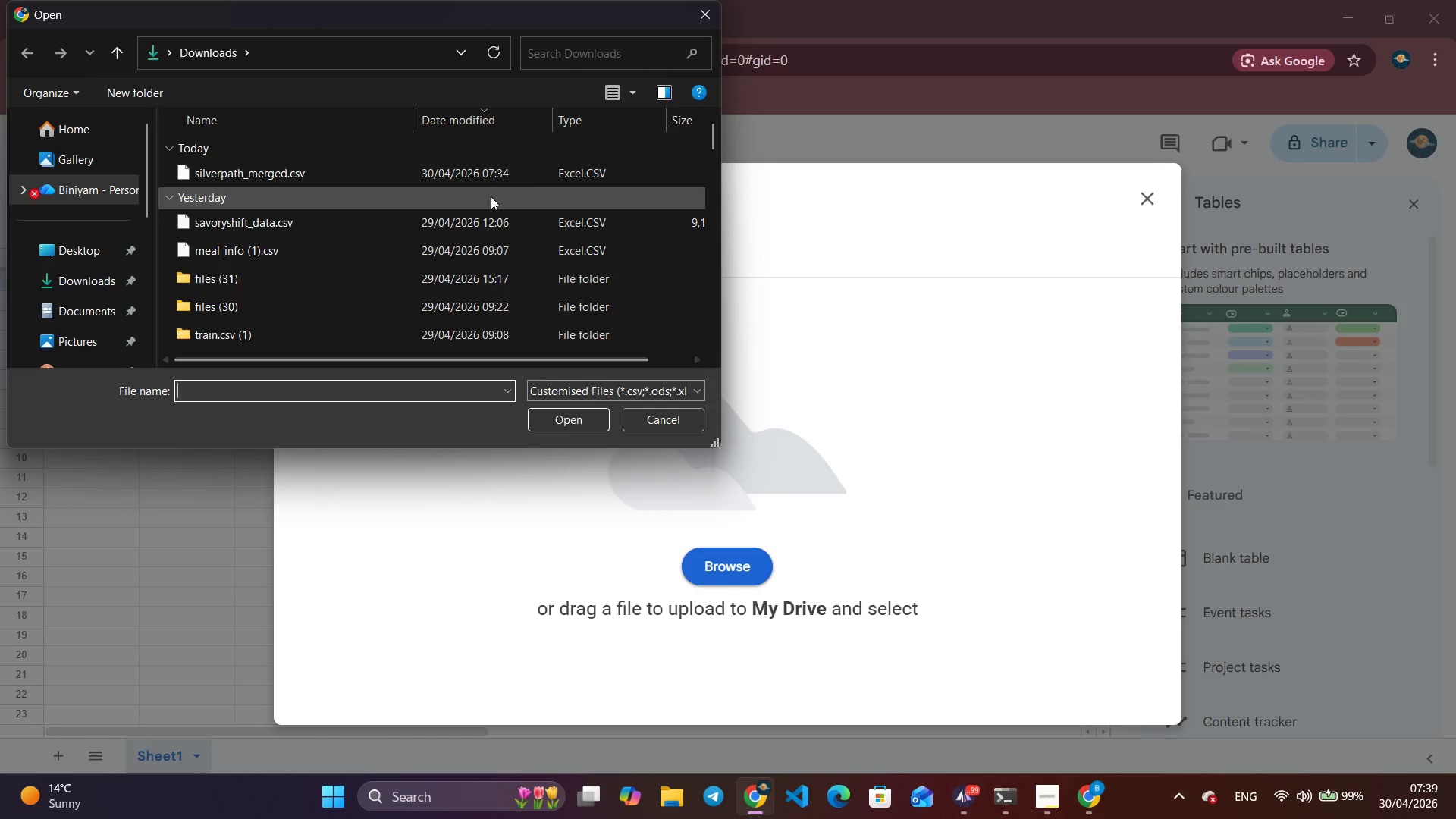 
left_click([482, 173])
 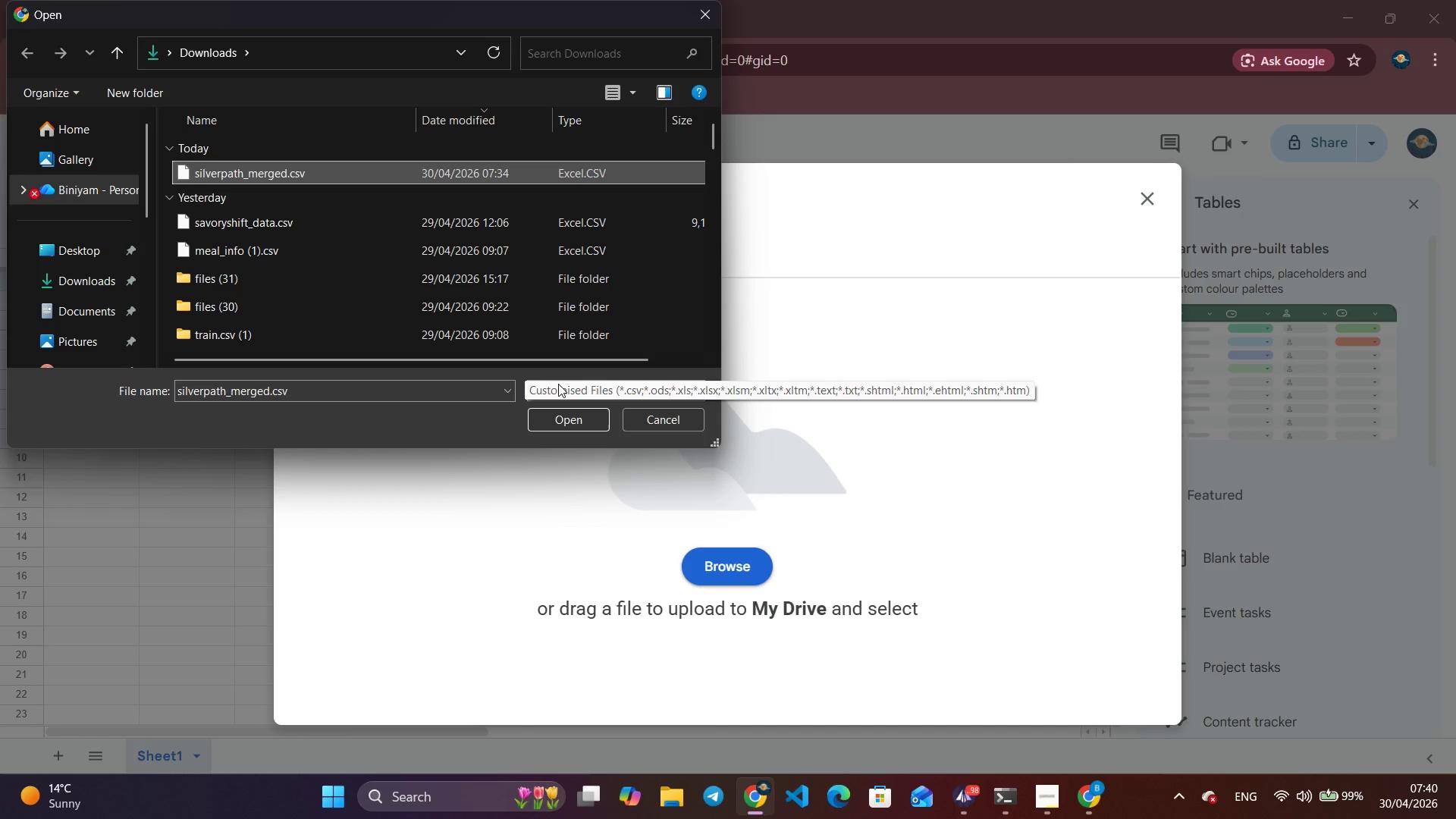 
wait(108.66)
 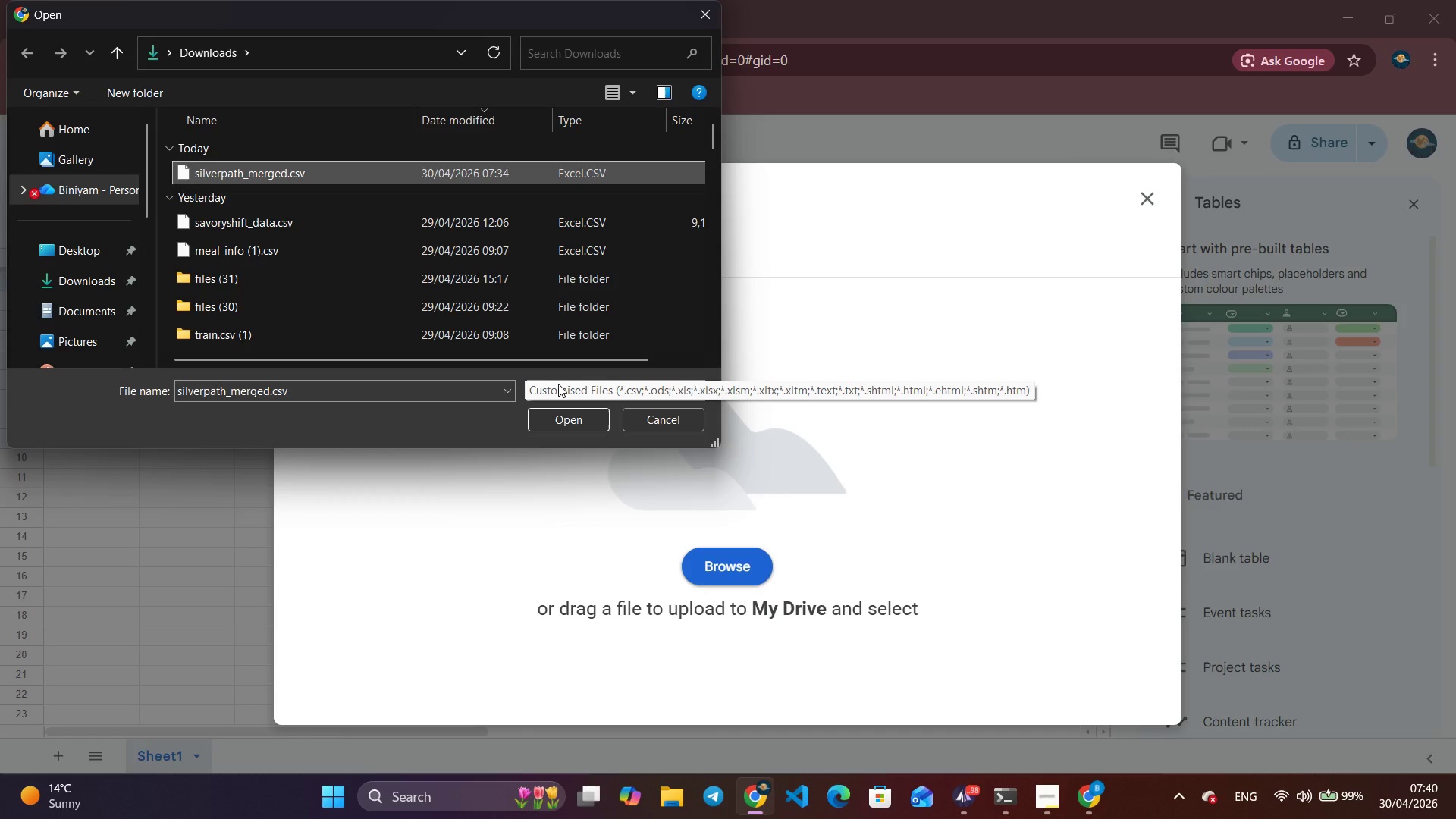 
left_click([562, 422])
 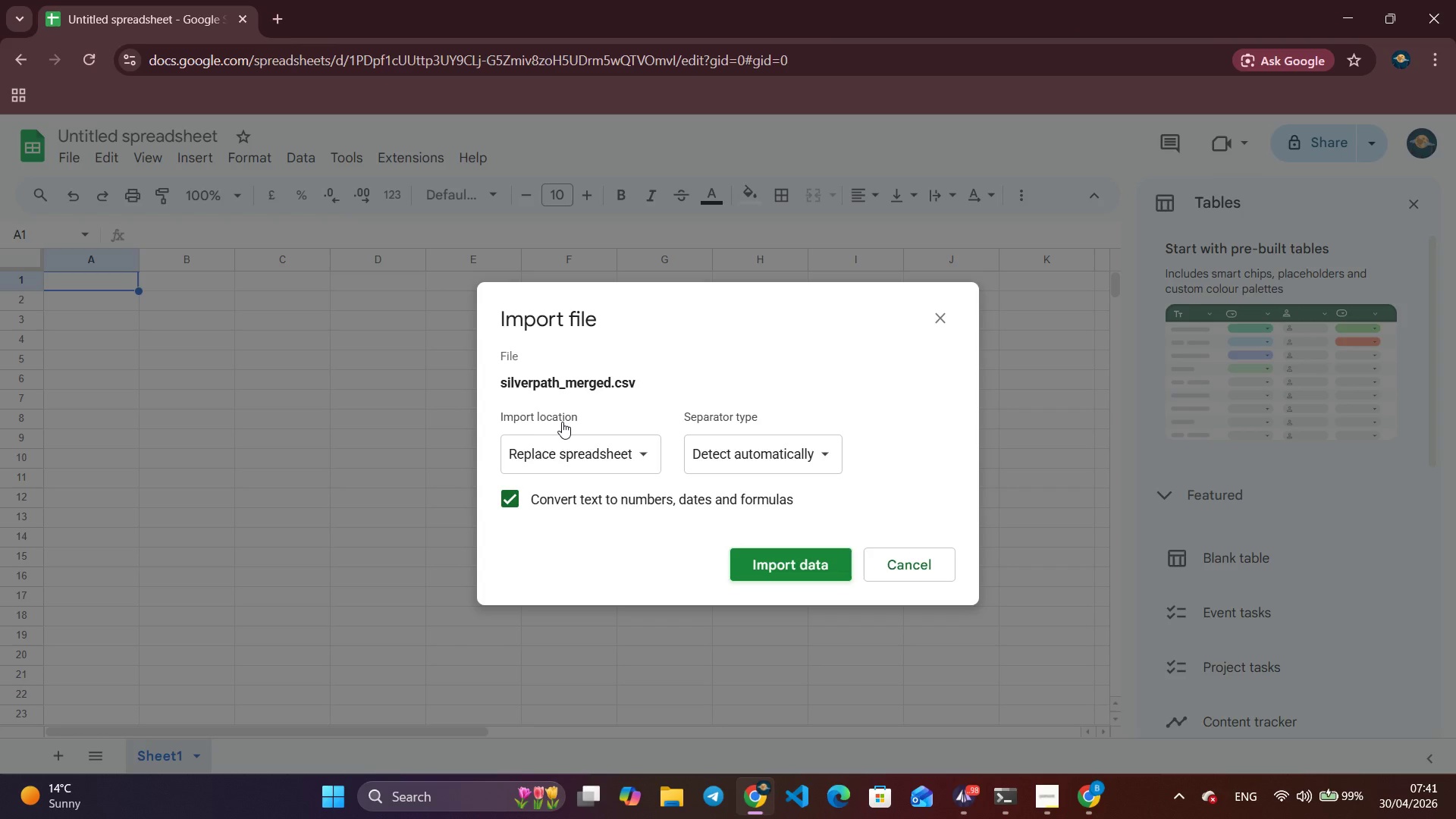 
wait(17.56)
 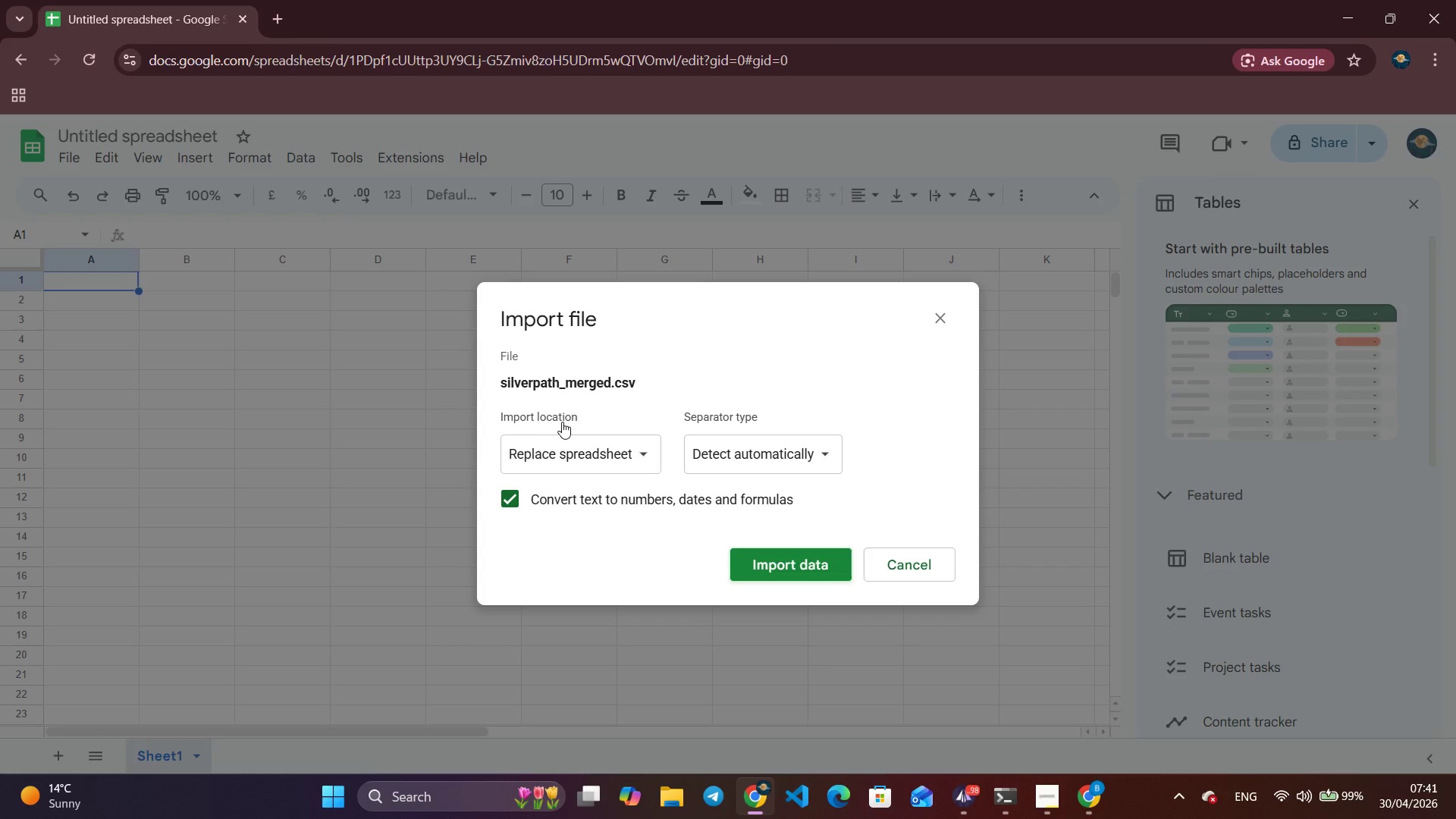 
left_click([615, 460])
 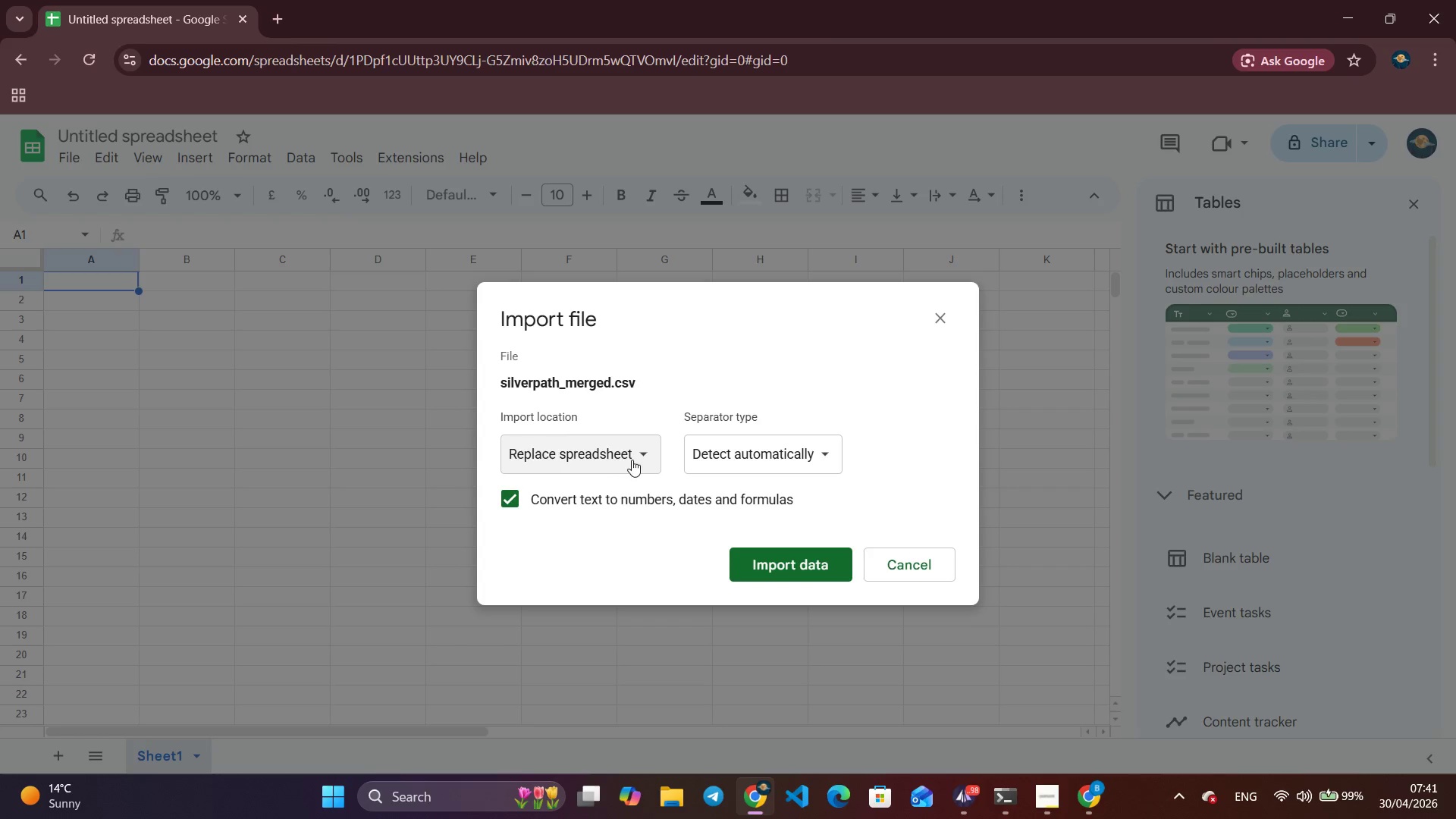 
left_click([615, 460])
 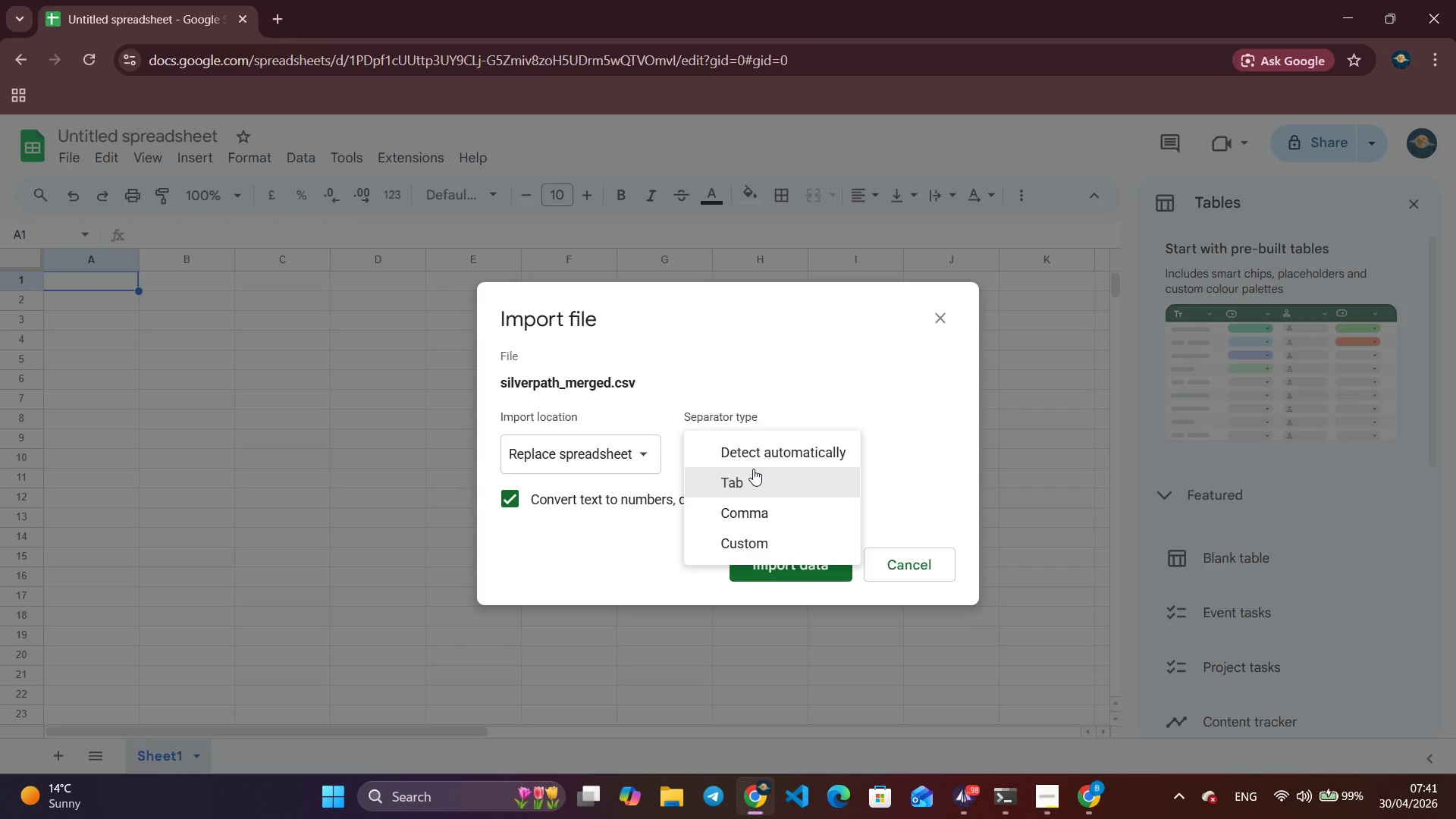 
left_click([753, 469])
 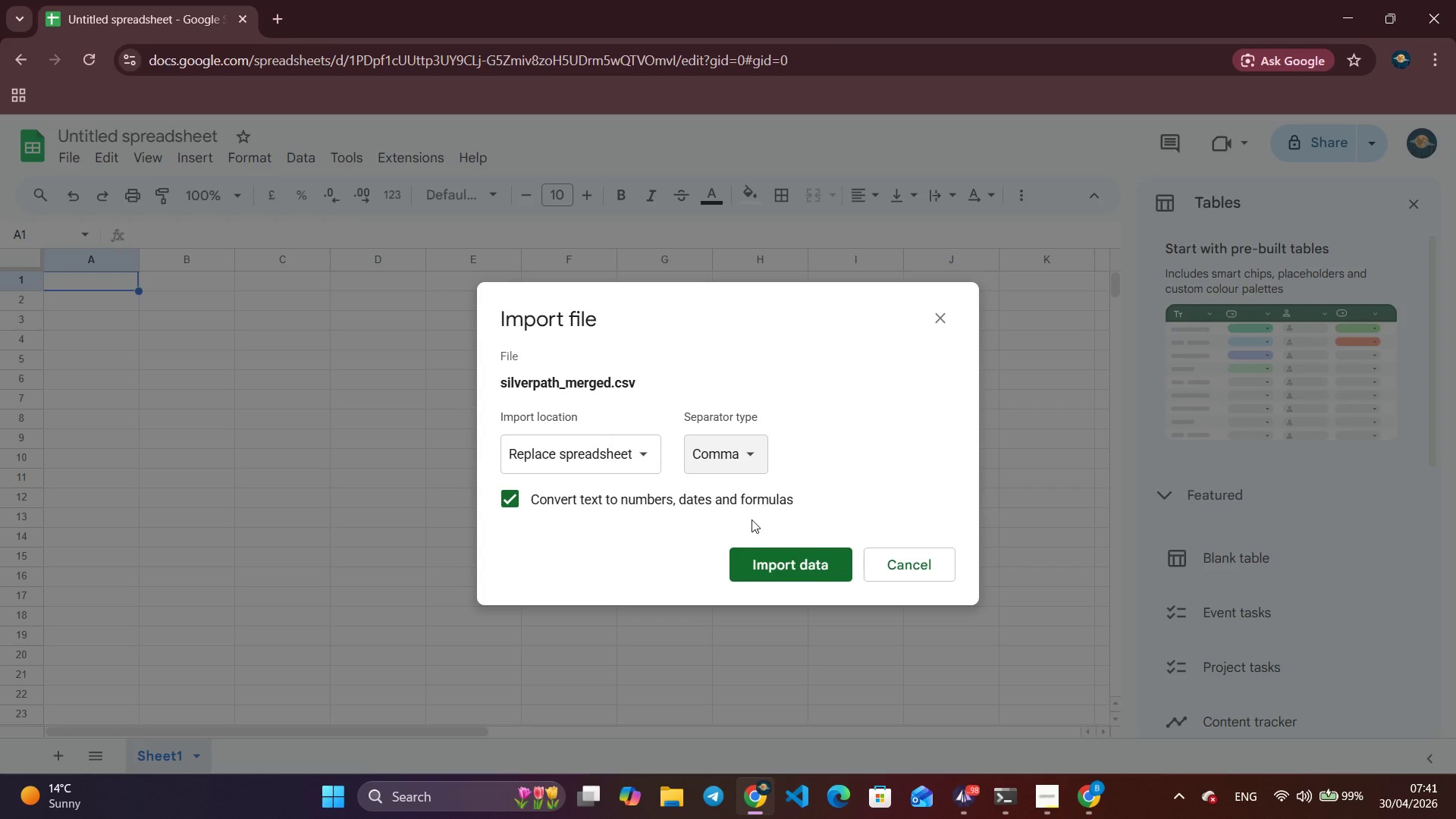 
left_click([752, 519])
 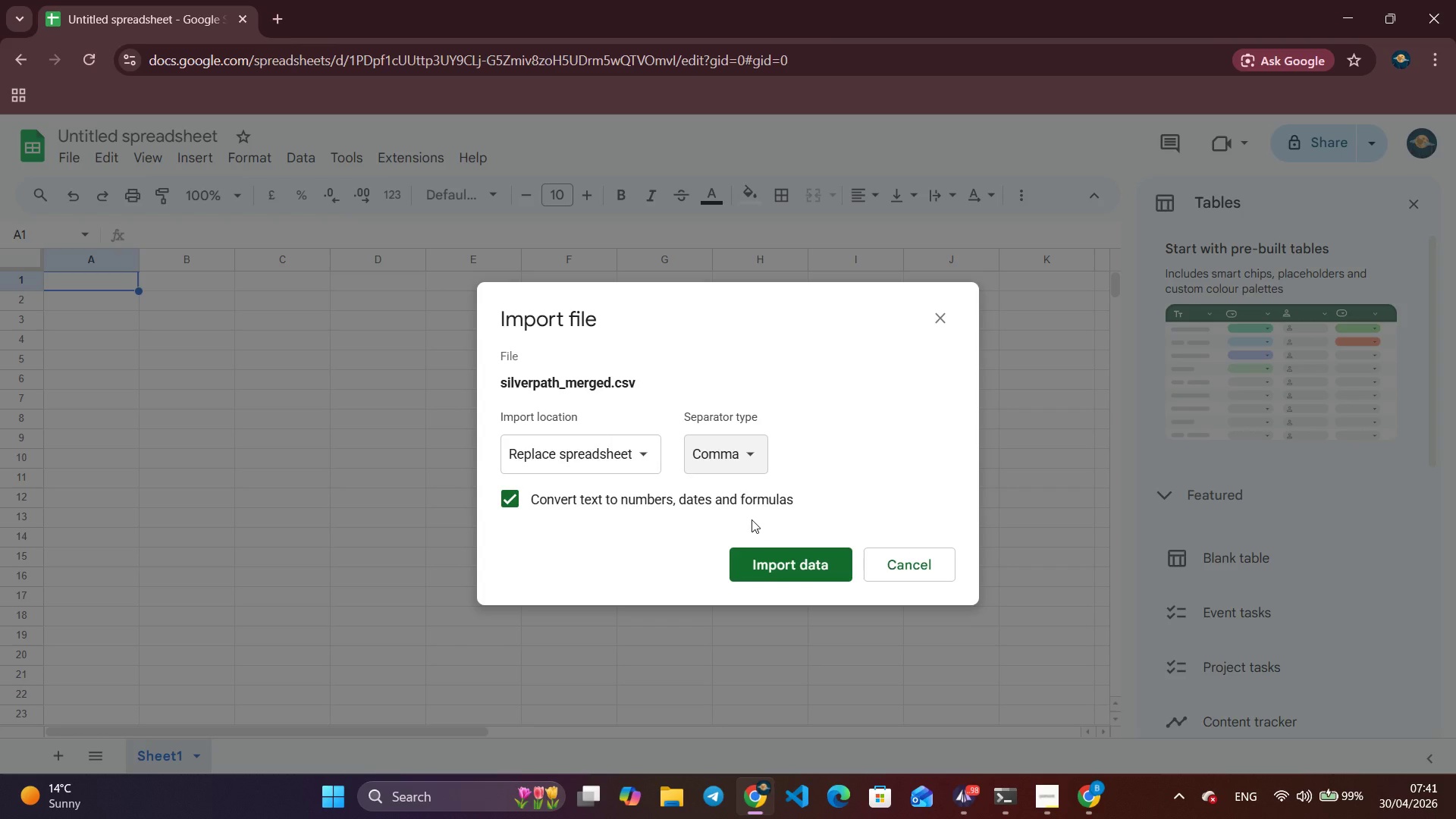 
wait(8.56)
 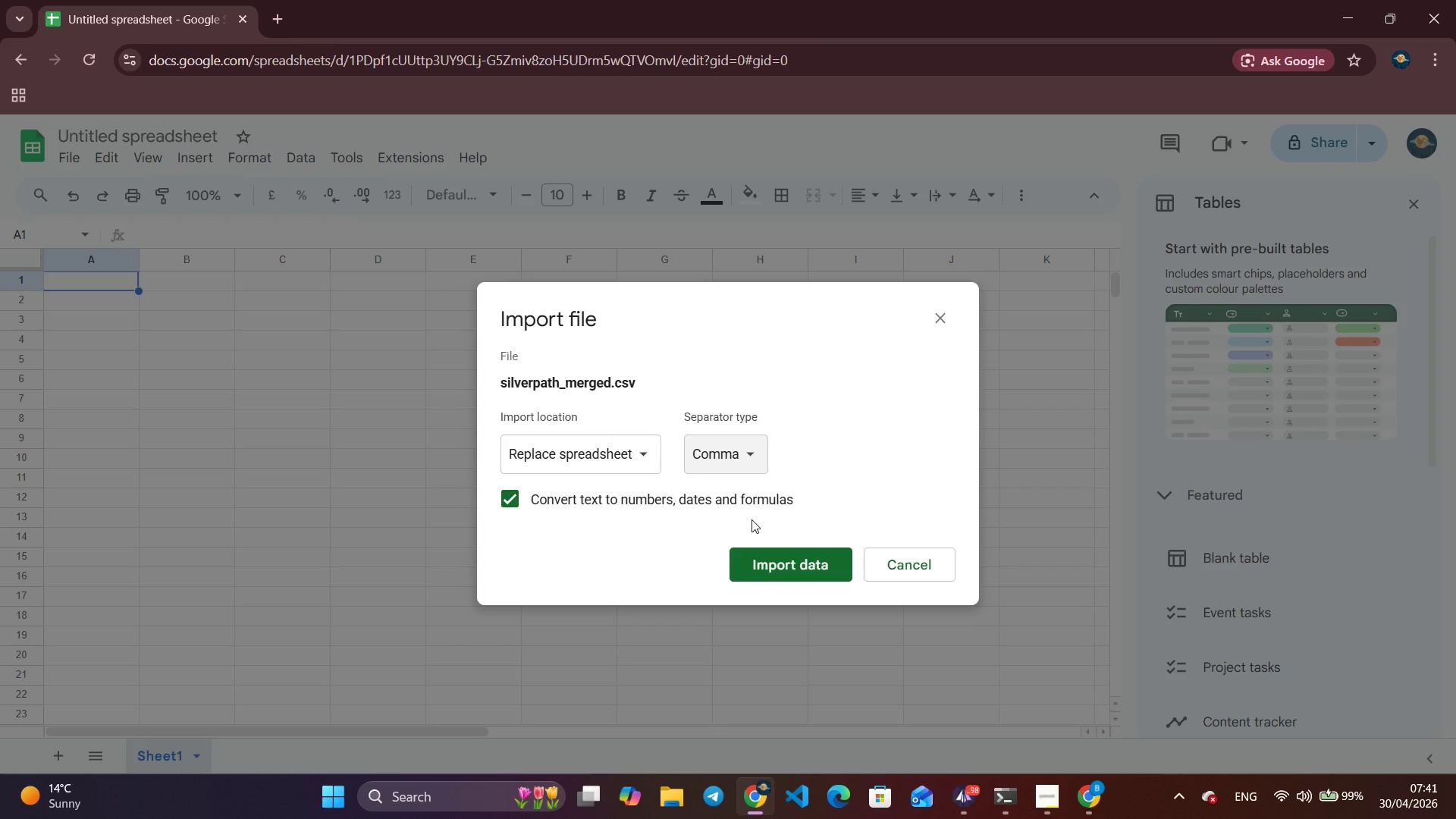 
left_click([771, 570])
 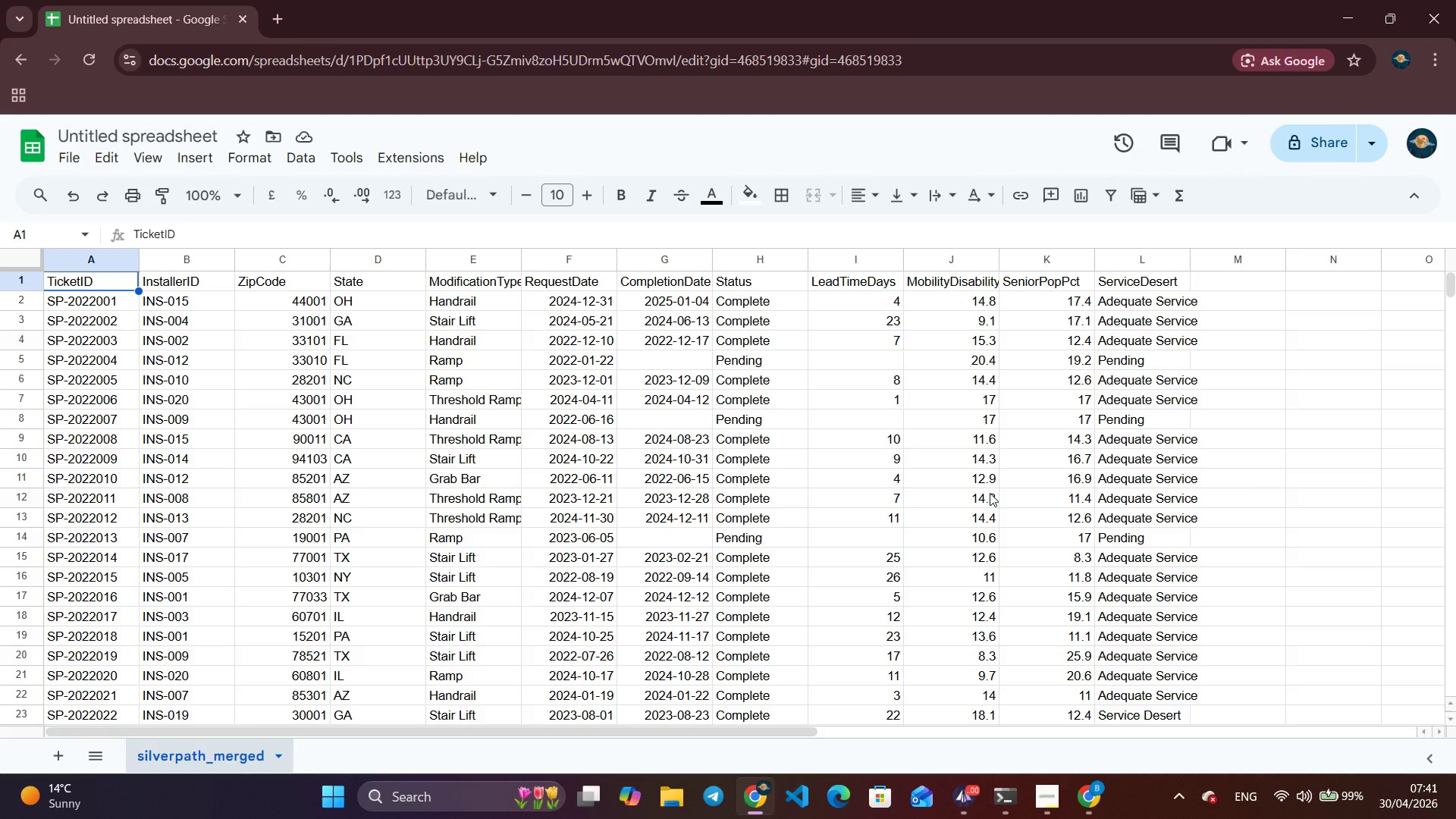 
wait(22.44)
 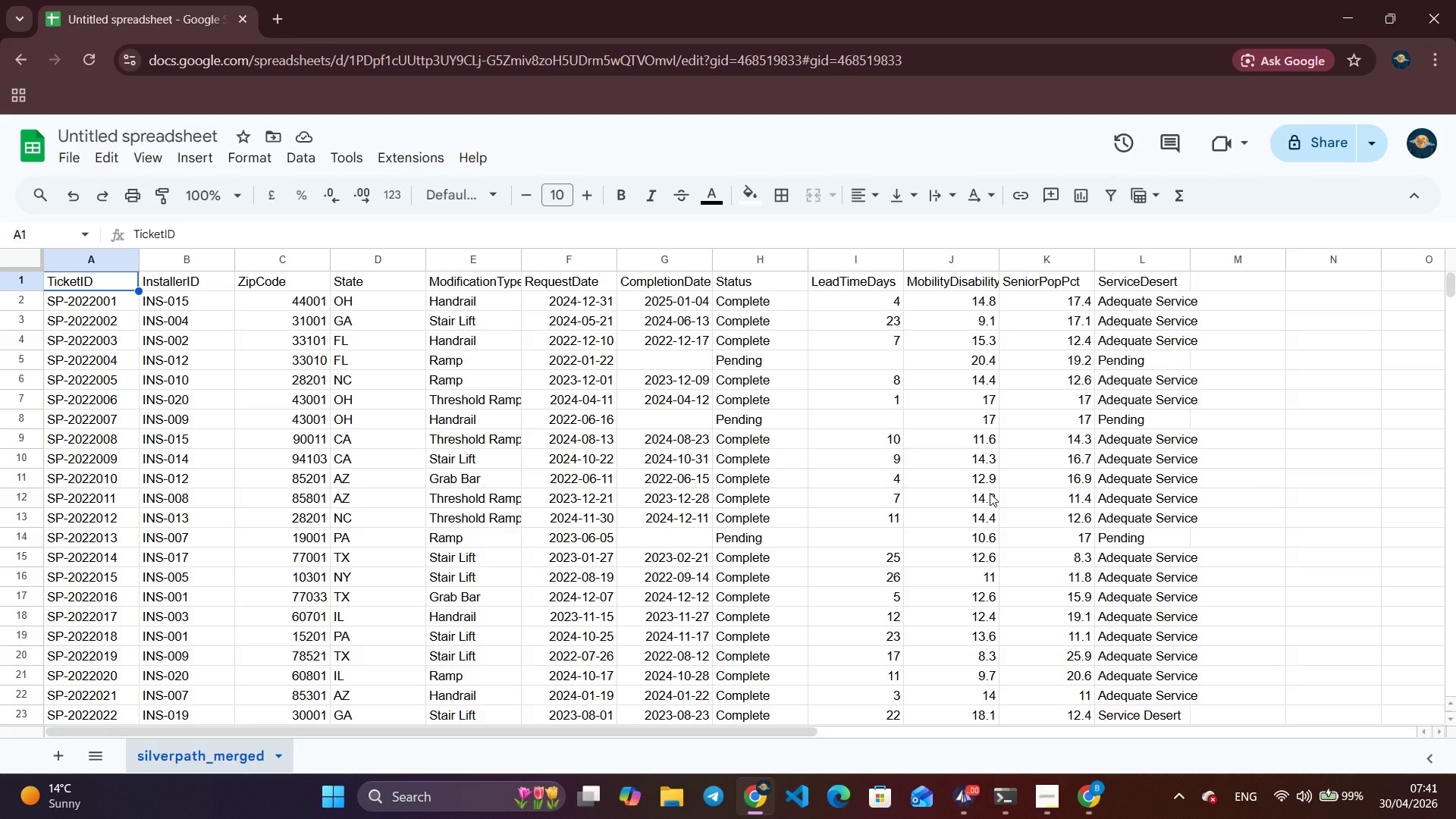 
left_click([1002, 795])
 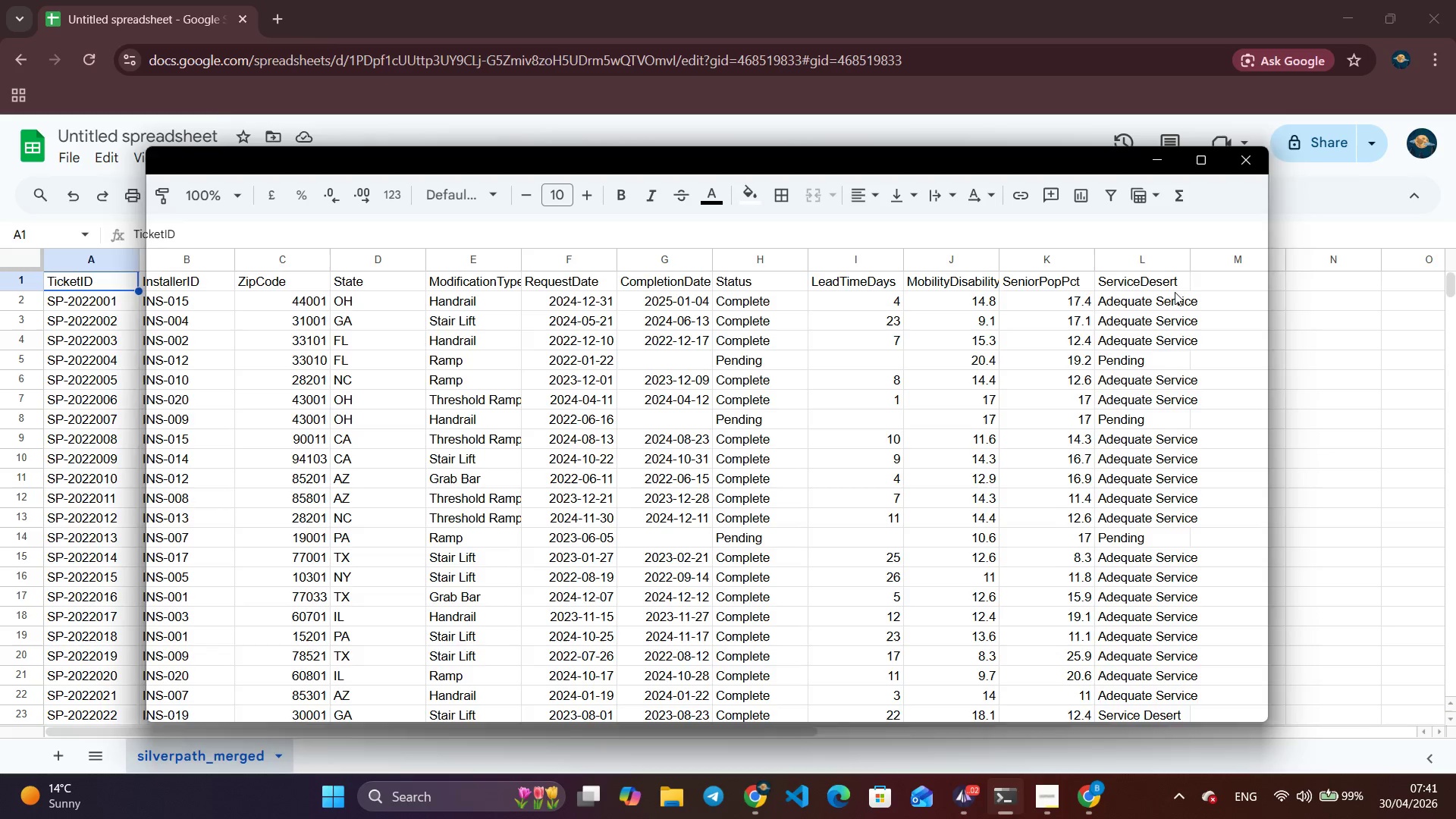 
left_click([1242, 171])
 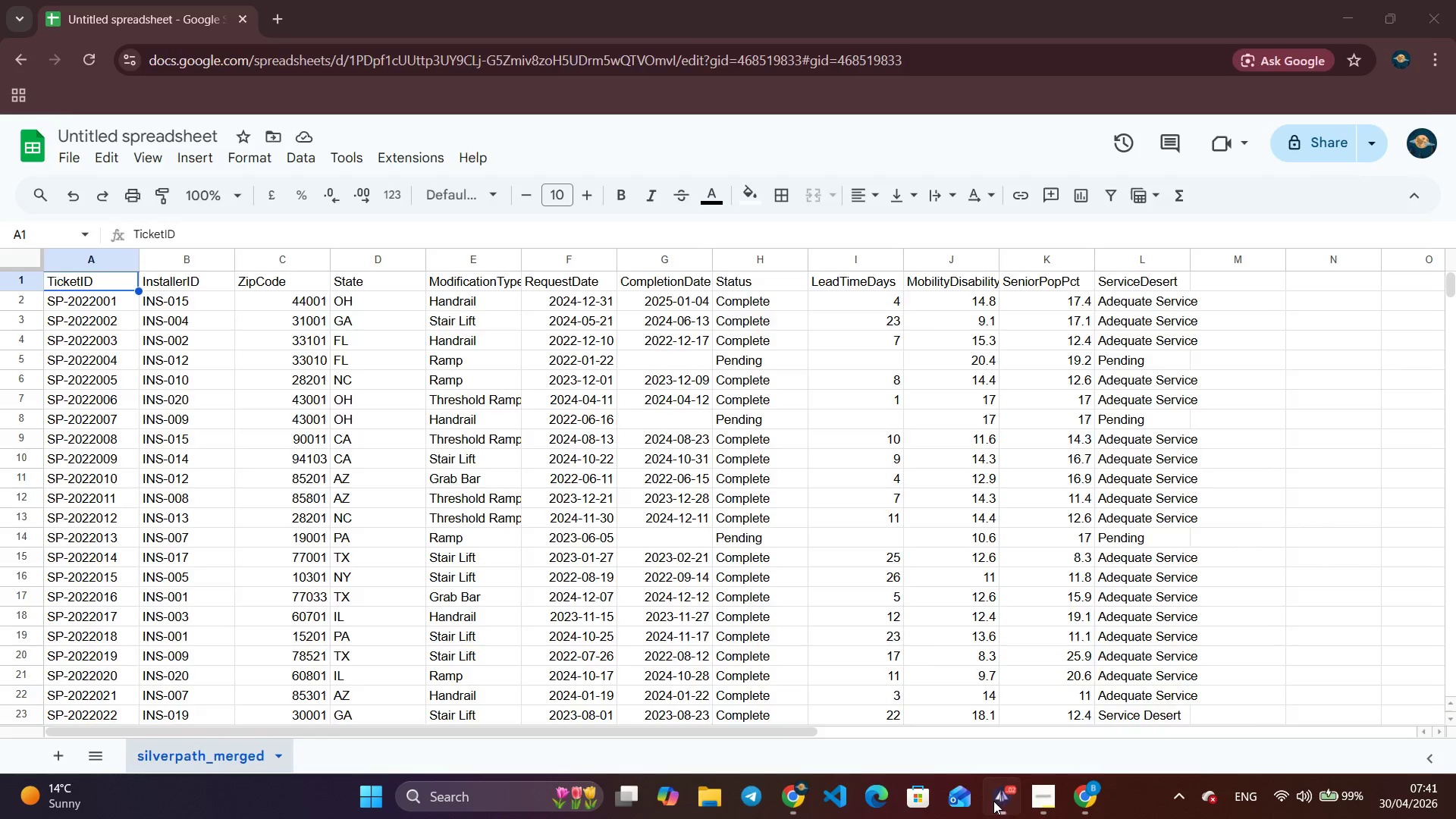 
left_click([993, 801])
 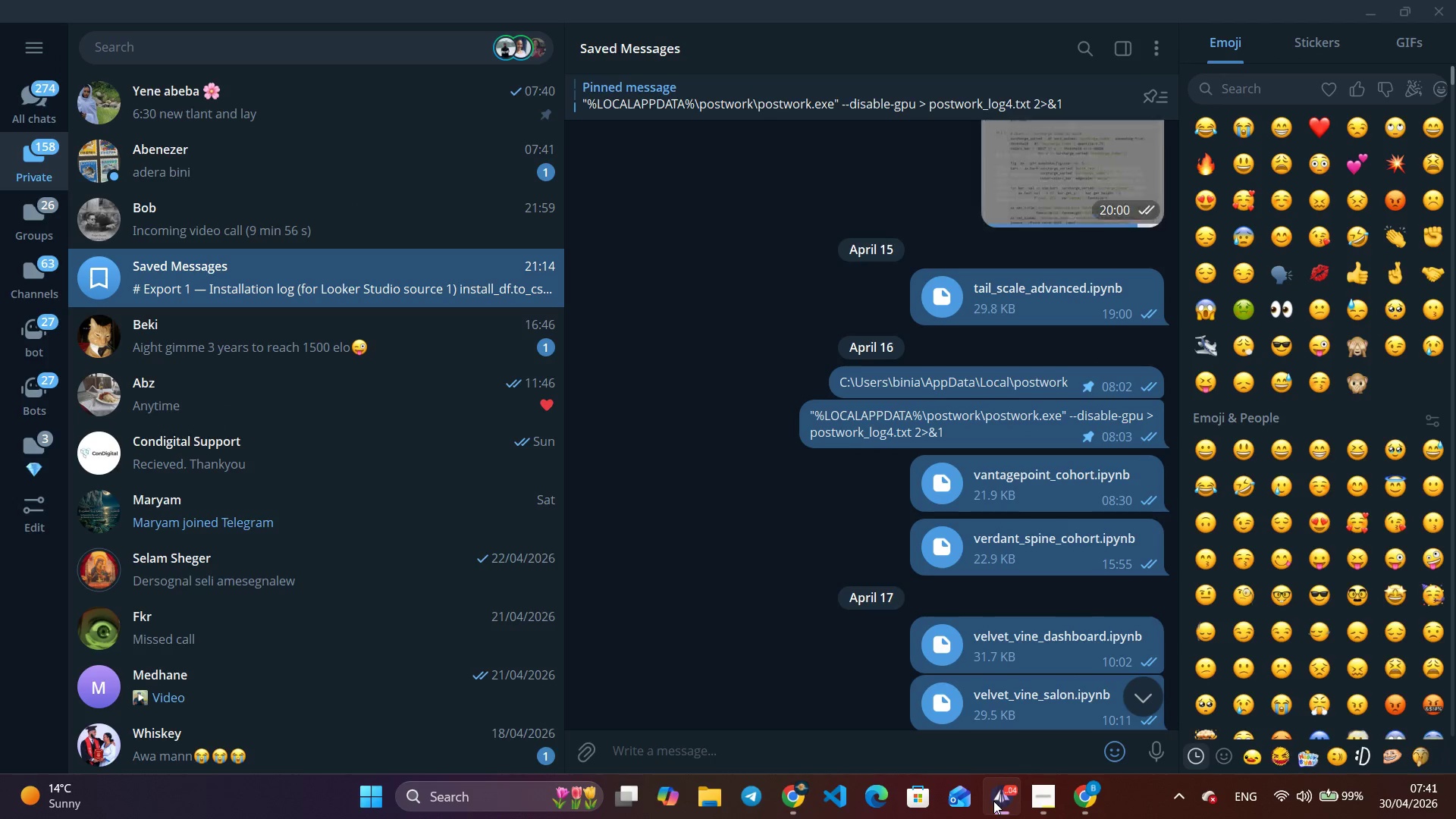 
left_click([993, 801])
 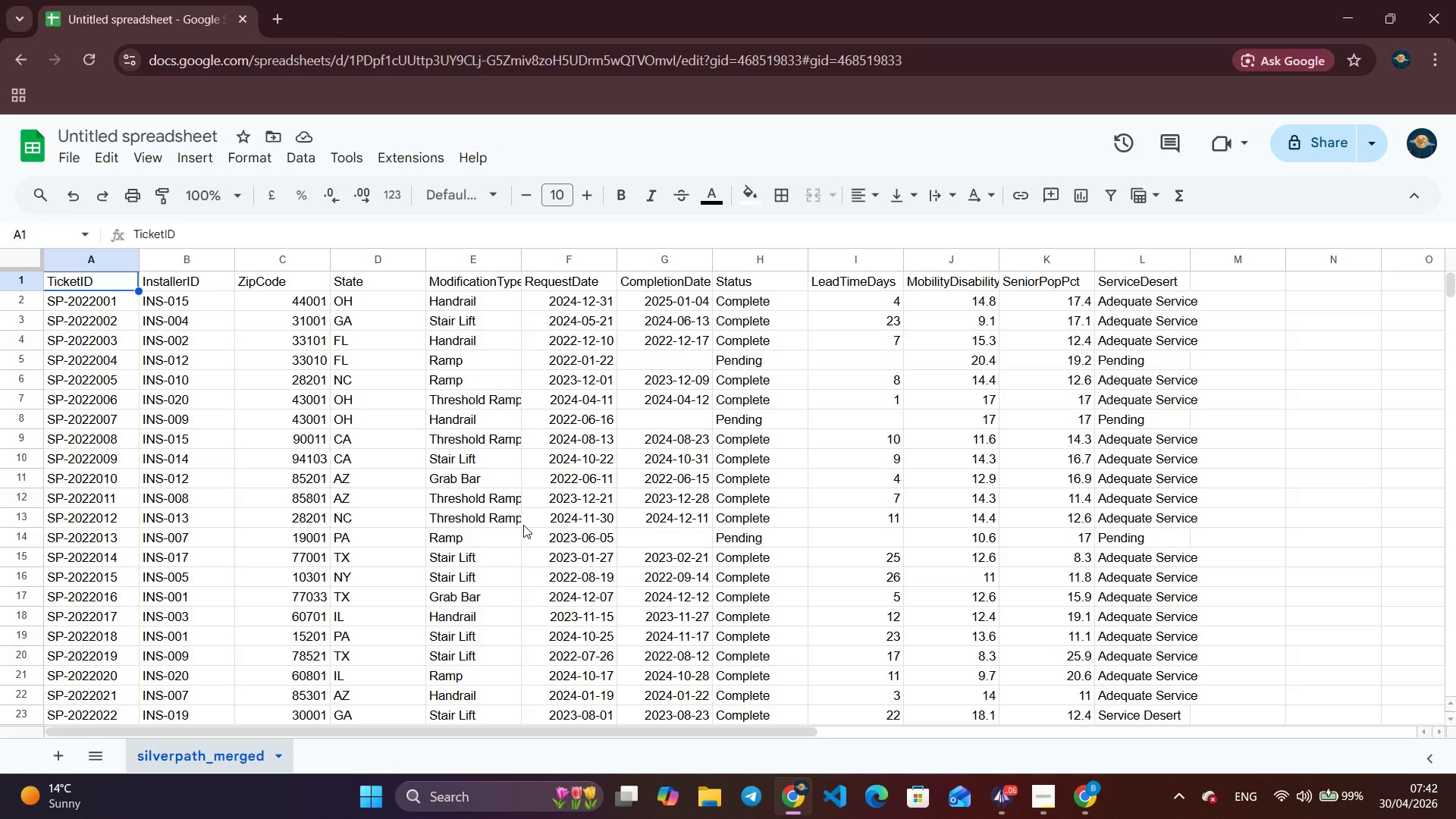 
wait(58.55)
 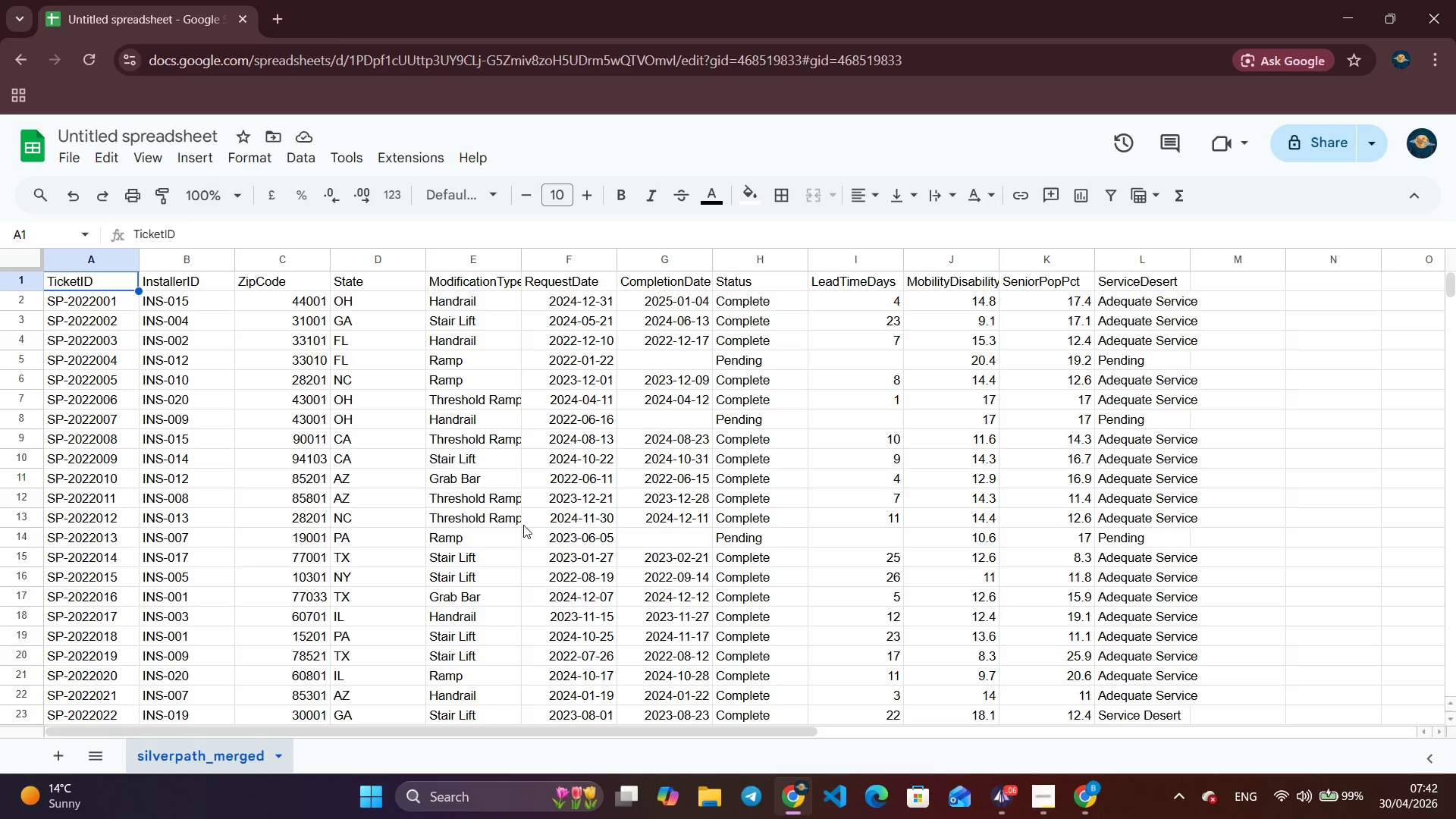 
scroll: coordinate [428, 447], scroll_direction: down, amount: 48.0
 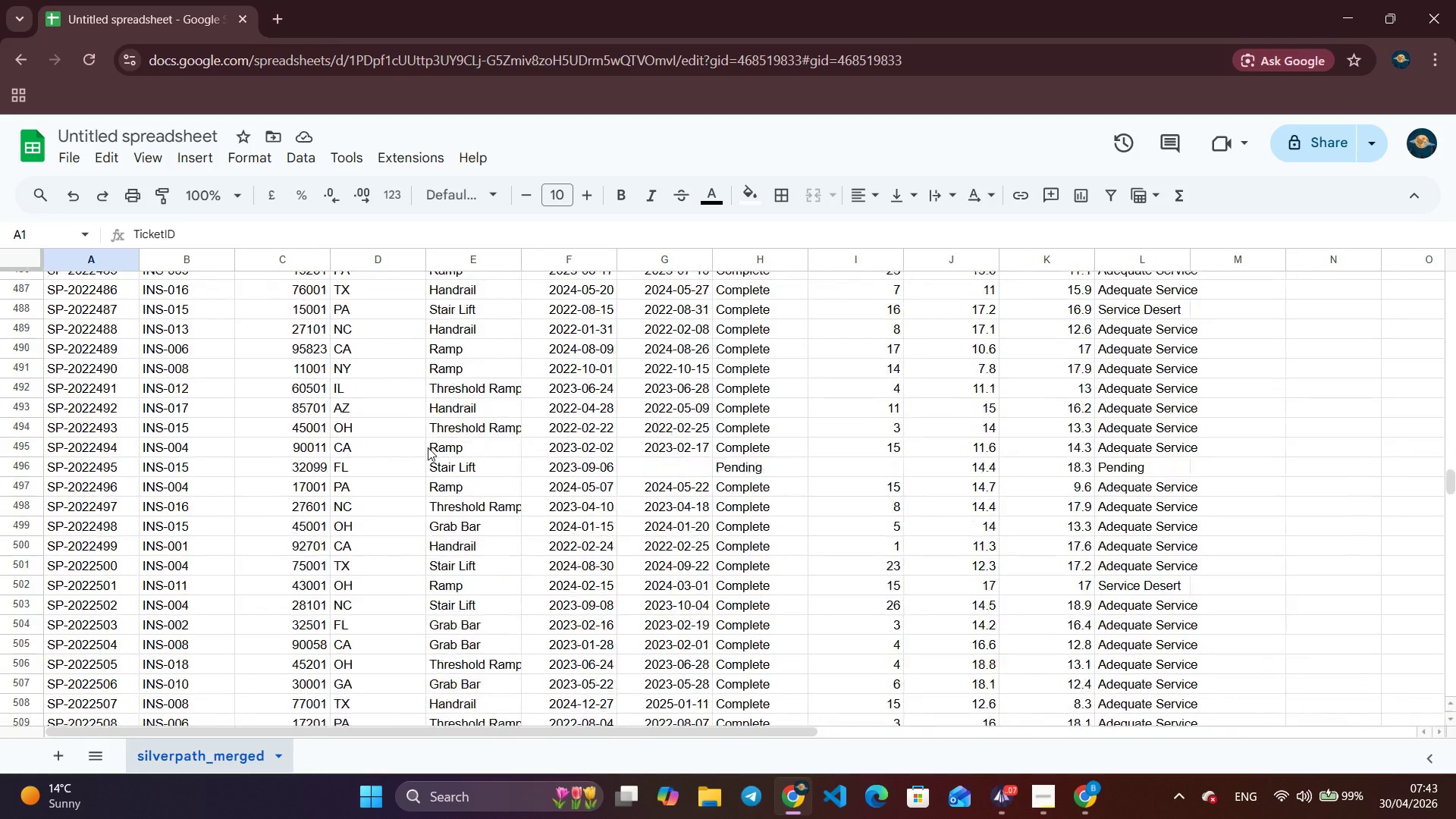 
scroll: coordinate [428, 447], scroll_direction: up, amount: 7.0
 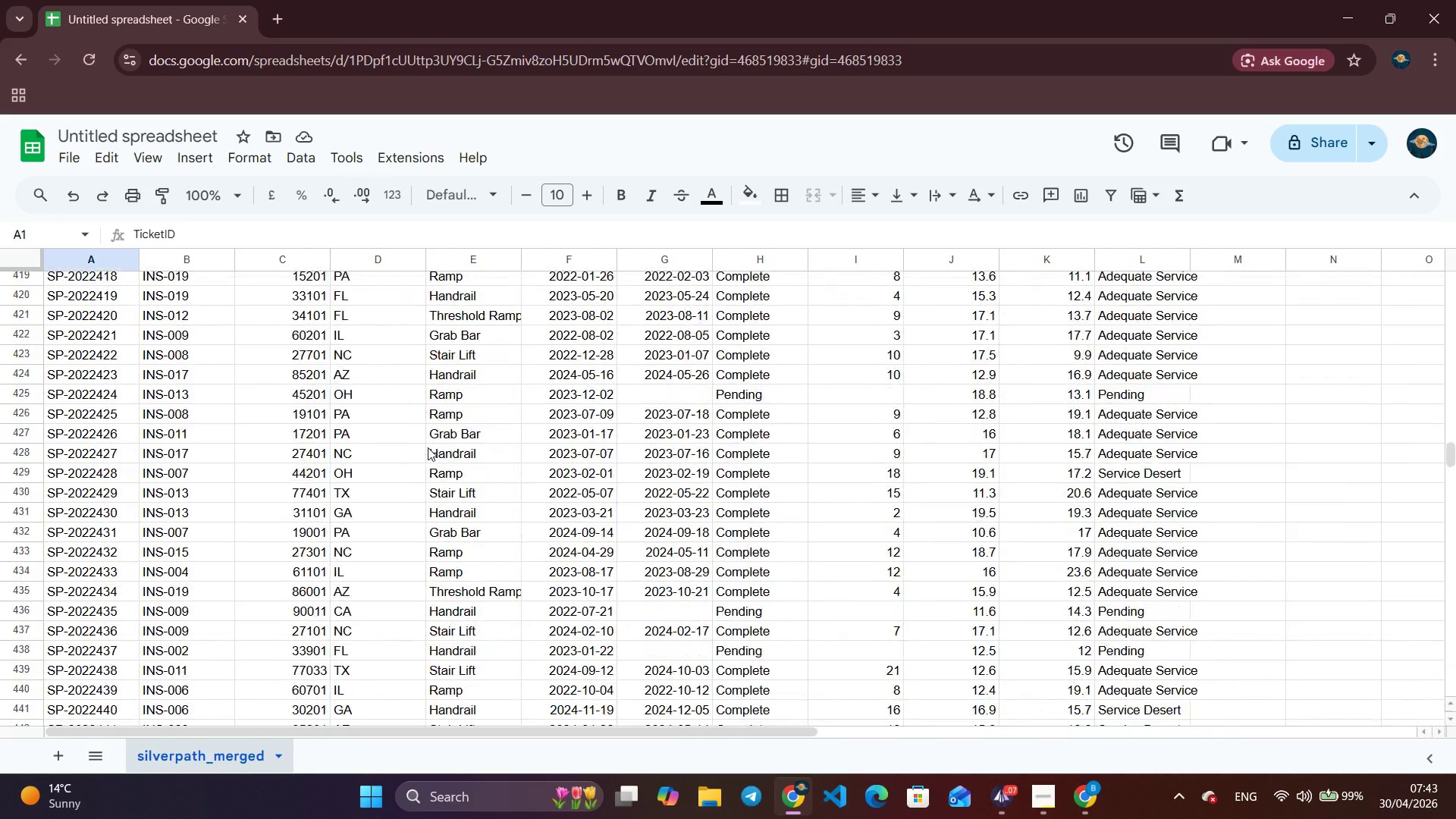 
scroll: coordinate [428, 447], scroll_direction: down, amount: 31.0
 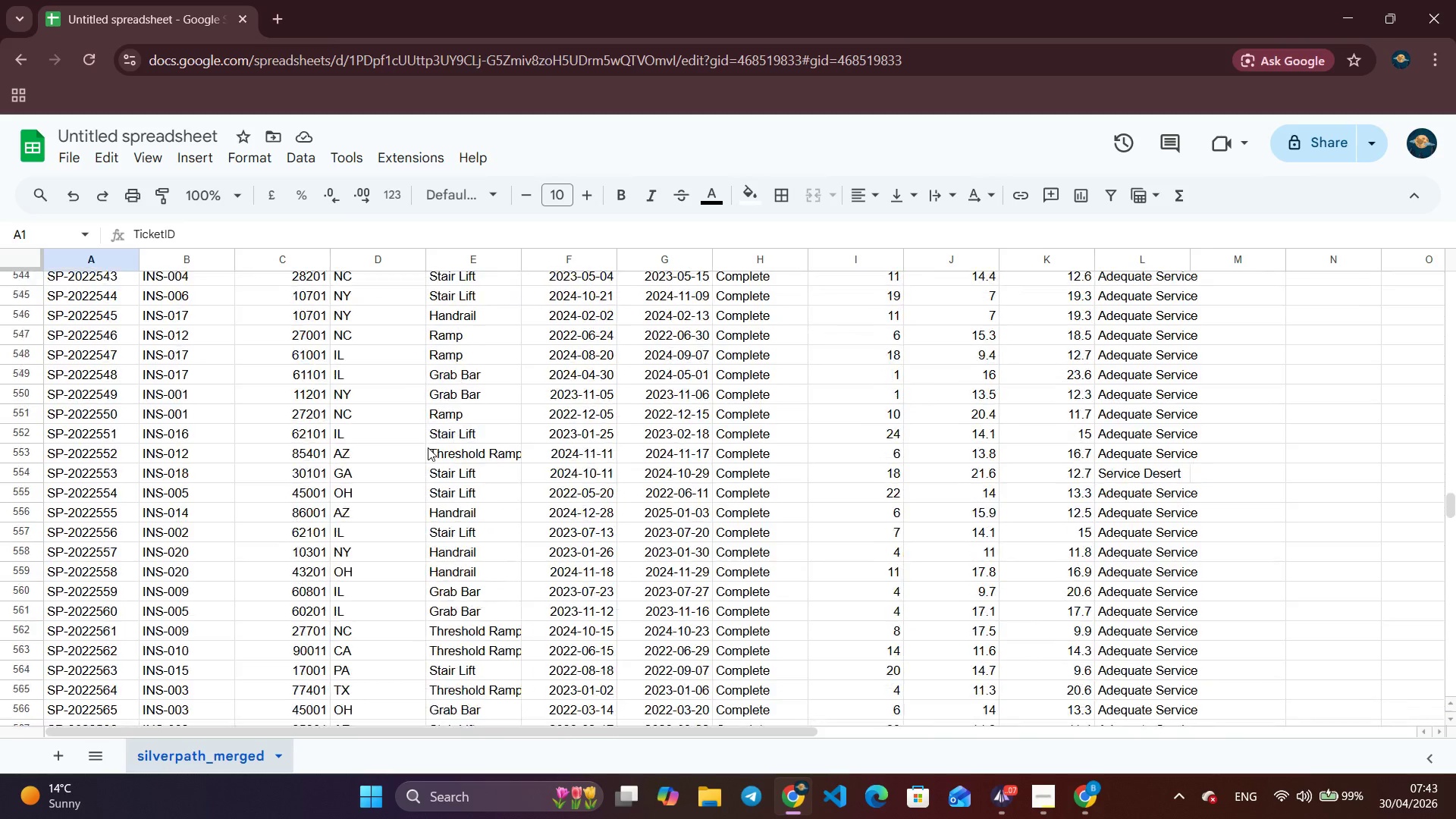 
scroll: coordinate [428, 447], scroll_direction: up, amount: 132.0
 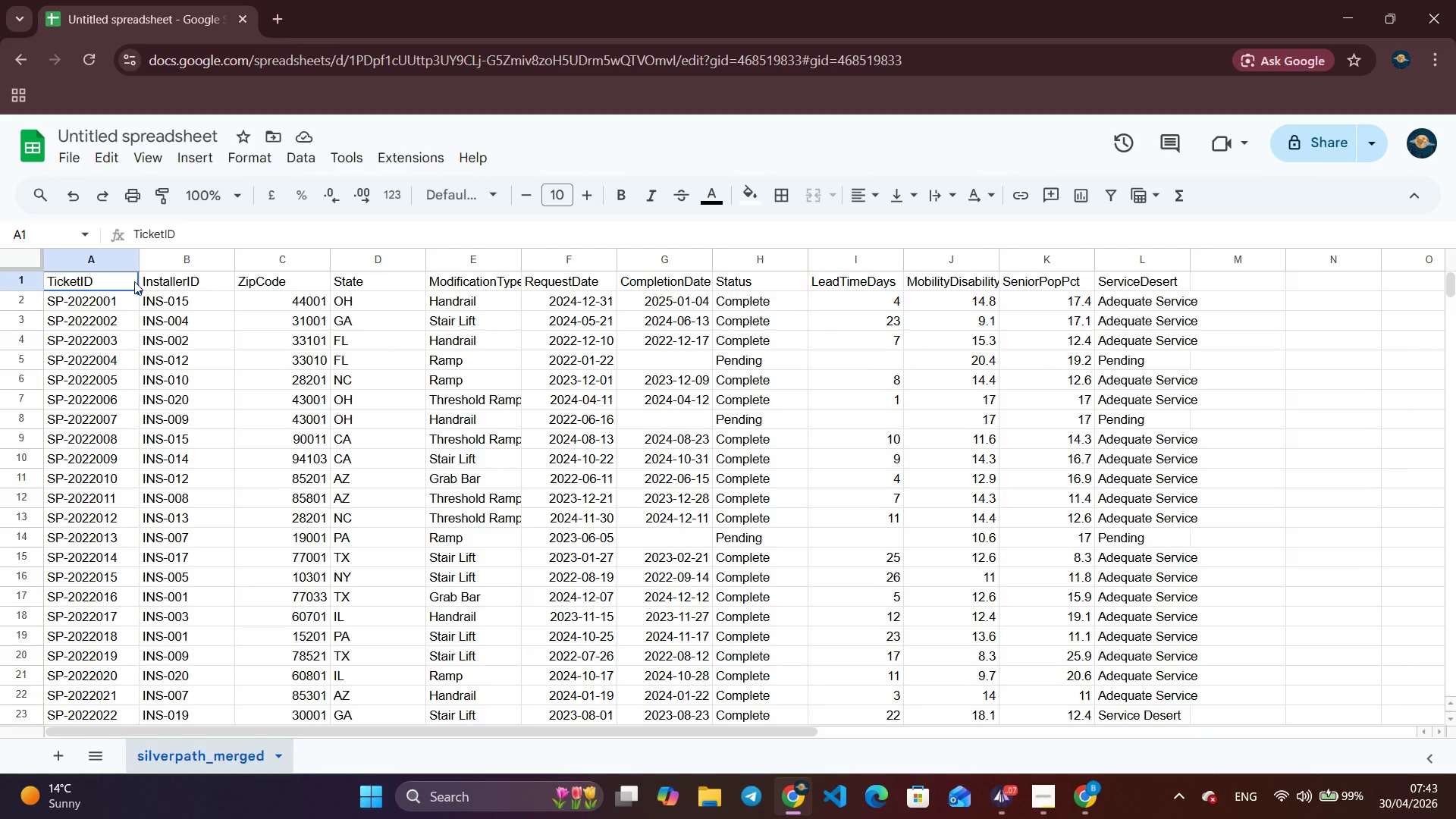 
left_click_drag(start_coordinate=[139, 279], to_coordinate=[310, 287])
 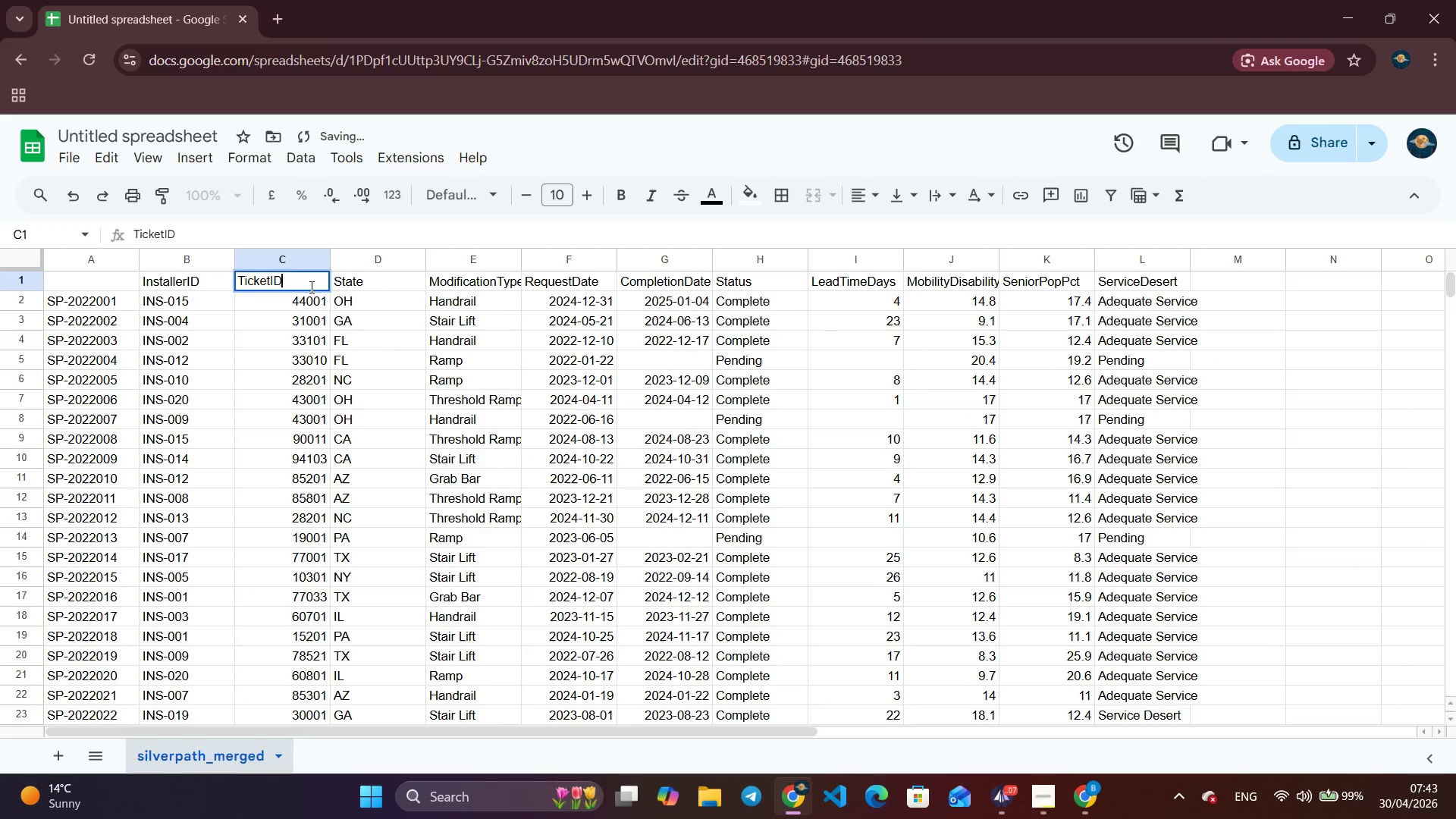 
double_click([310, 287])
 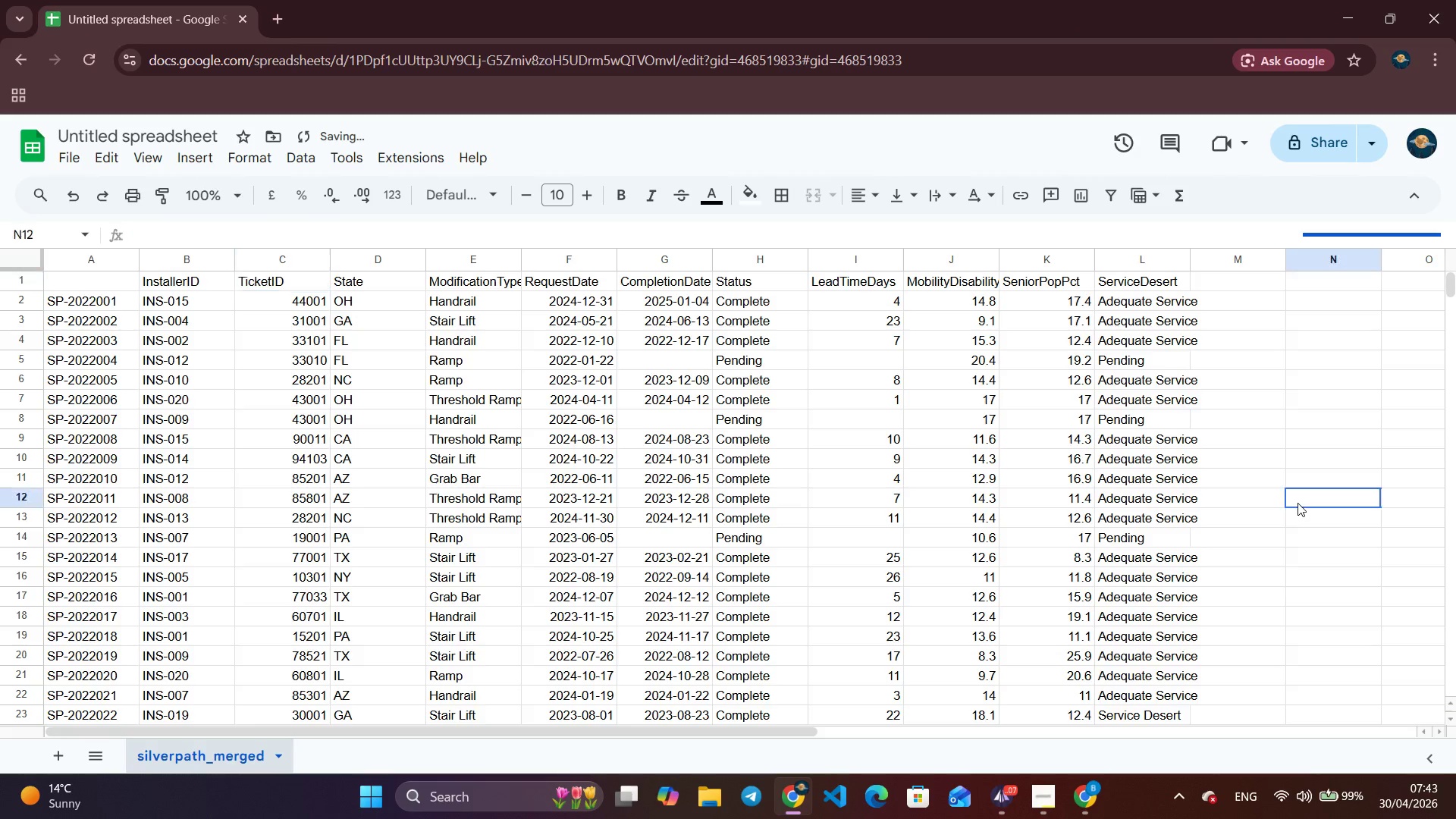 
left_click([1298, 503])
 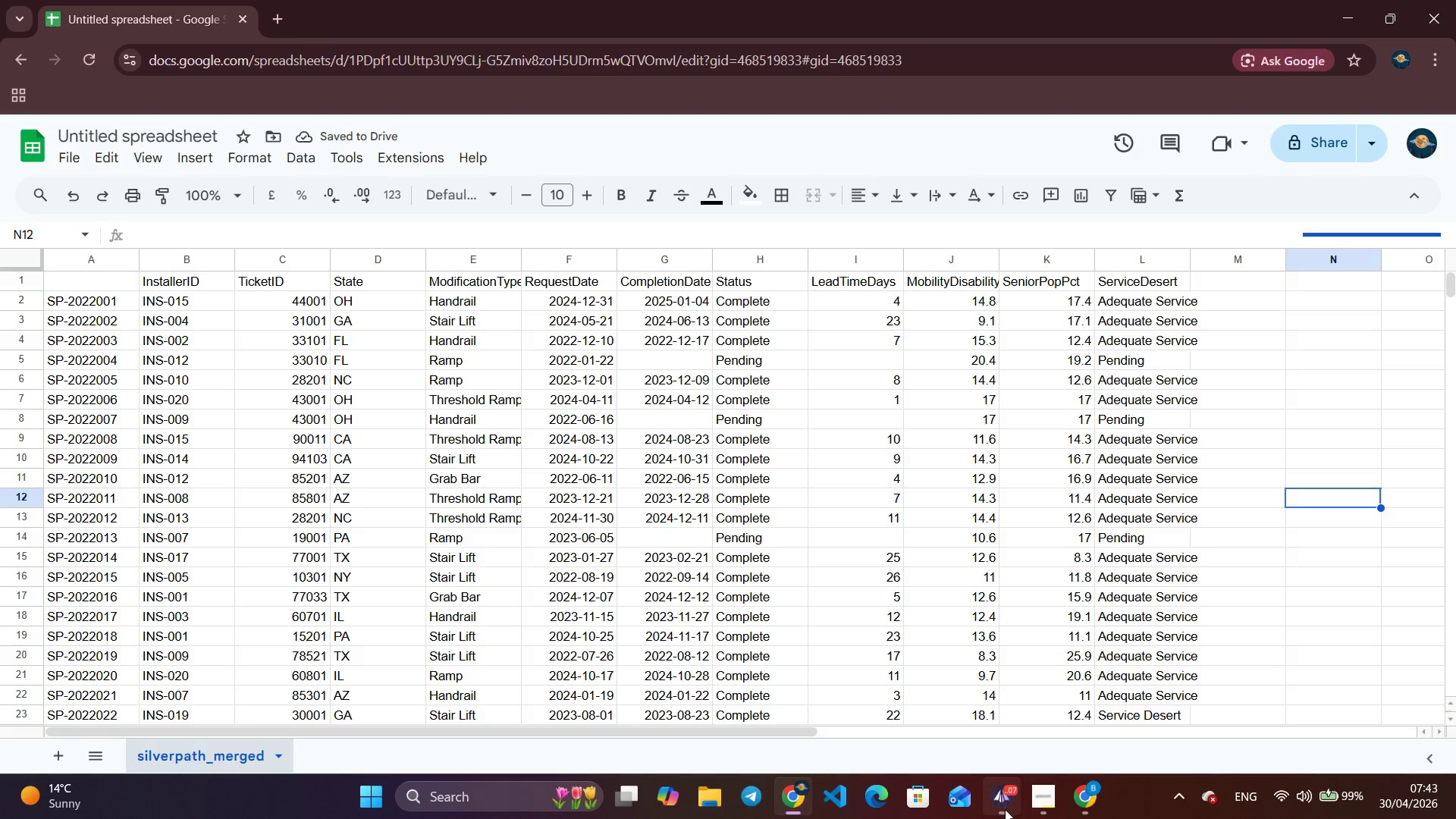 
left_click([1005, 809])
 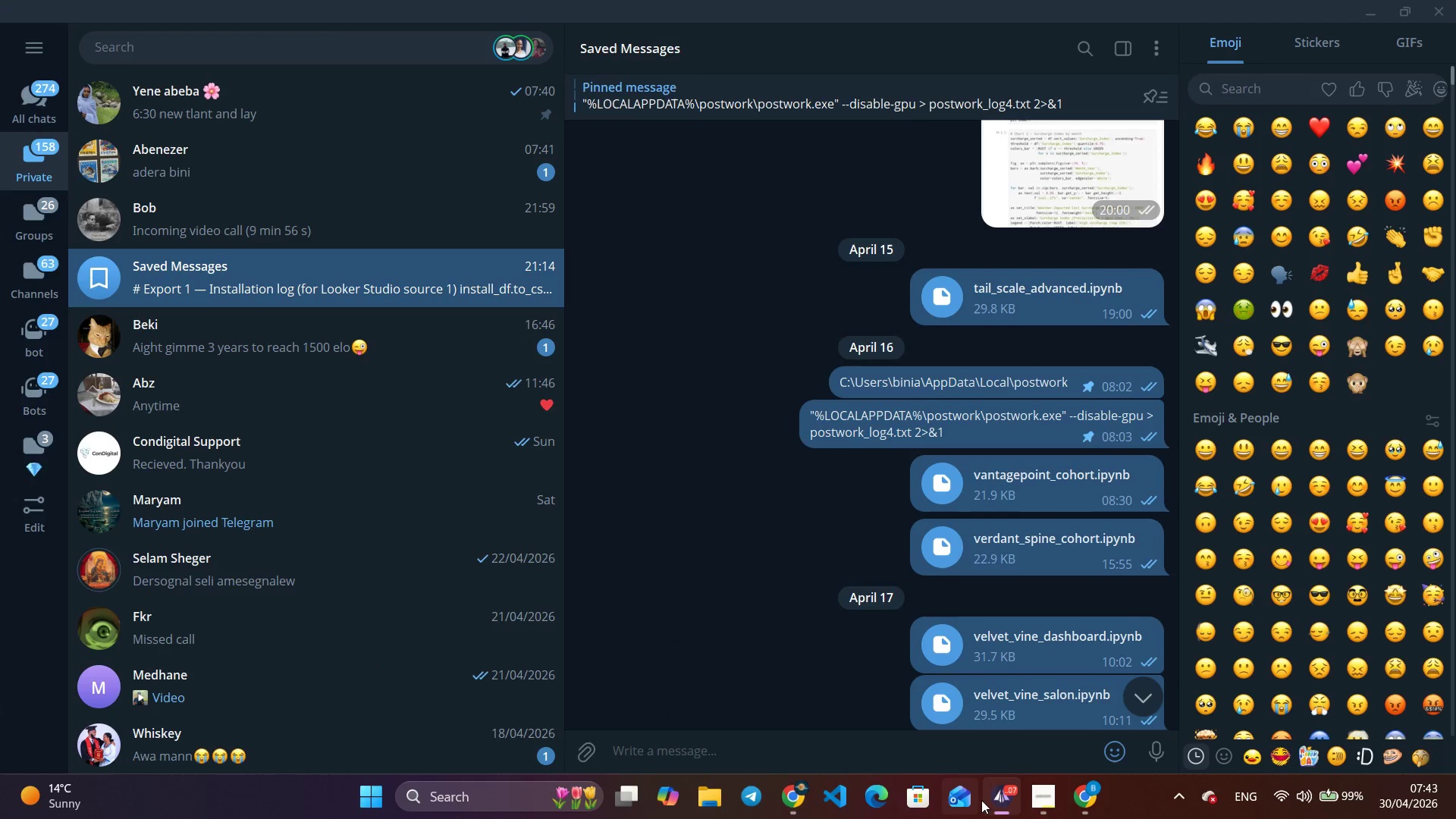 
left_click([999, 800])
 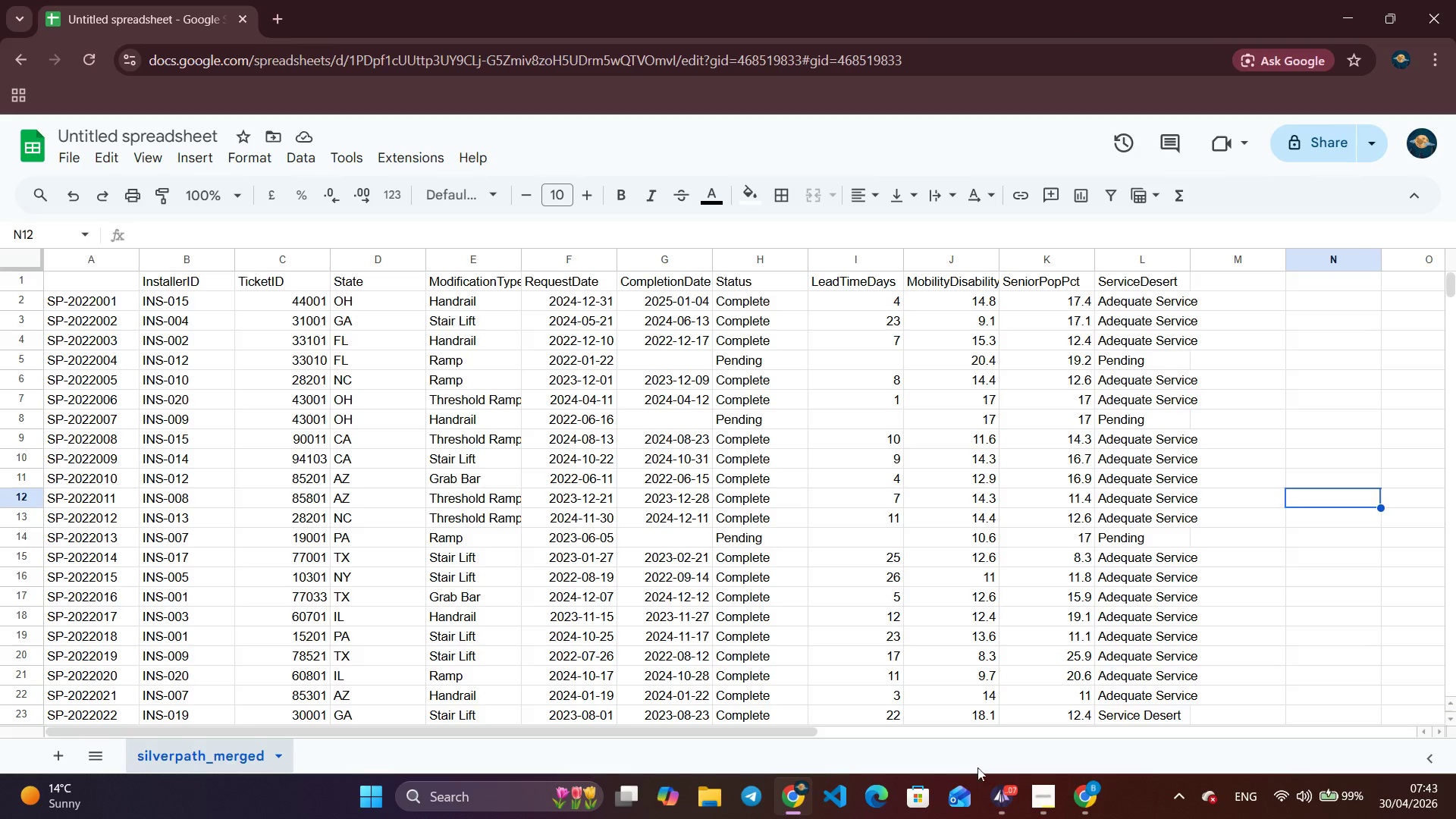 
wait(12.67)
 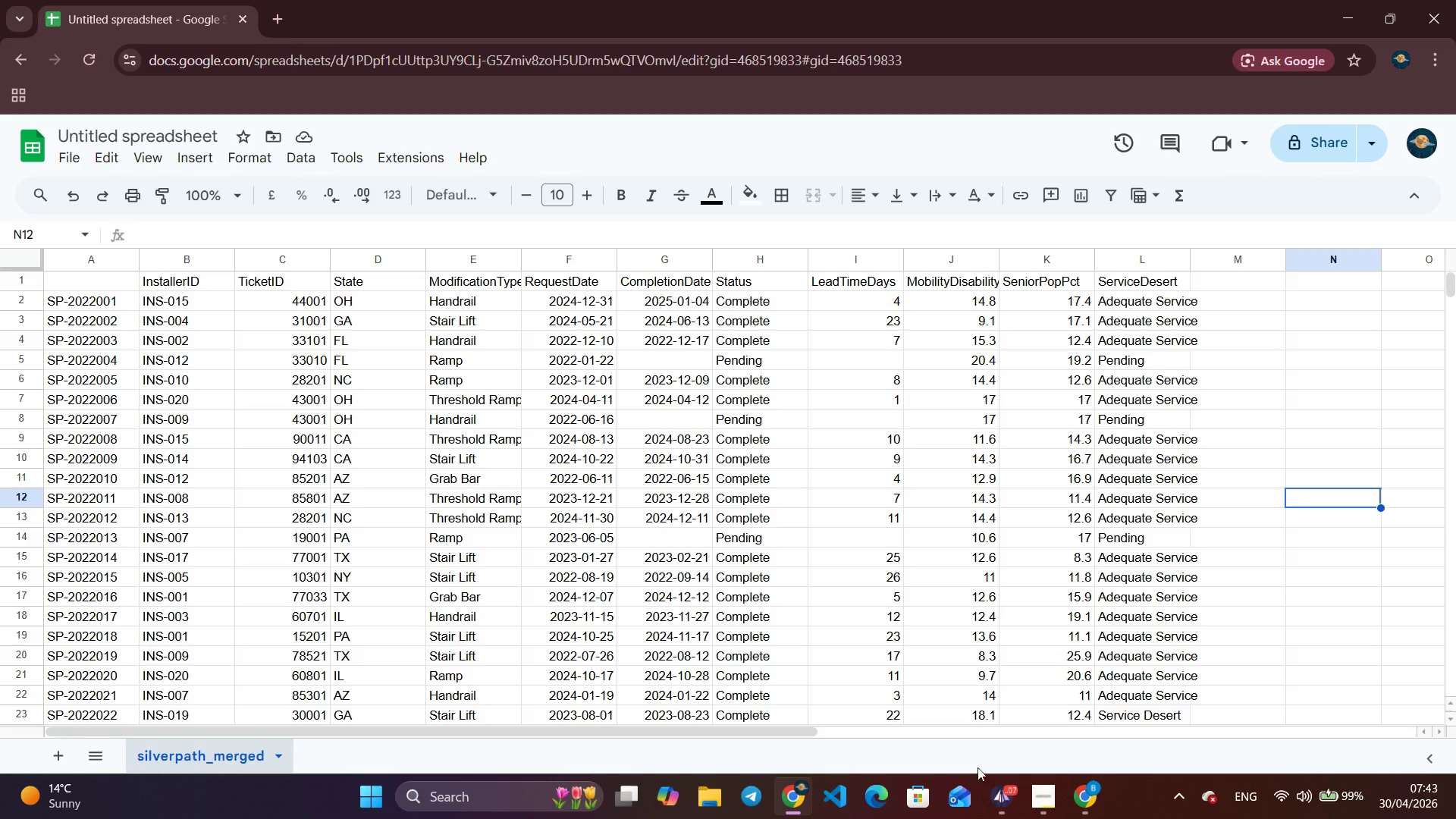 
left_click([997, 793])
 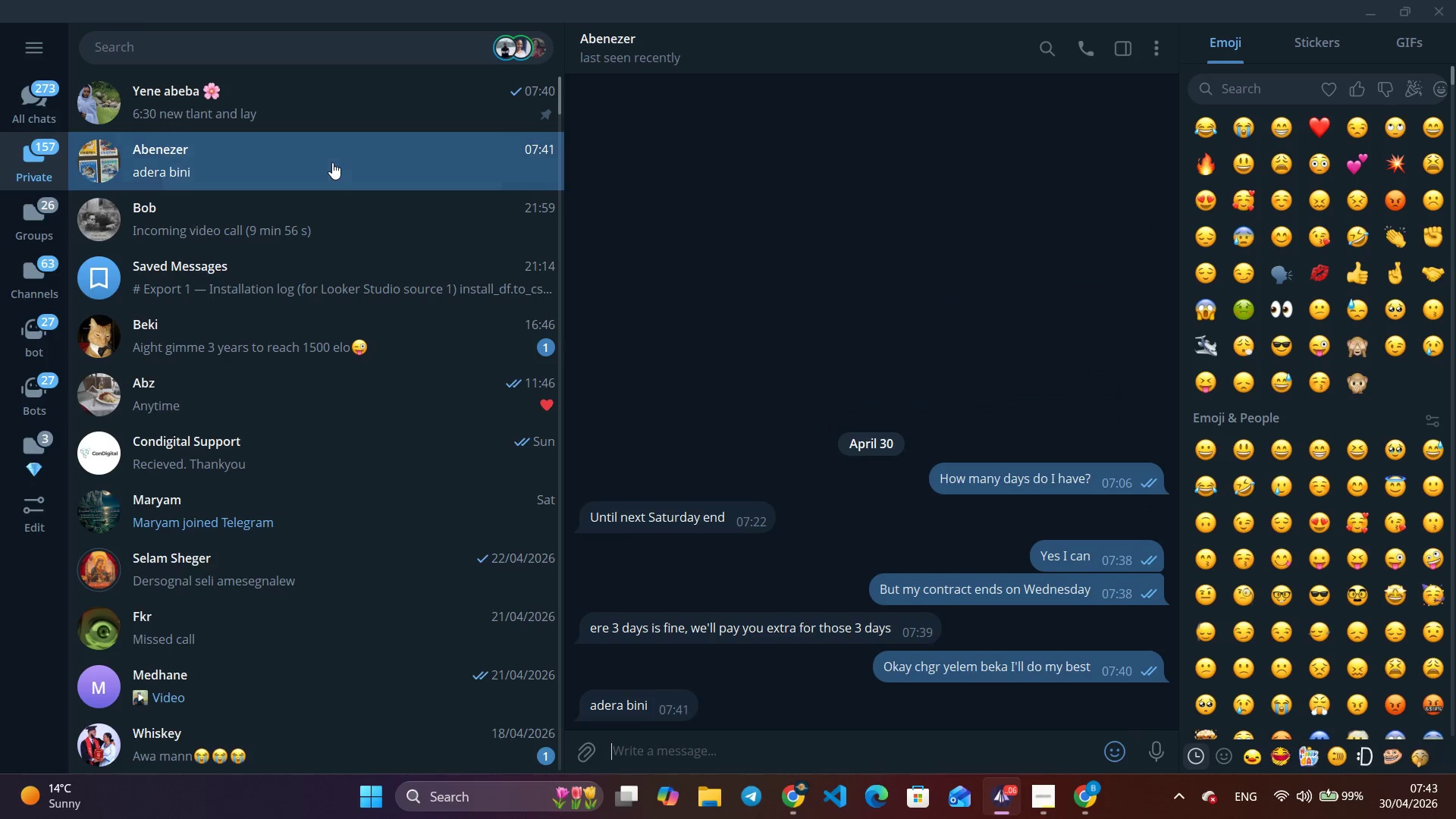 
left_click([332, 162])
 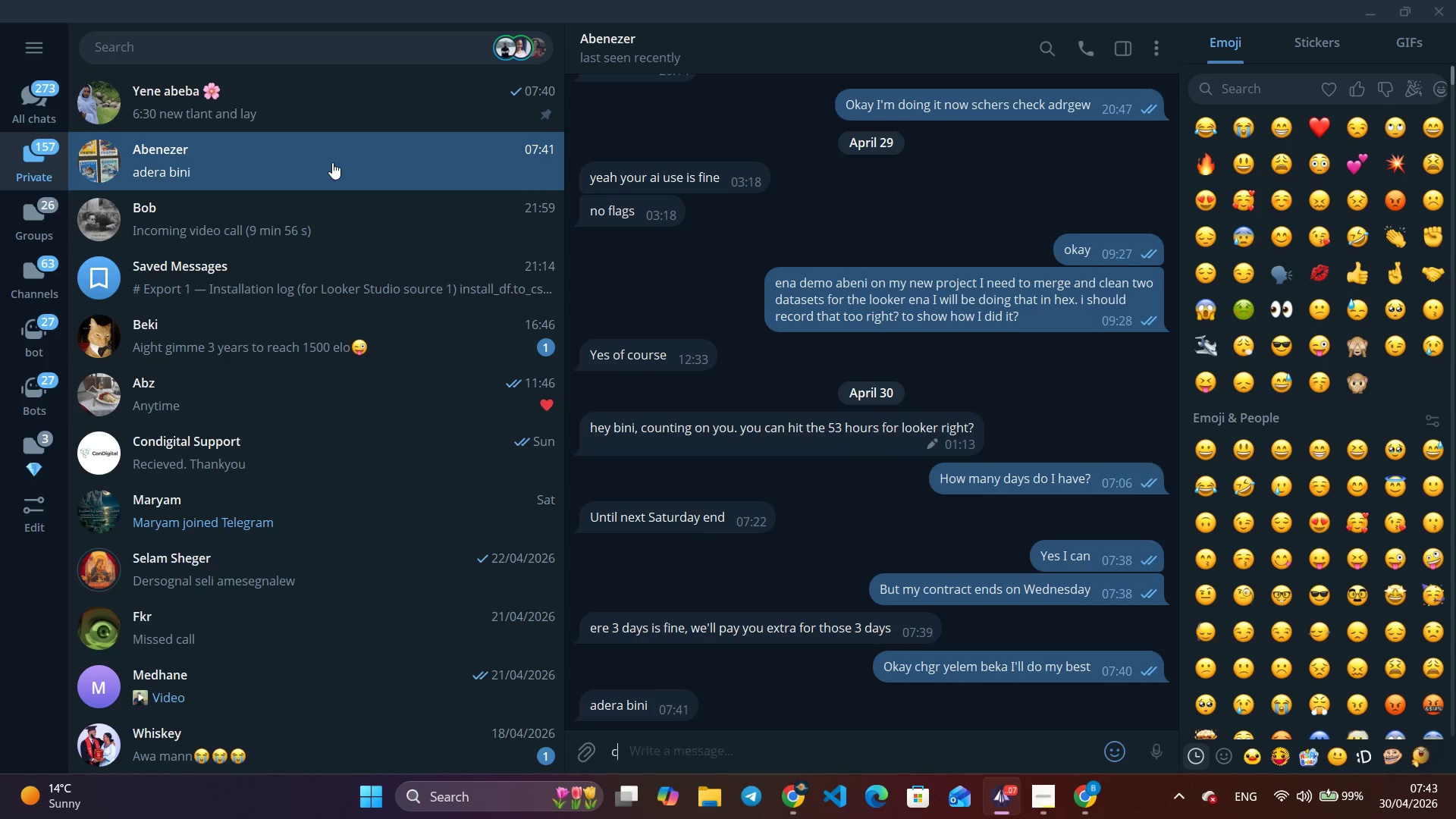 
type(chgr e)
key(Backspace)
type(yelem )
 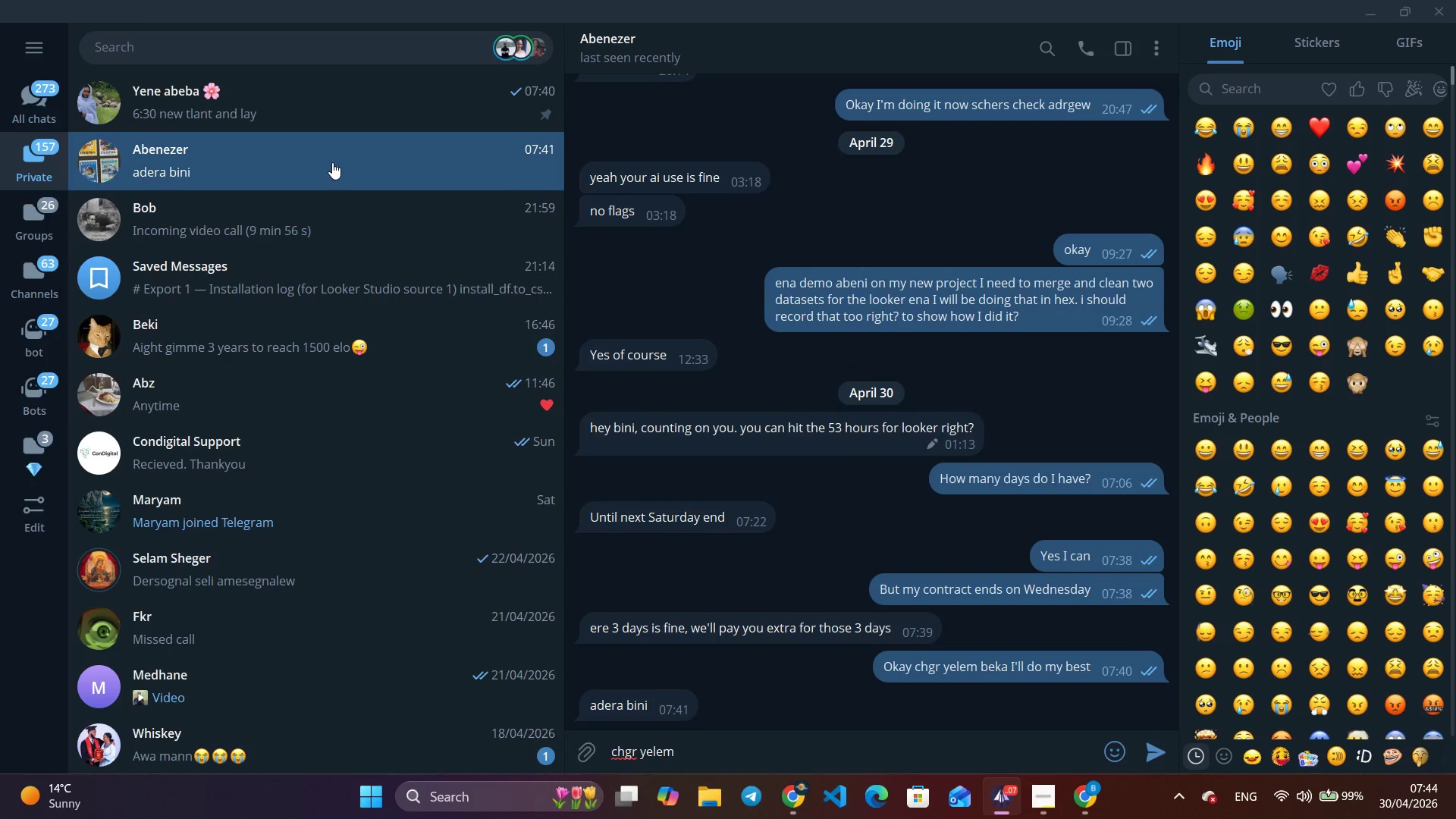 
hold_key(key=Backspace, duration=1.0)
 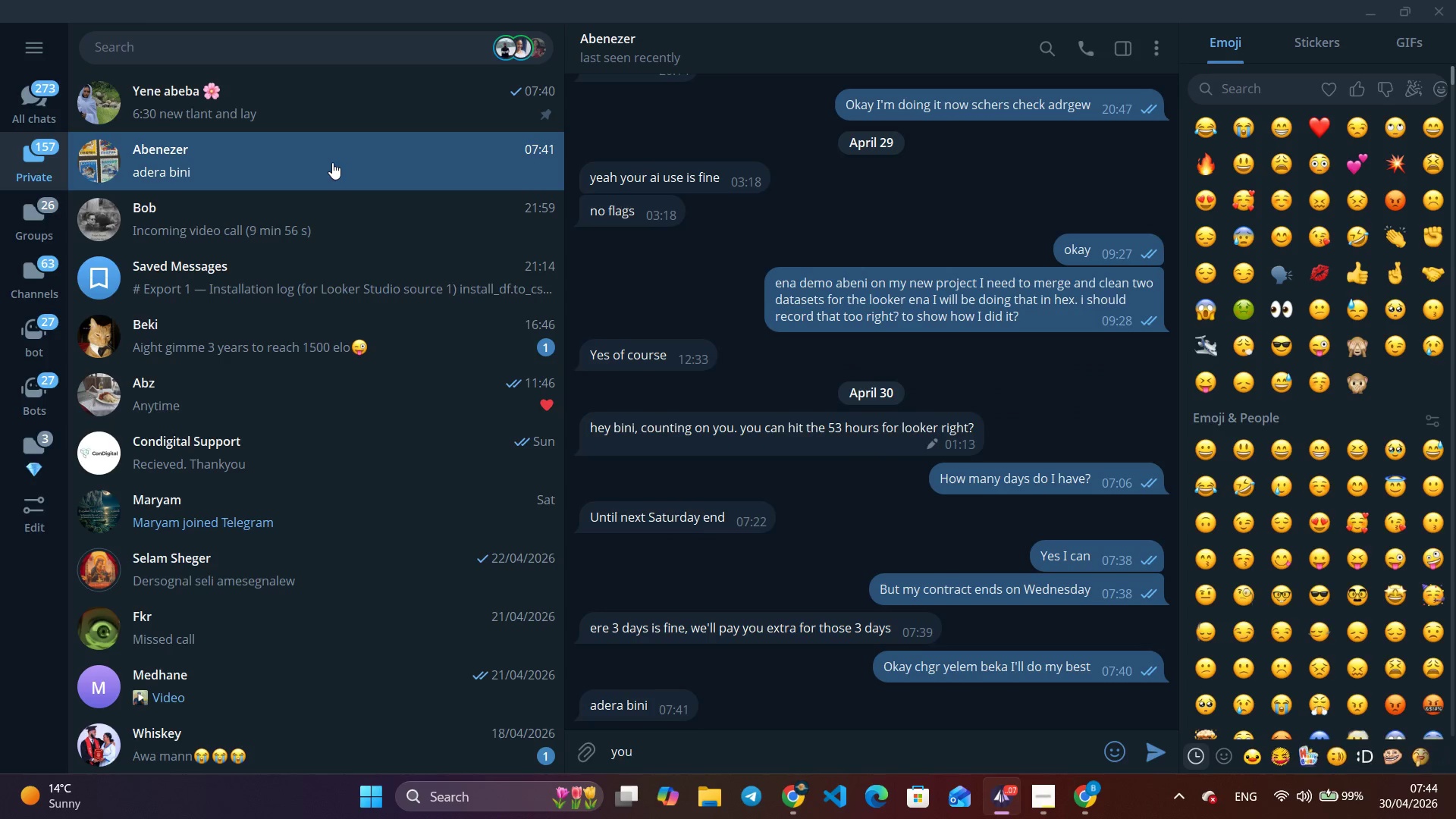 
type(you can cHaye ayasas b)
key(Backspace)
key(Backspace)
type( m)
key(Backspace)
key(Backspace)
key(Backspace)
type(bm abeni)
 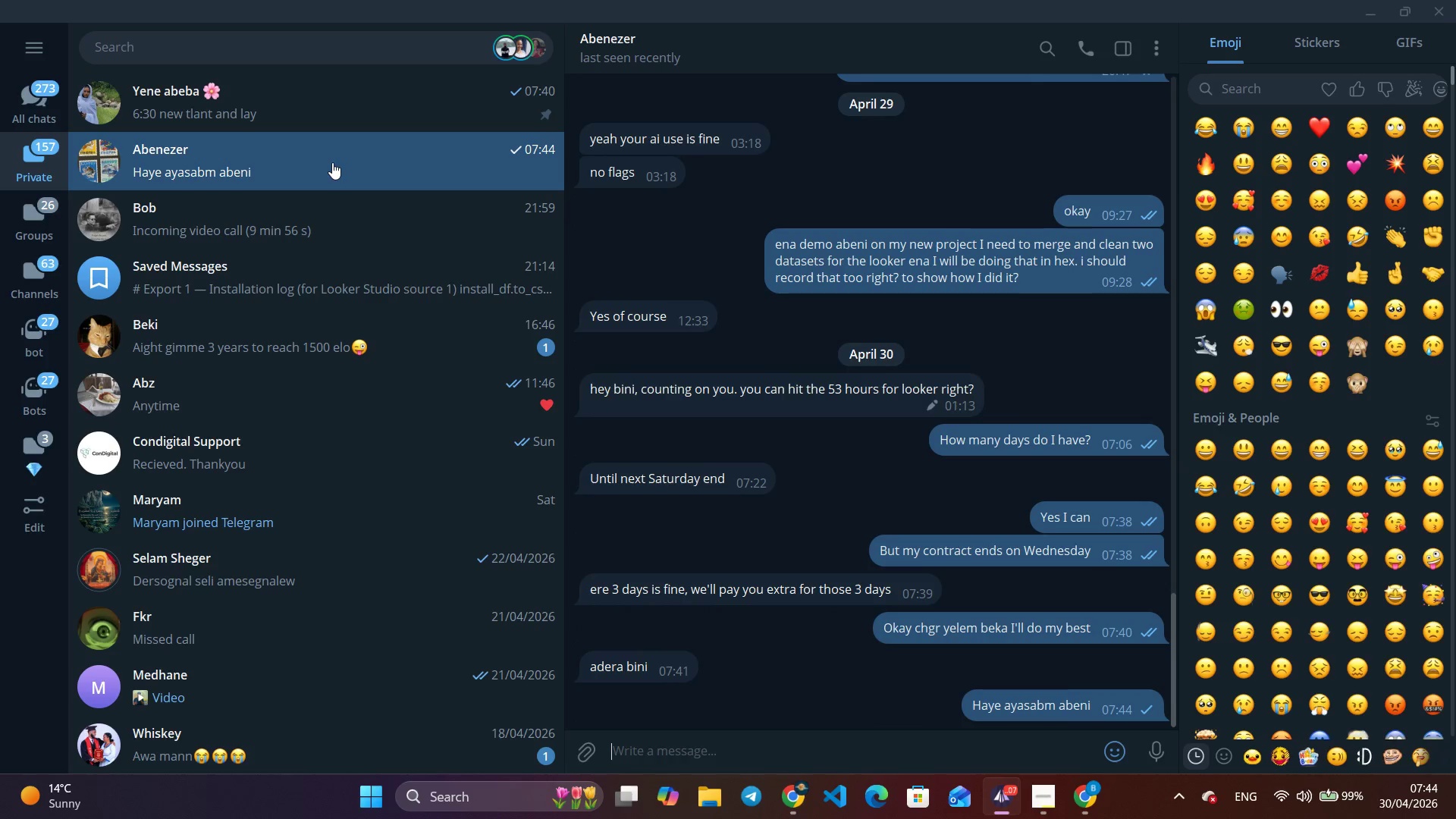 
key(Enter)
 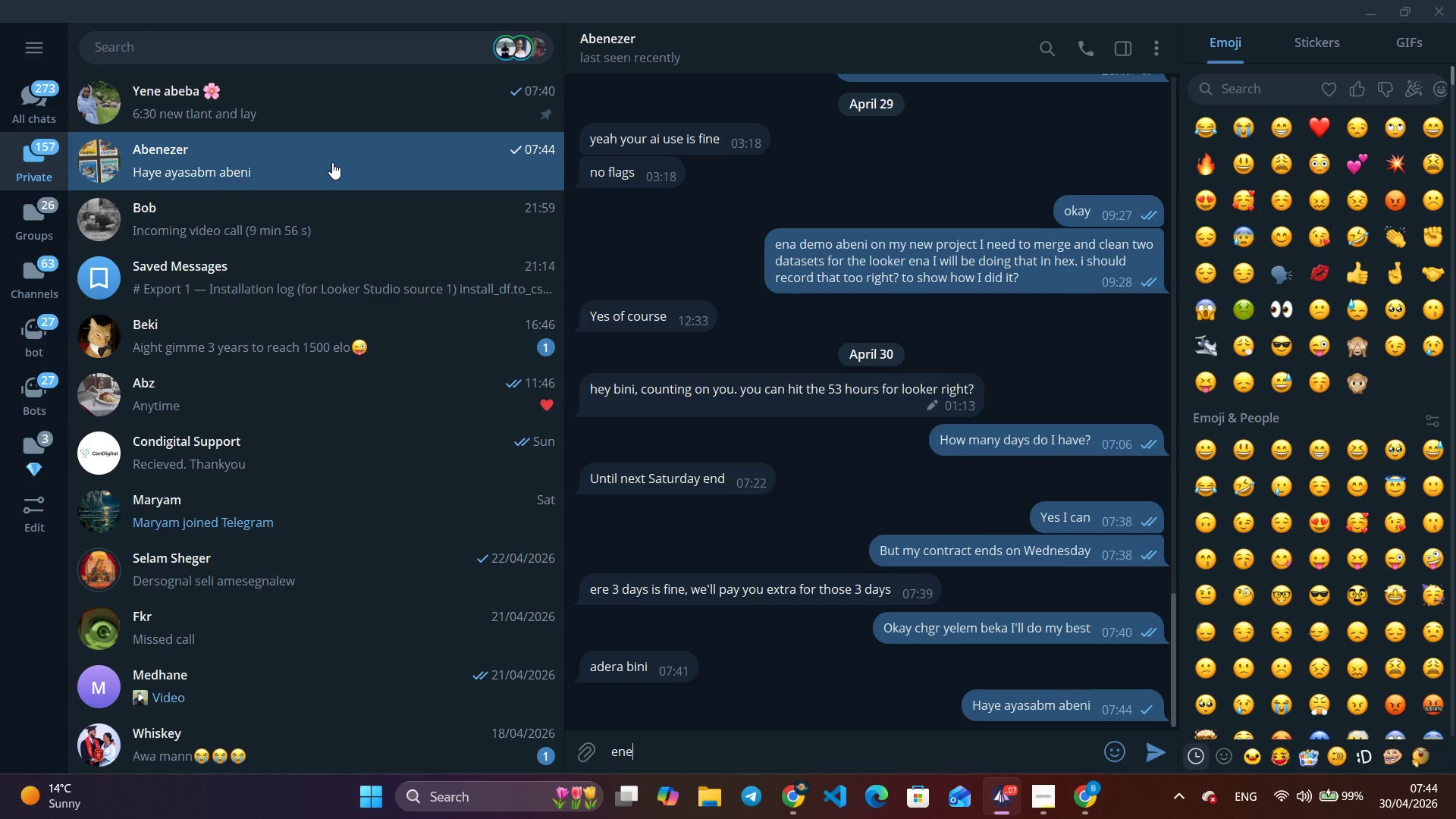 
type(ene mlh when will i)
key(Backspace)
type(I know if the contact gets extended or not?)
 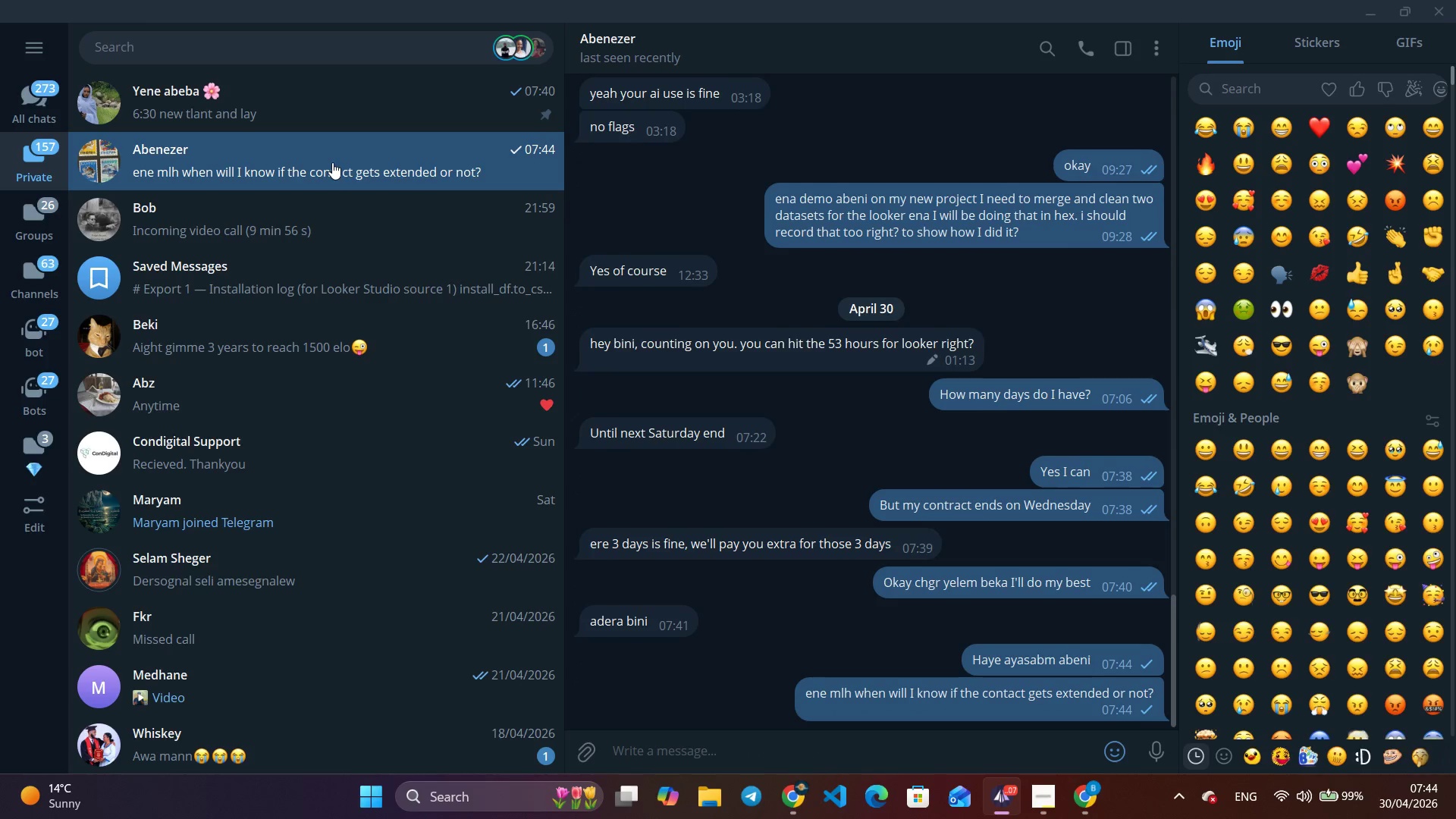 
key(Enter)
 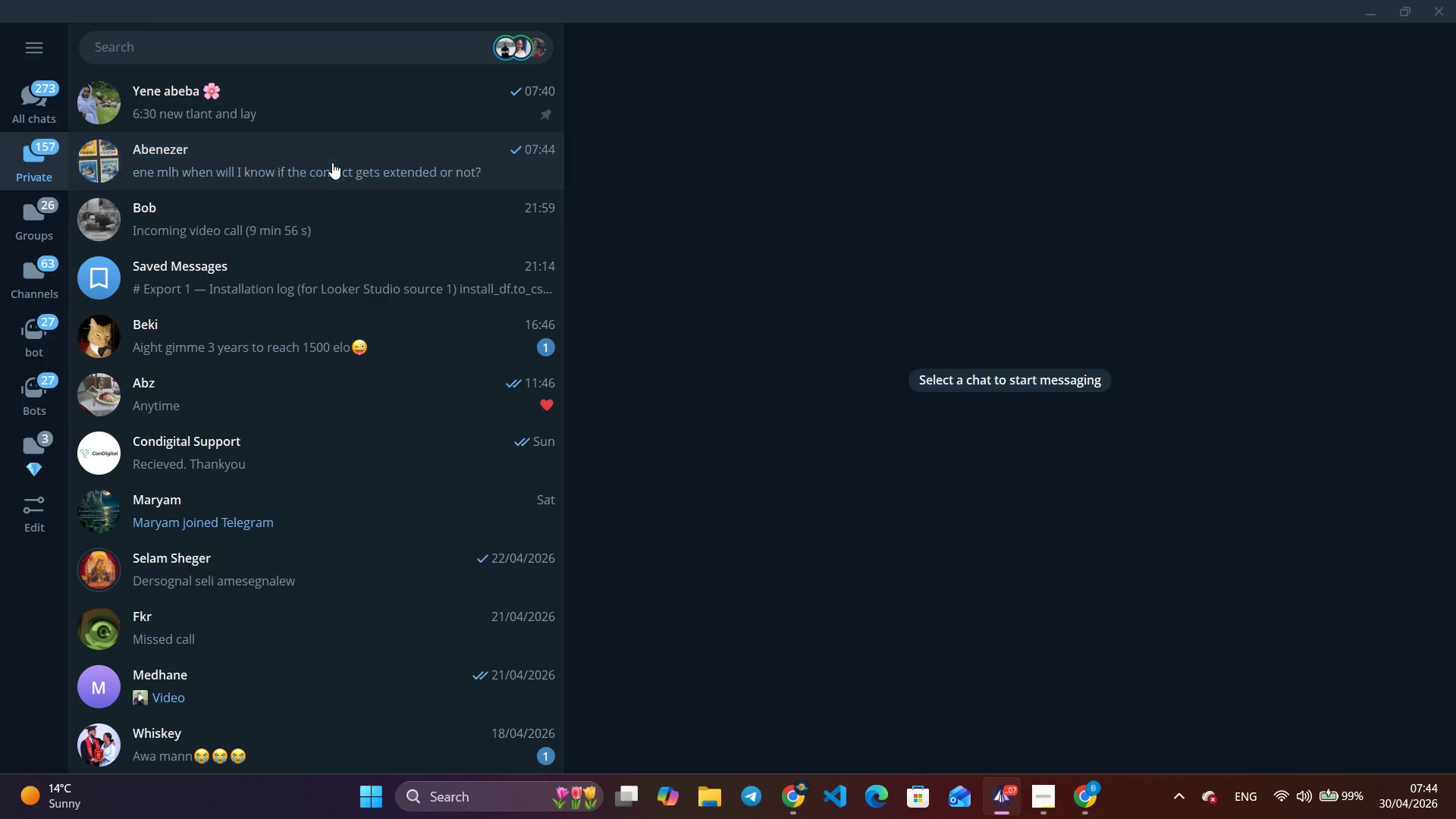 
key(Escape)
 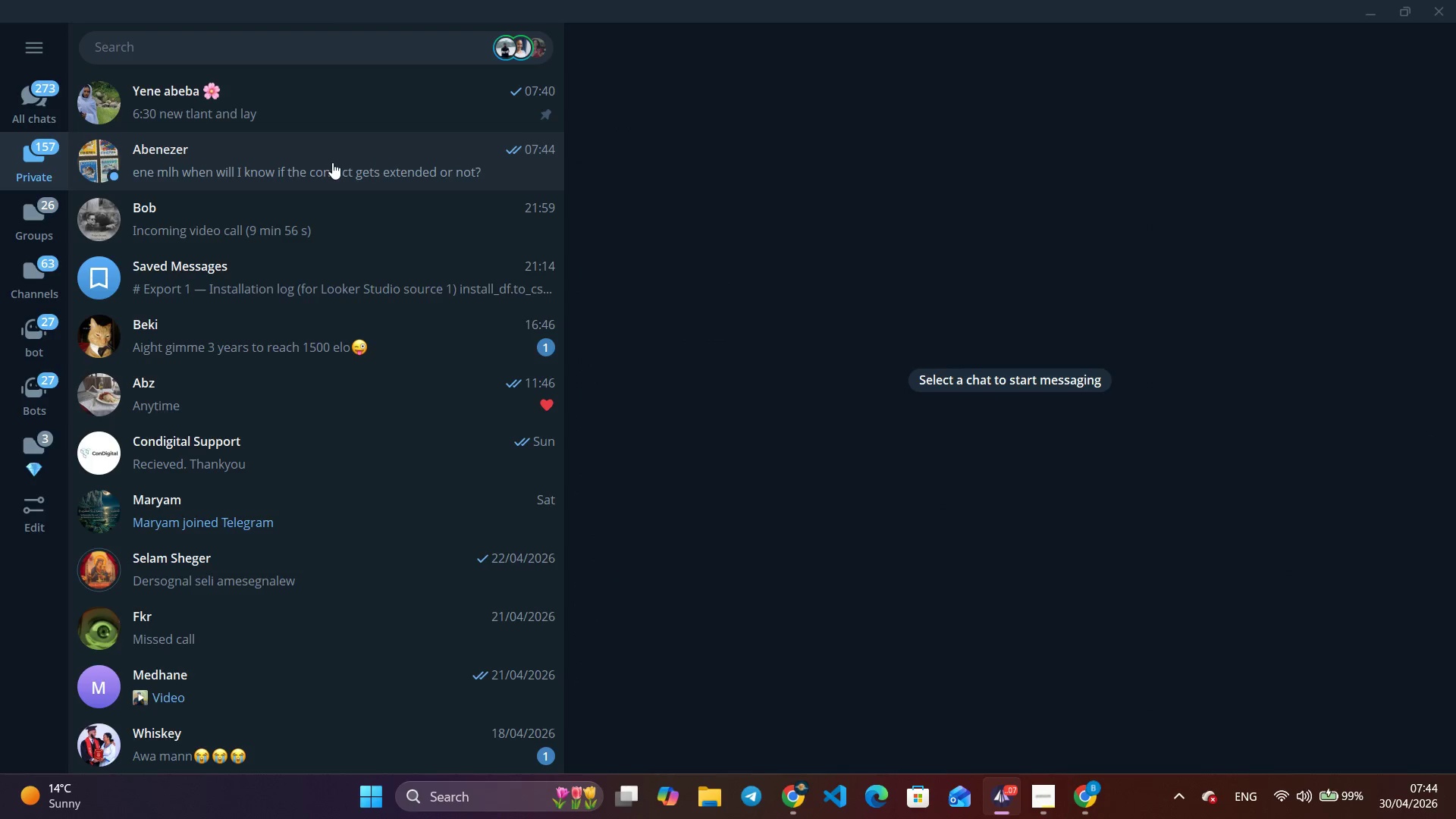 
key(Alt+Tab)
 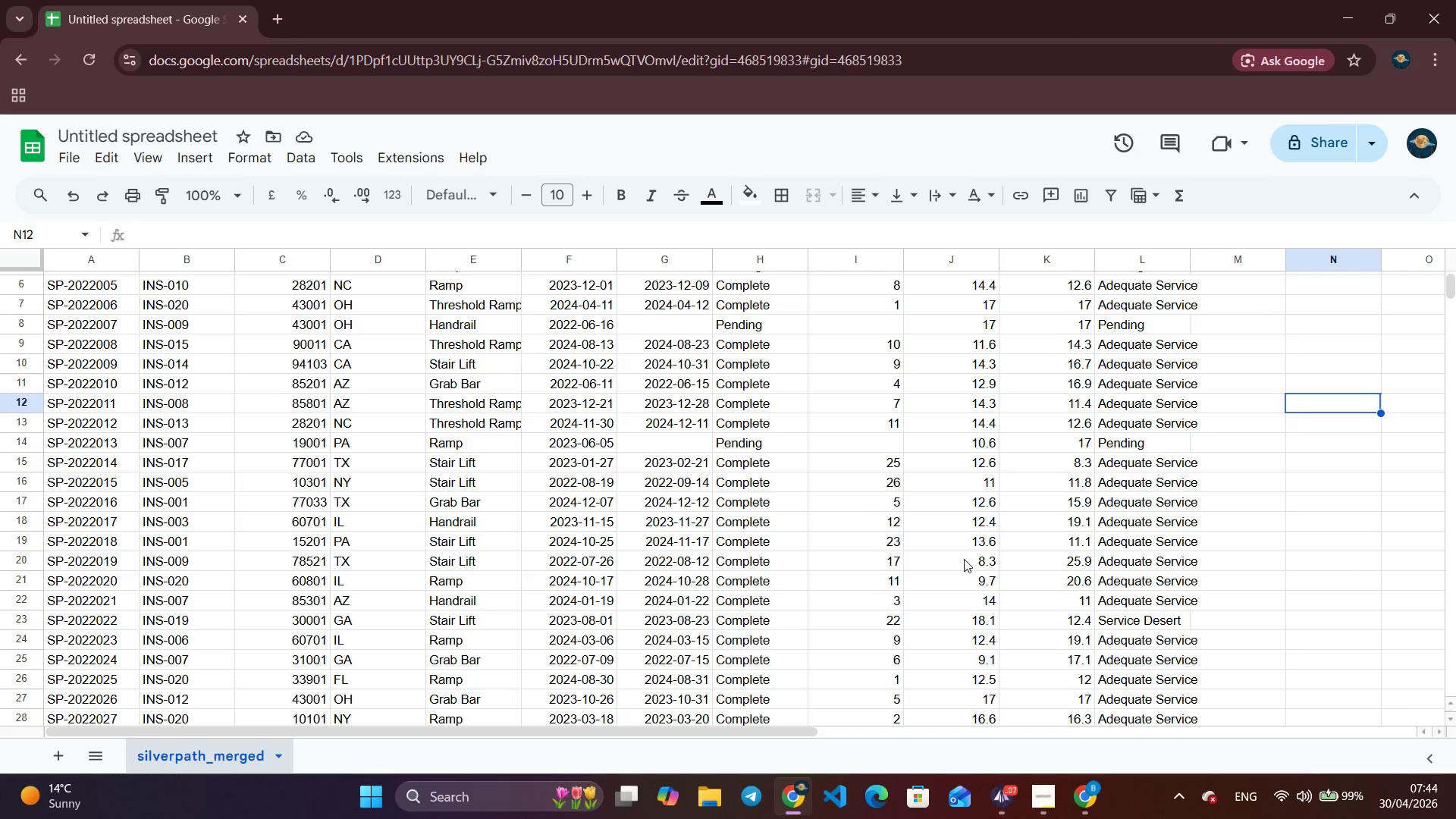 
scroll: coordinate [592, 416], scroll_direction: down, amount: 34.0
 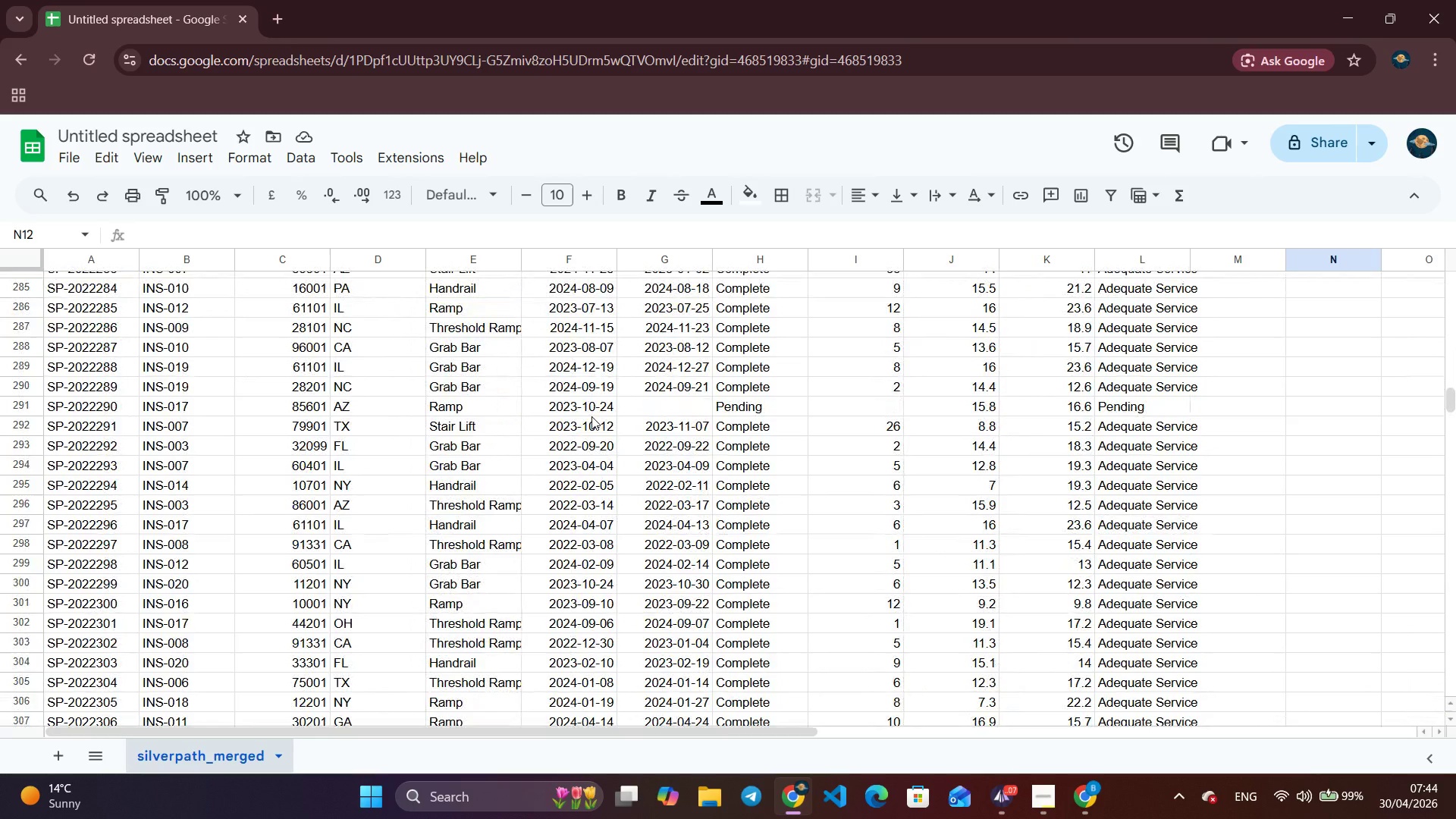 
wait(7.41)
 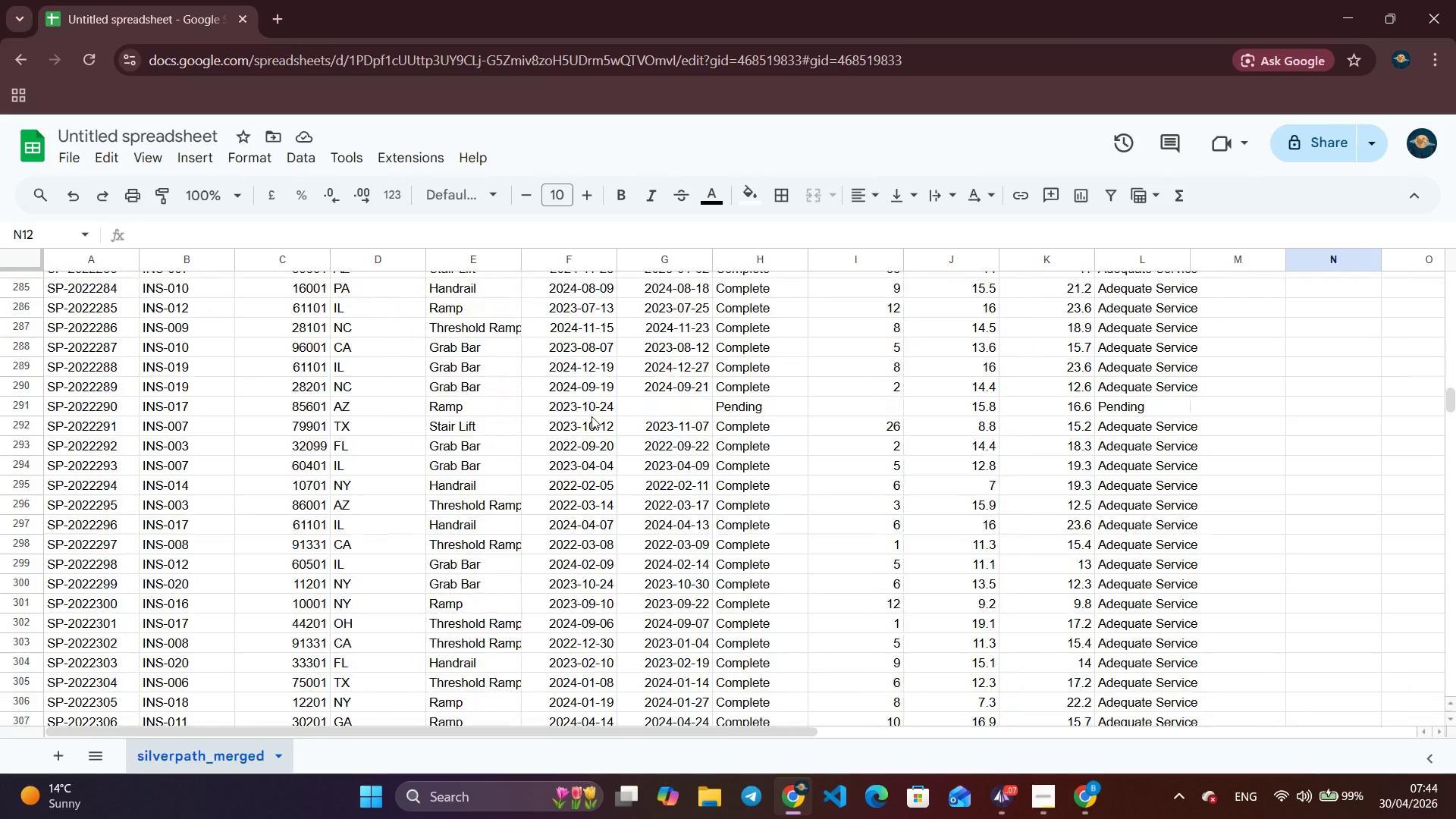 
scroll: coordinate [592, 416], scroll_direction: down, amount: 10.0
 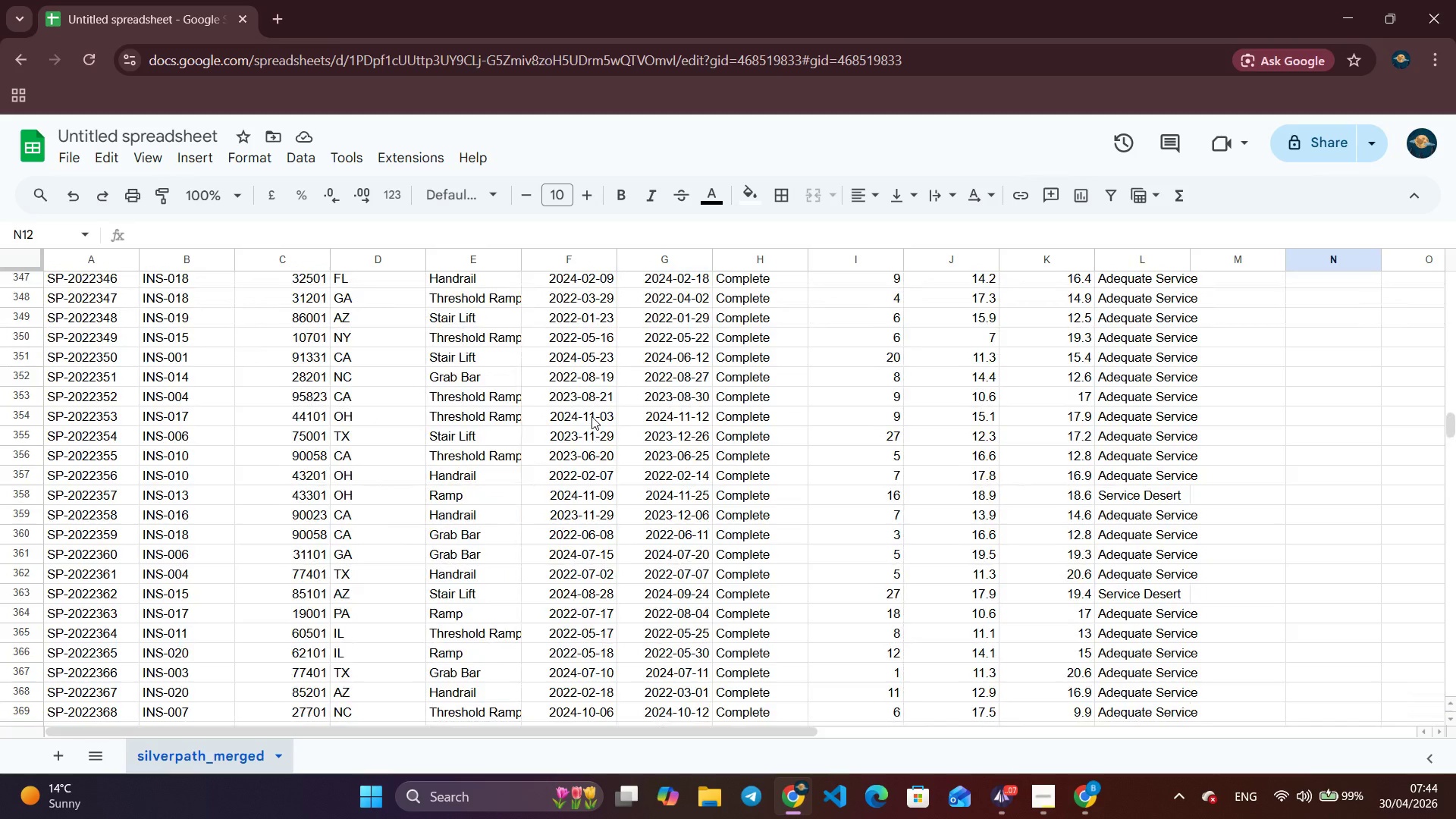 
scroll: coordinate [592, 416], scroll_direction: up, amount: 3.0
 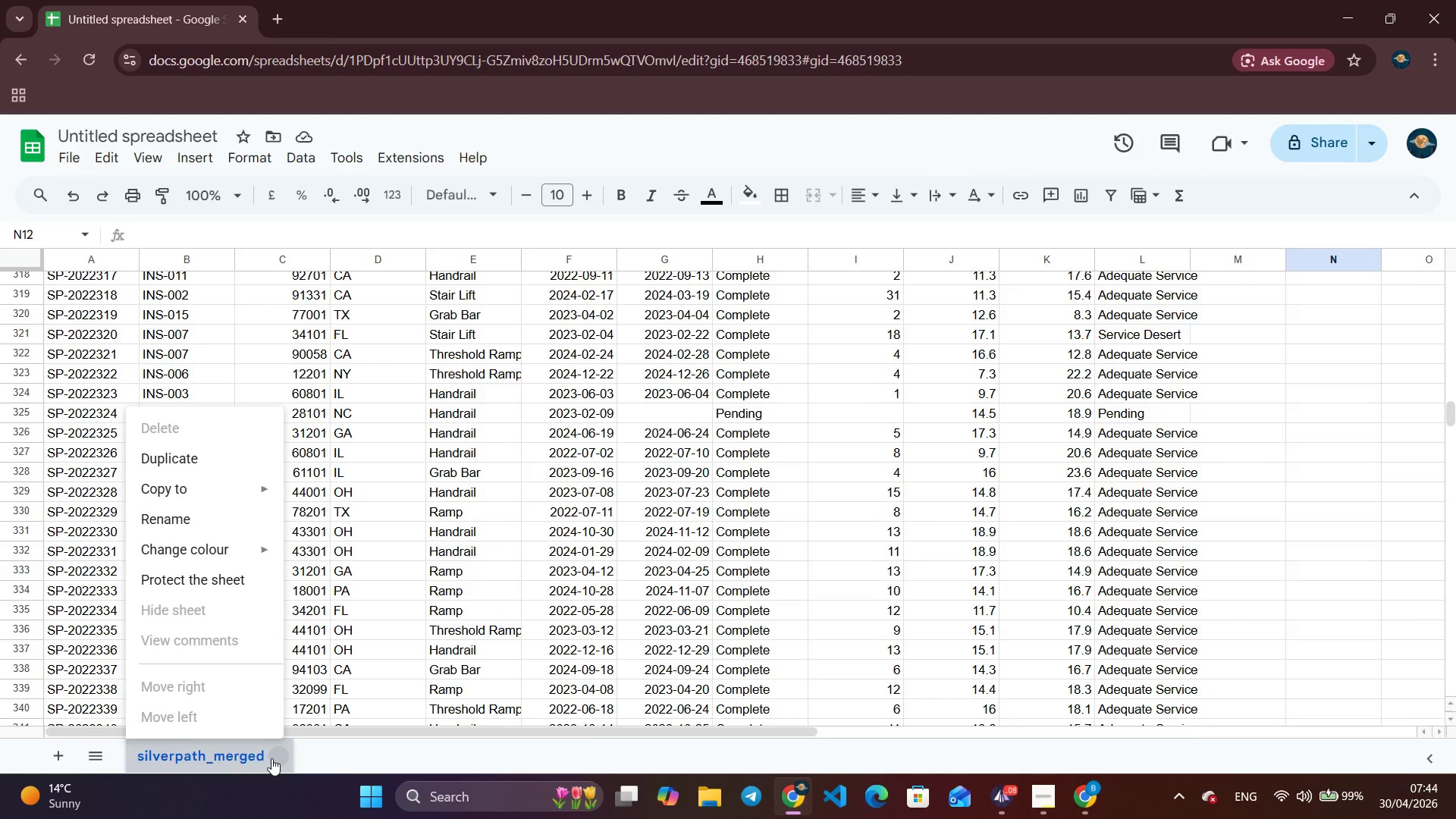 
left_click([271, 758])
 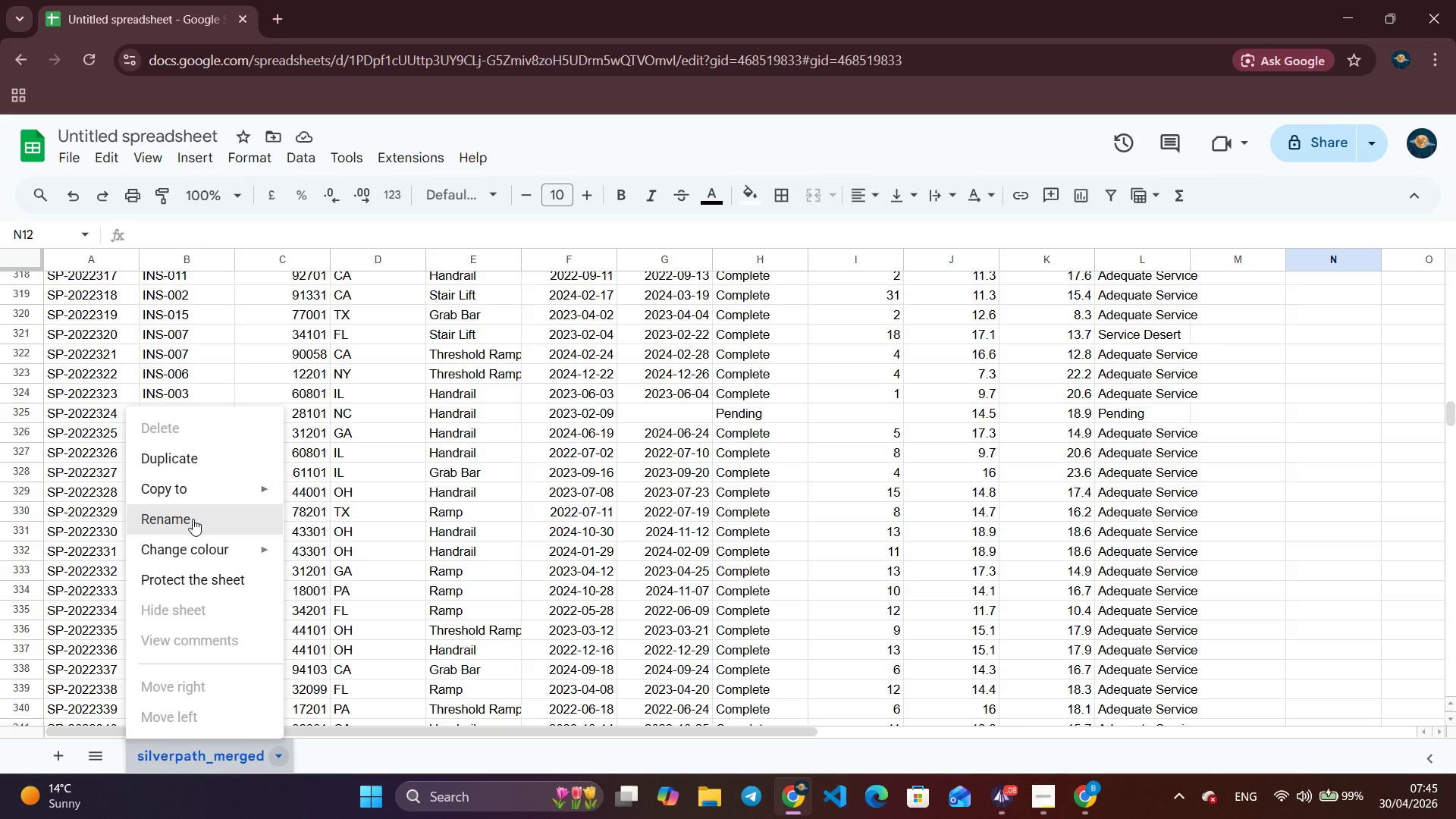 
left_click([193, 519])
 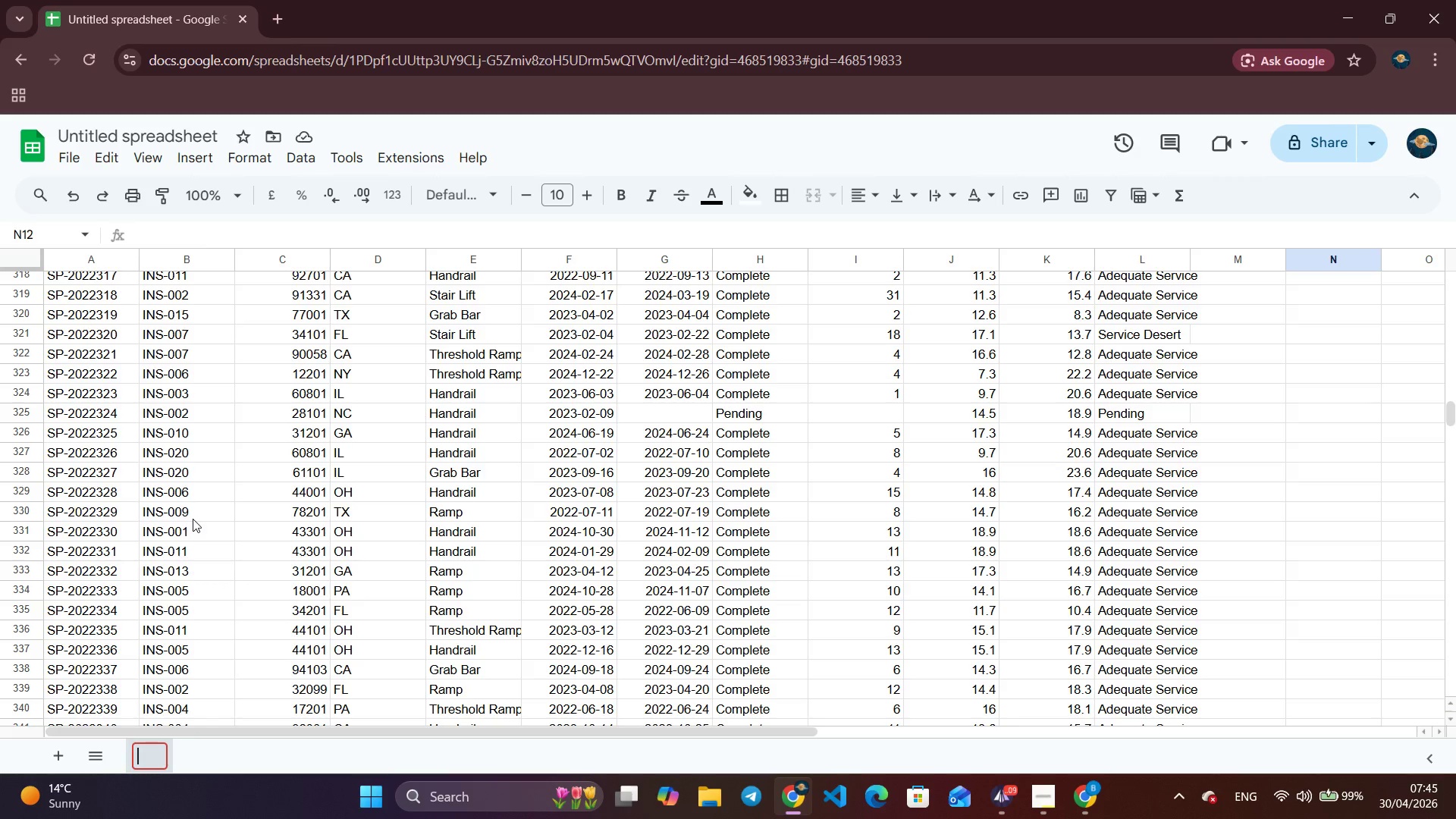 
key(Backspace)
 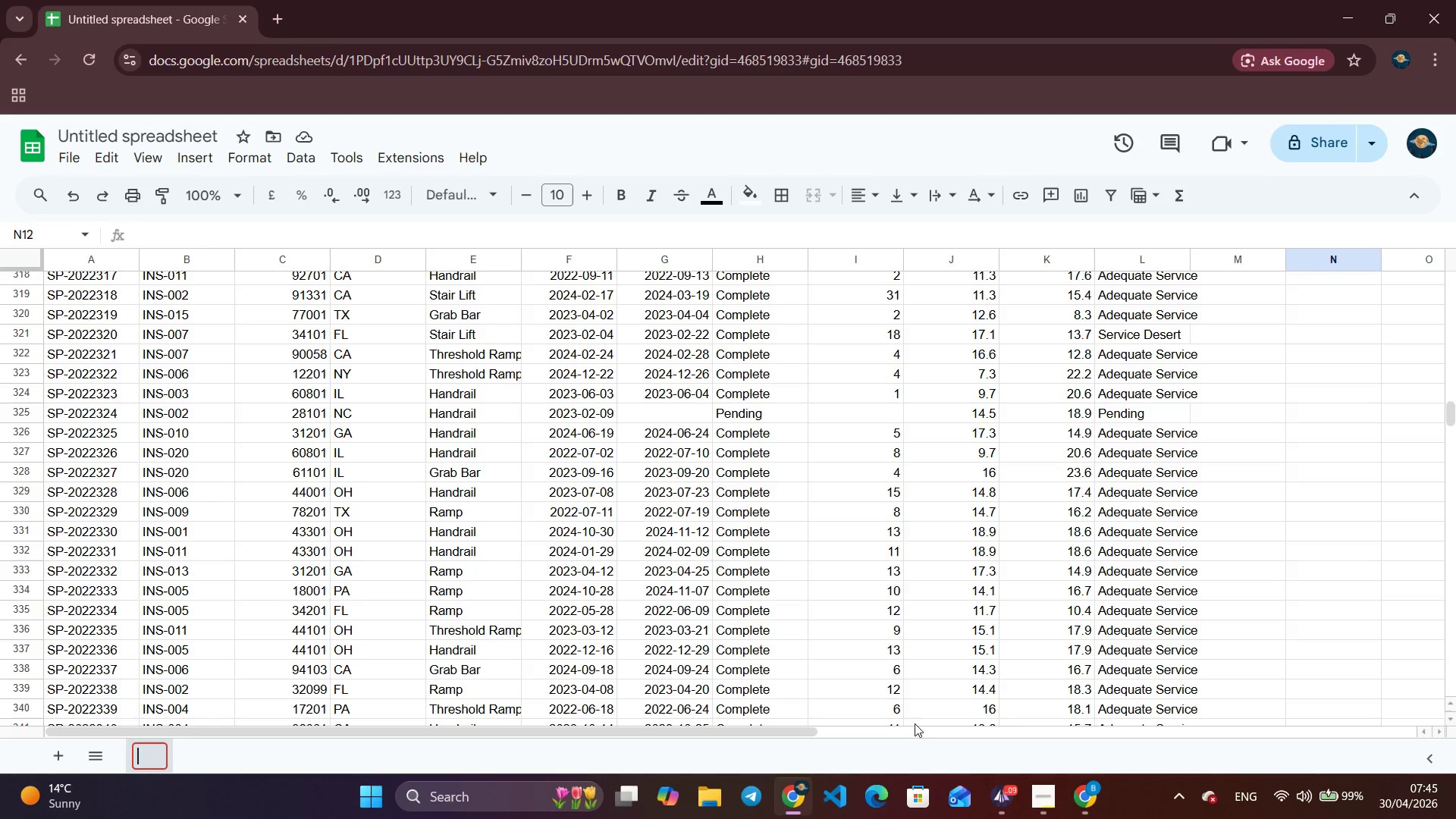 
wait(5.31)
 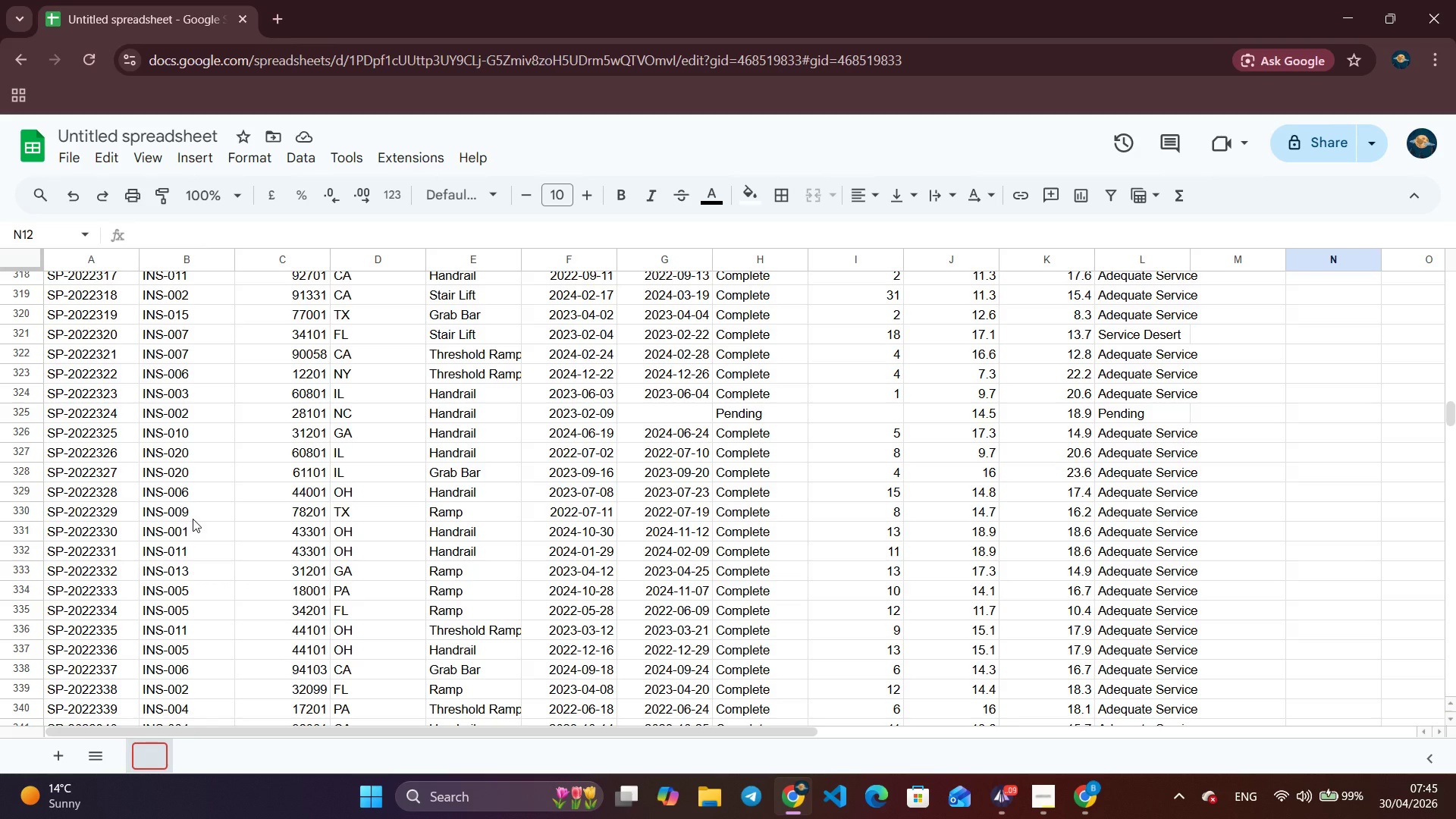 
left_click([985, 796])
 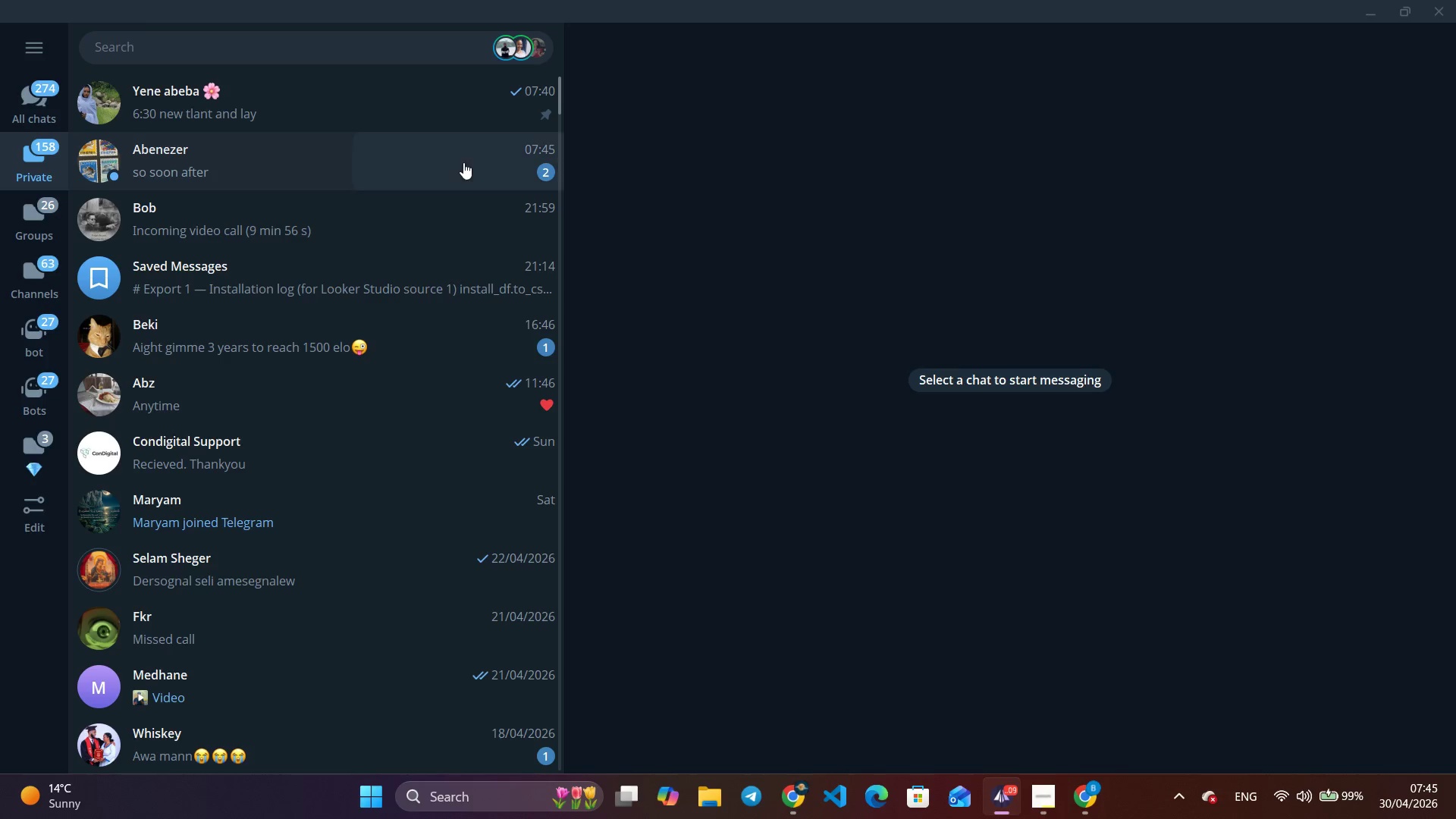 
left_click([463, 162])
 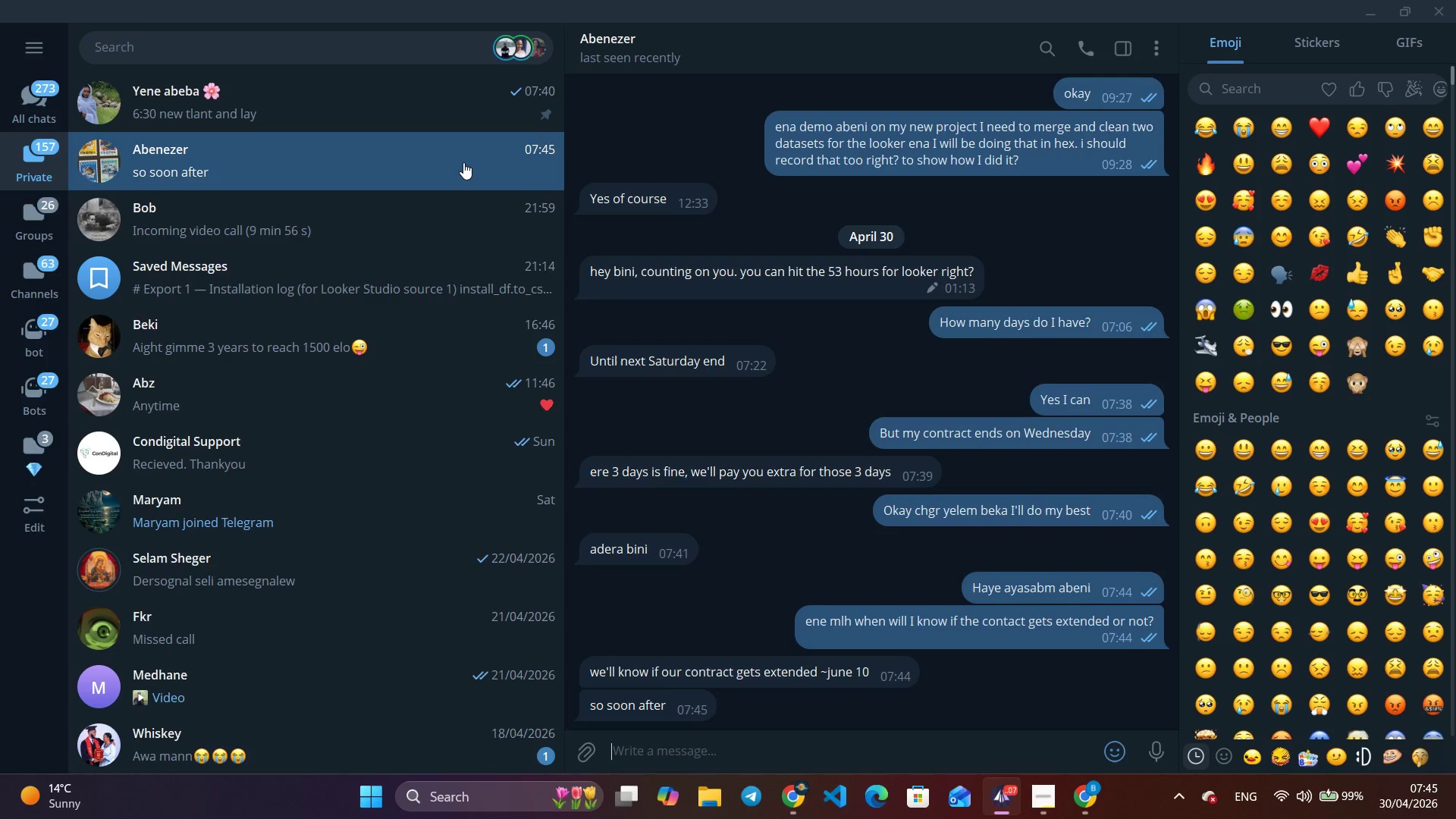 
wait(30.67)
 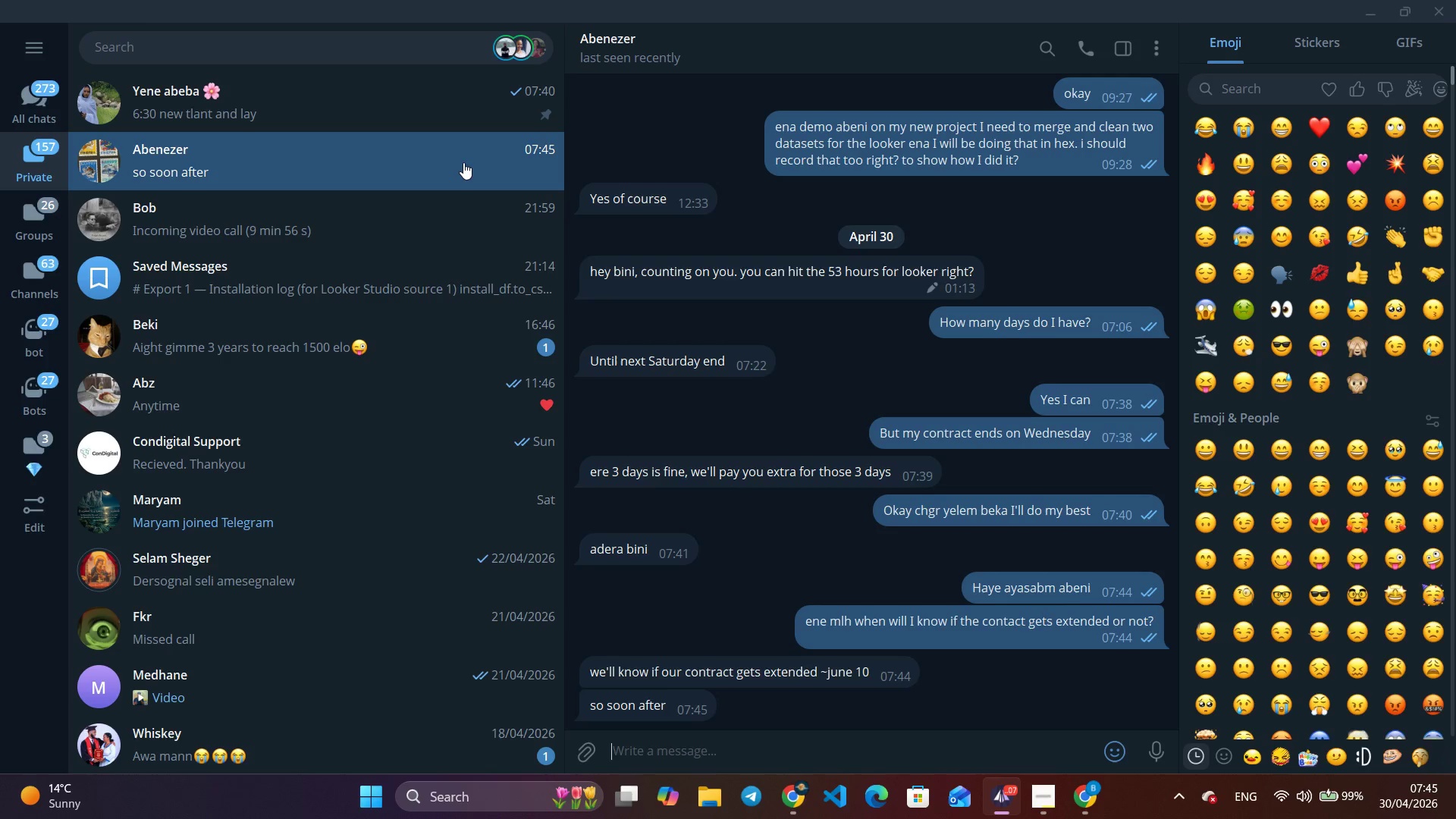 
type(gena june 10? eskeza dres I won't be workin )
key(Backspace)
type(g with yall malet newa?)
 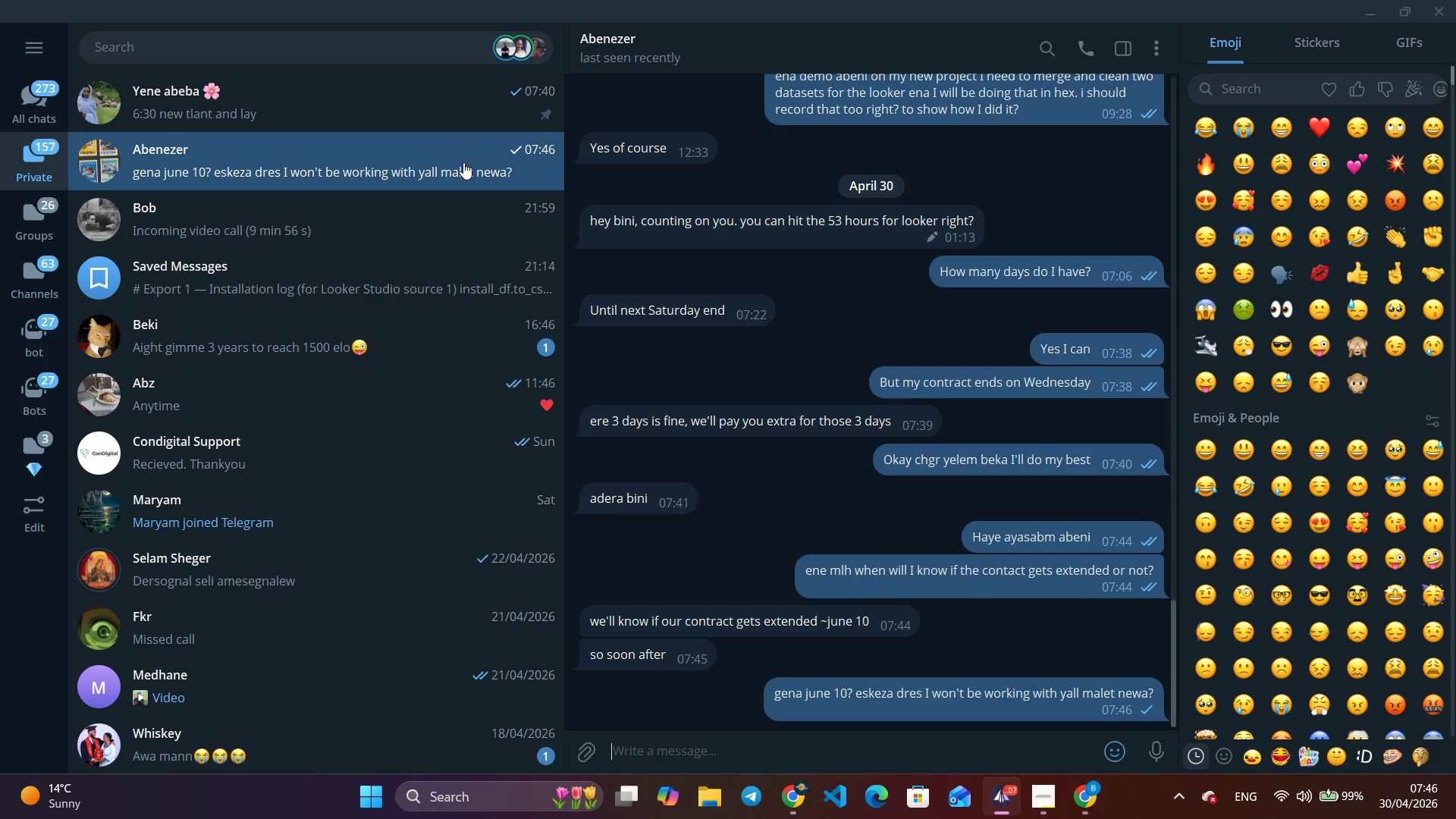 
key(Enter)
 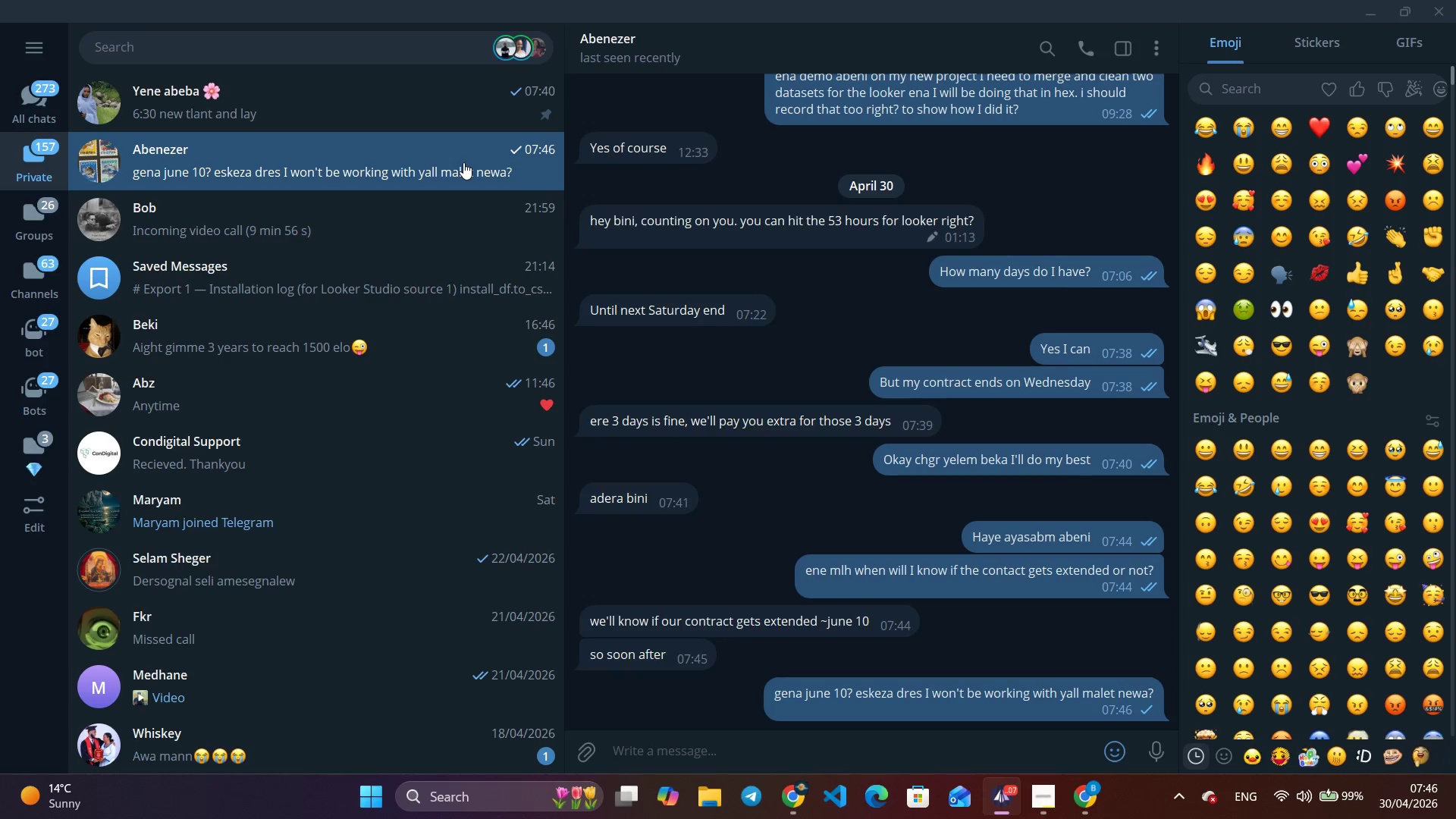 
wait(7.05)
 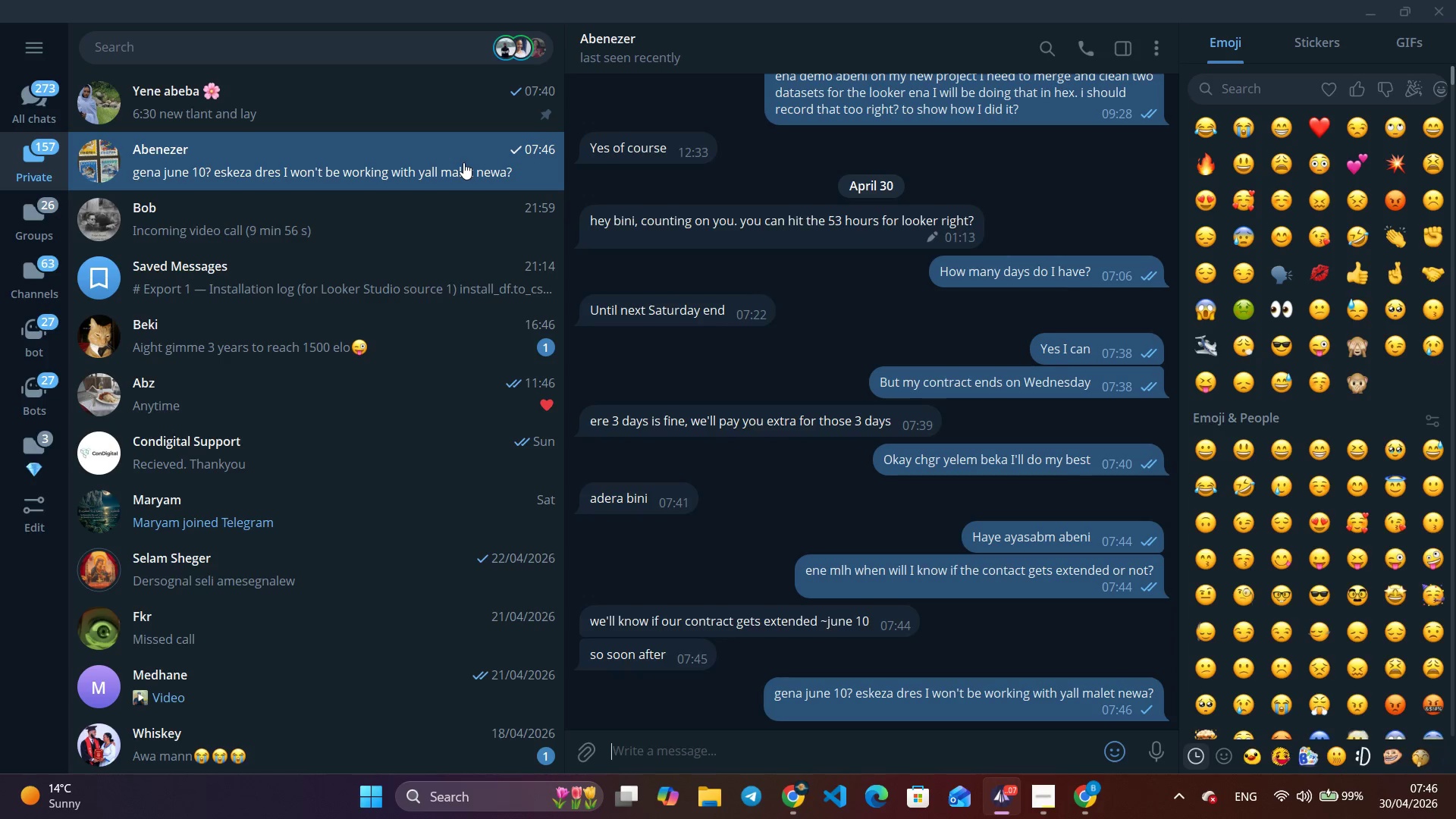 
key(Alt+Tab)
 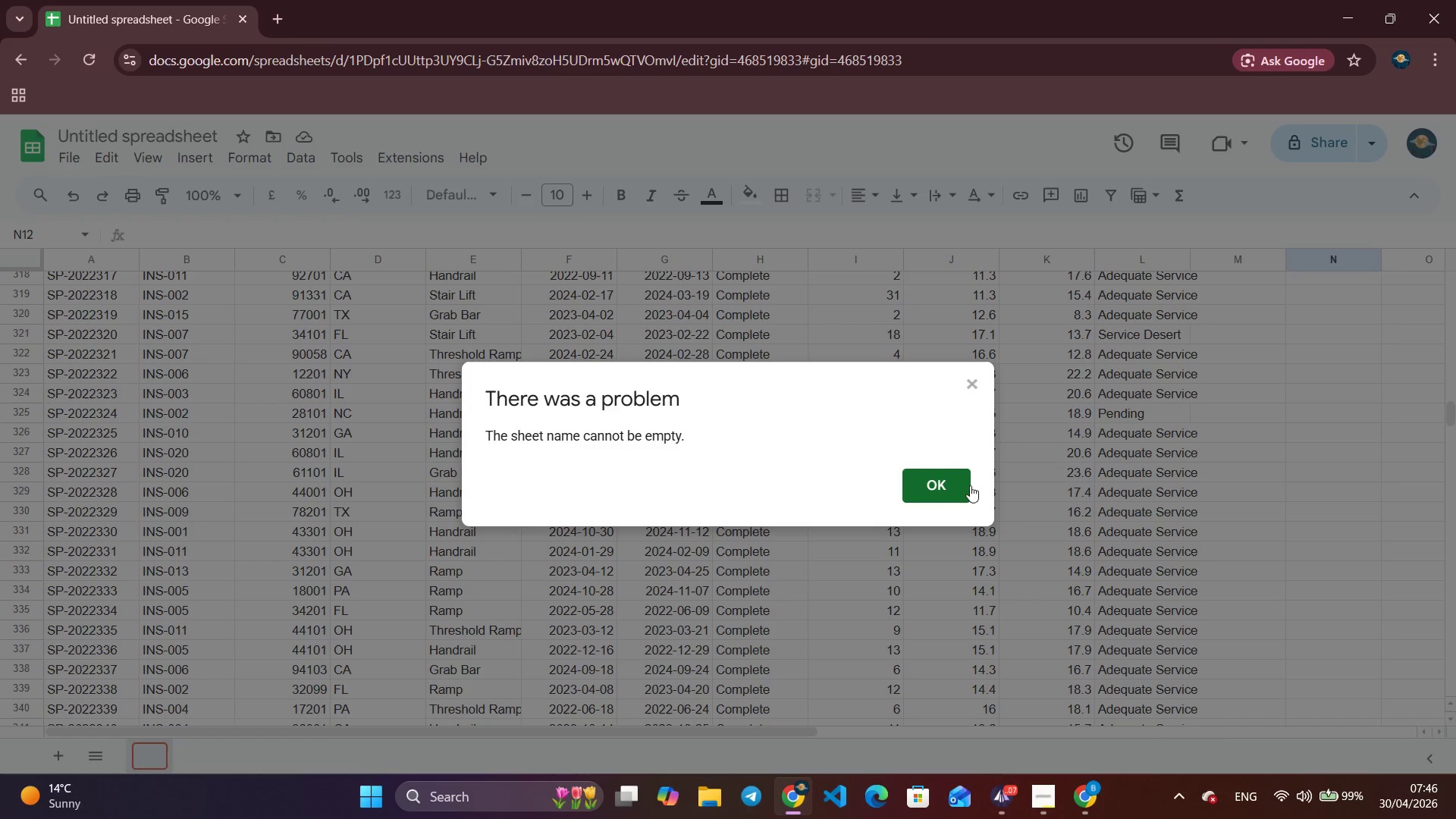 
left_click([943, 494])
 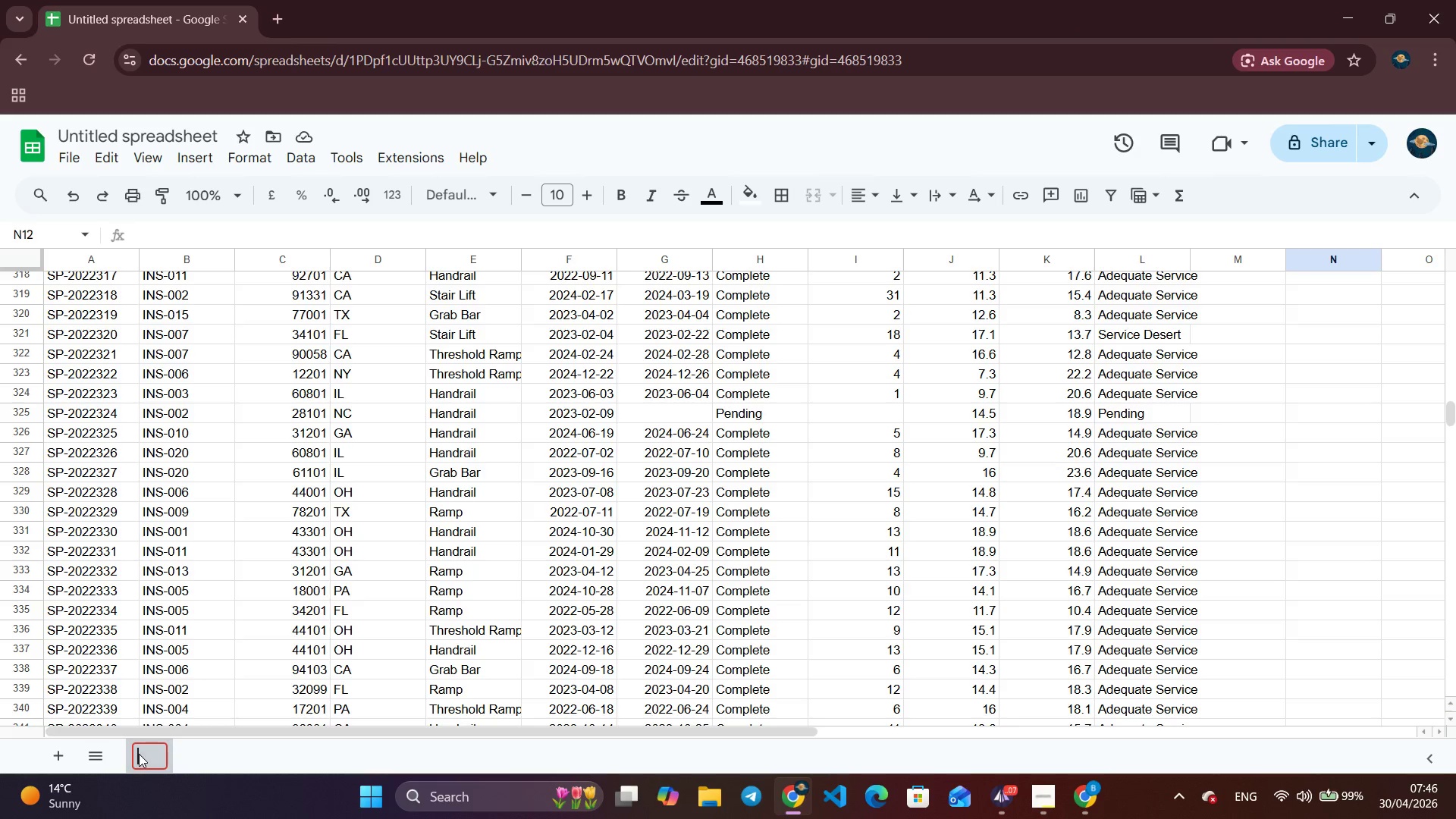 
left_click([139, 754])
 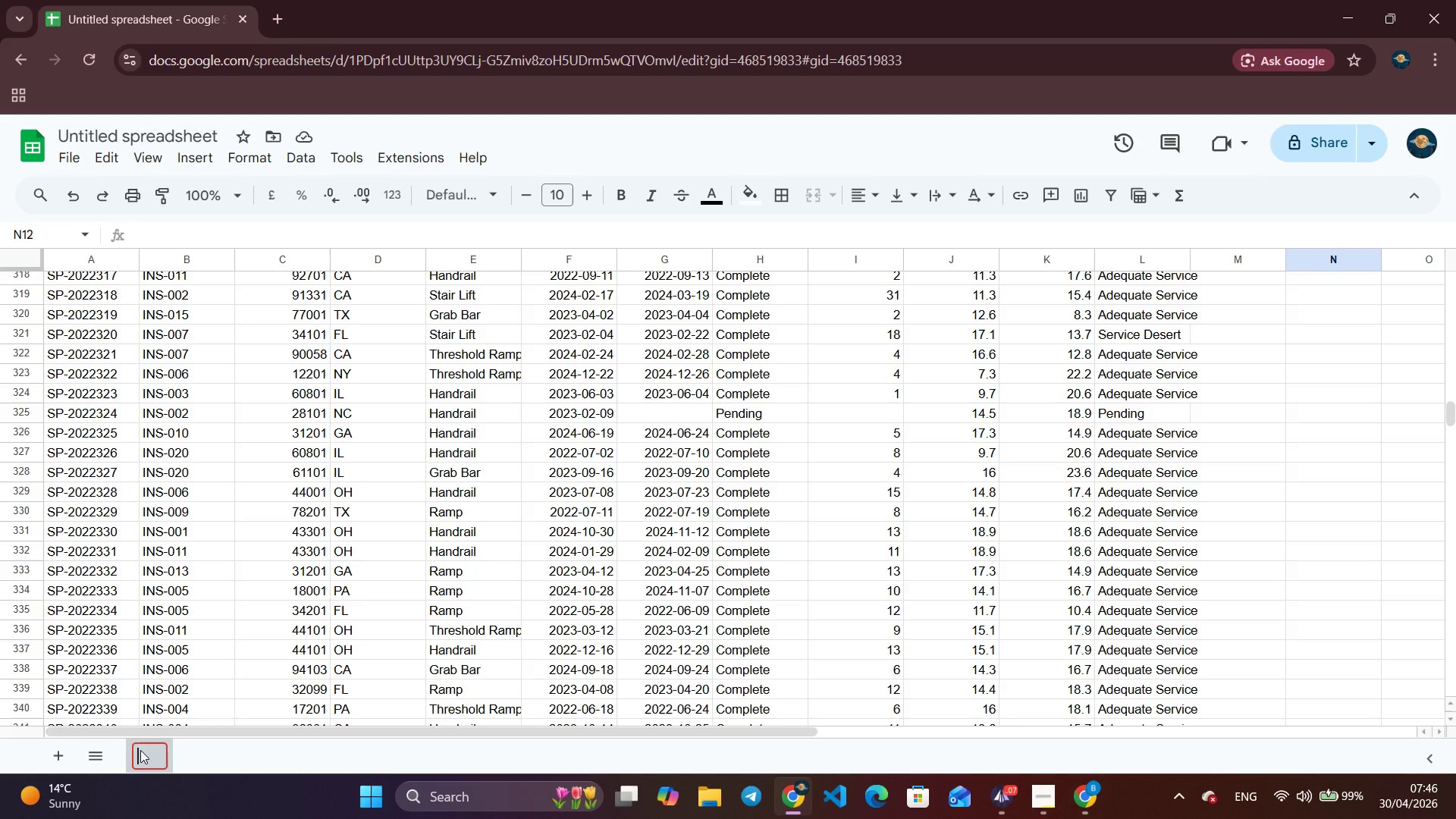 
wait(19.48)
 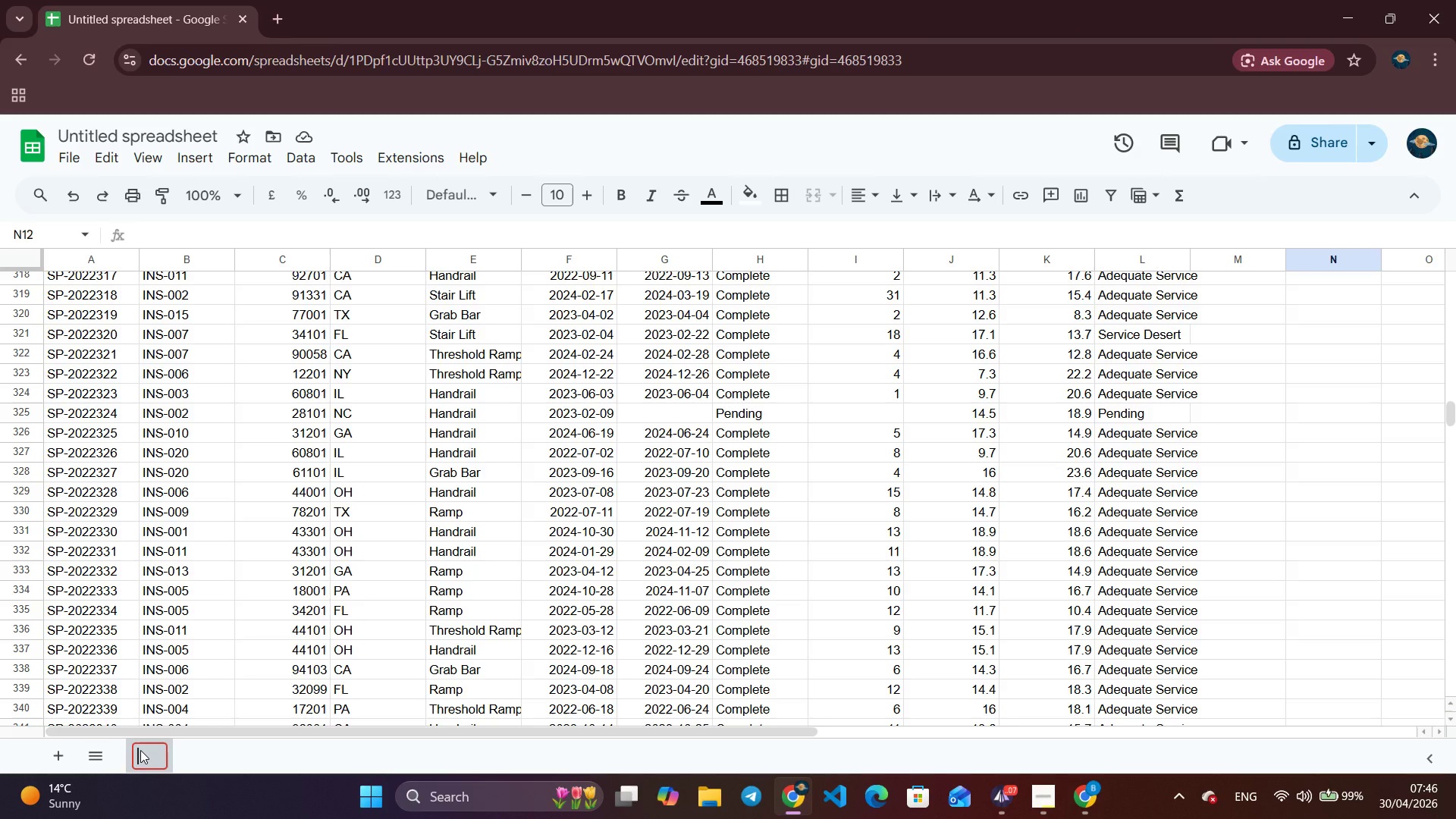 
type(Silve)
 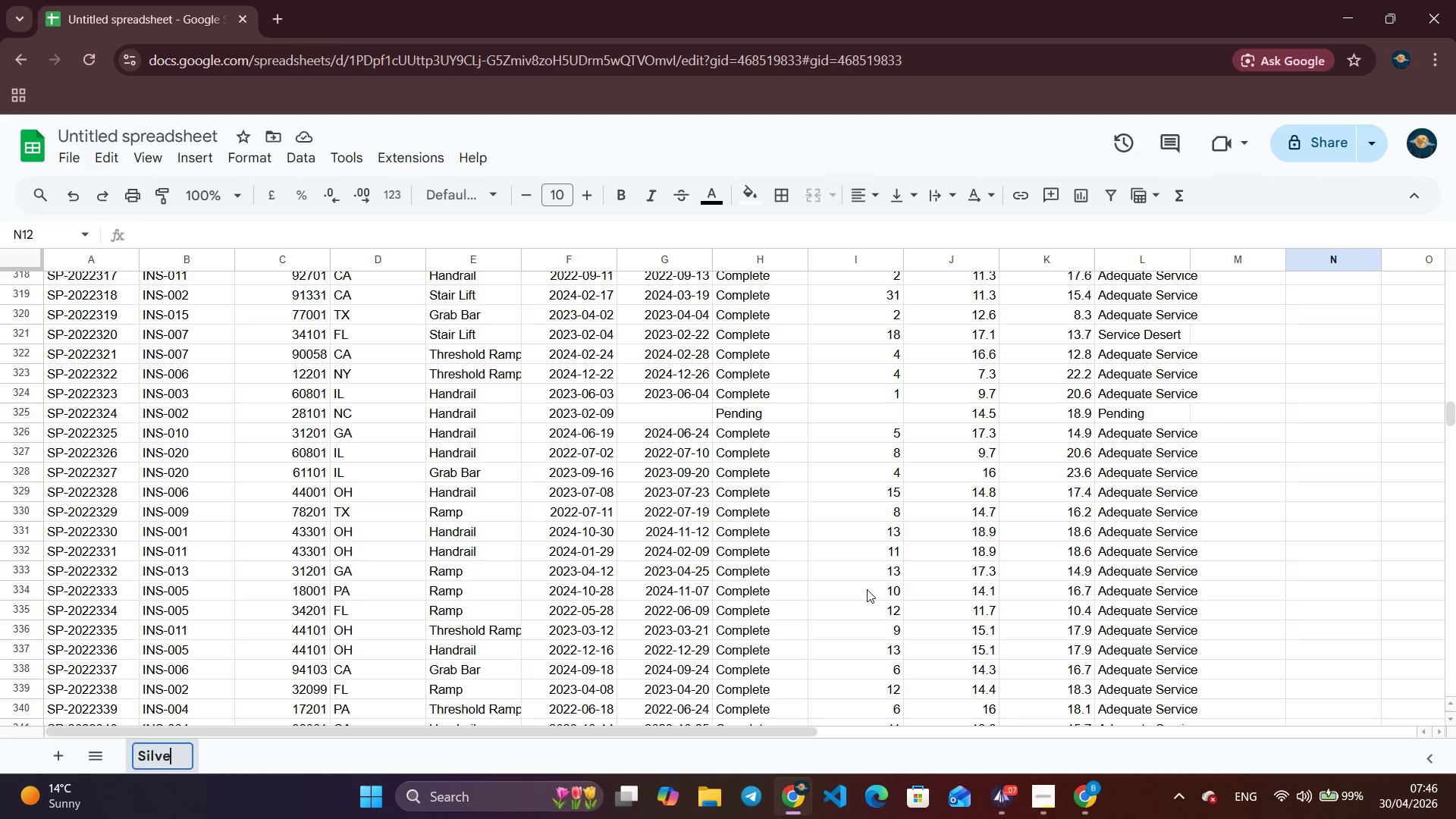 
type(rPath)
 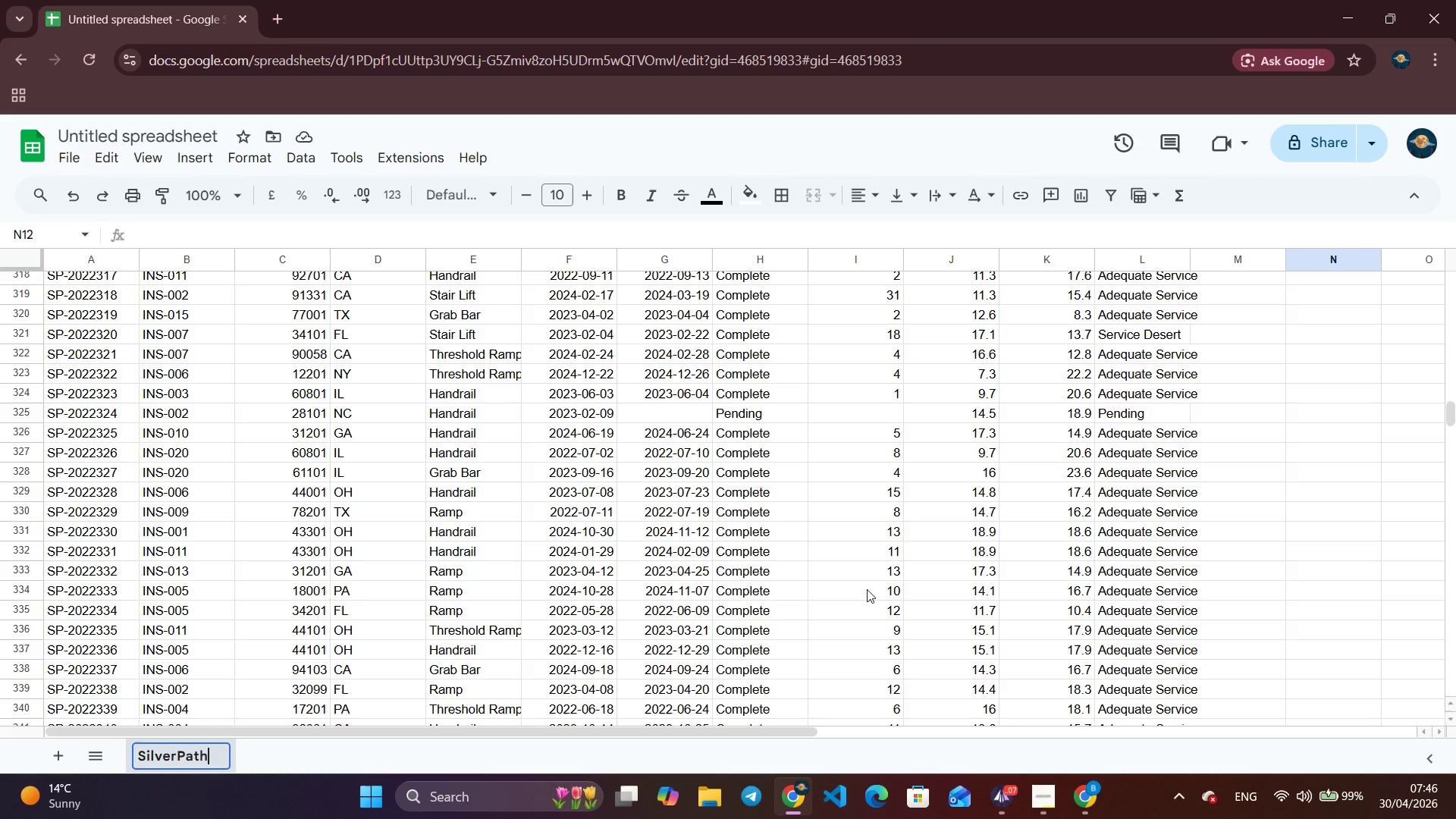 
wait(8.19)
 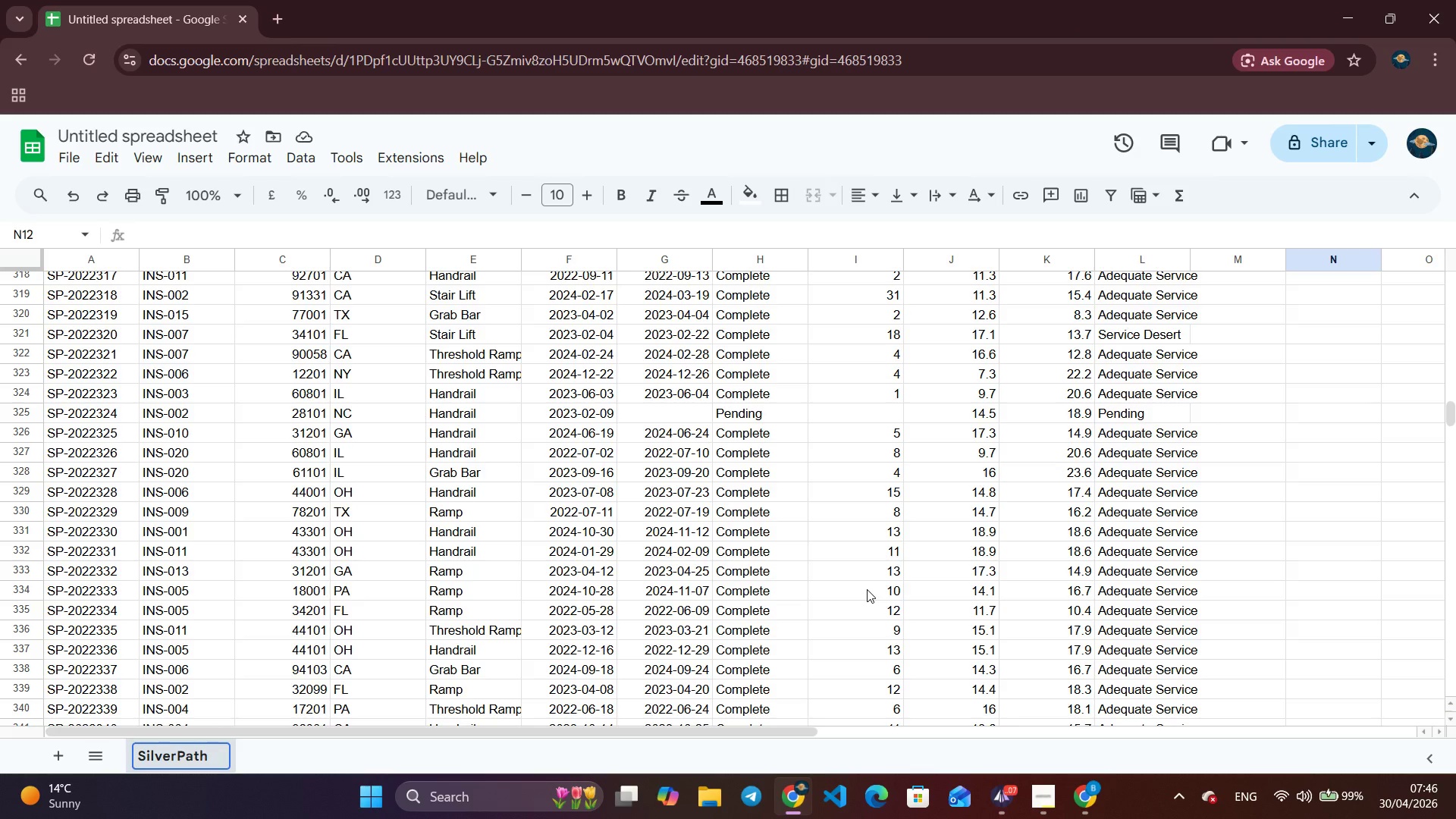 
type(Data)
 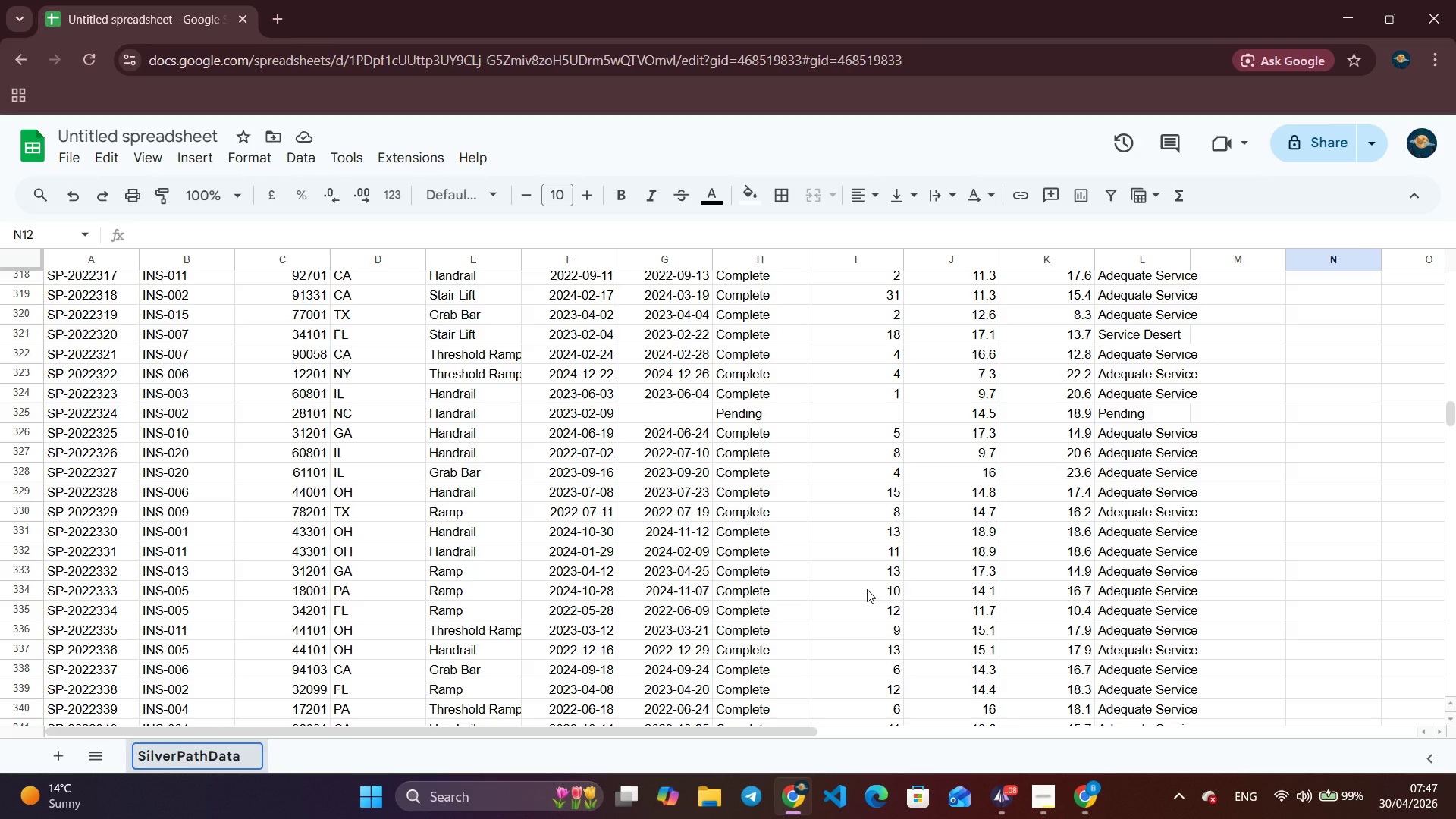 
wait(15.73)
 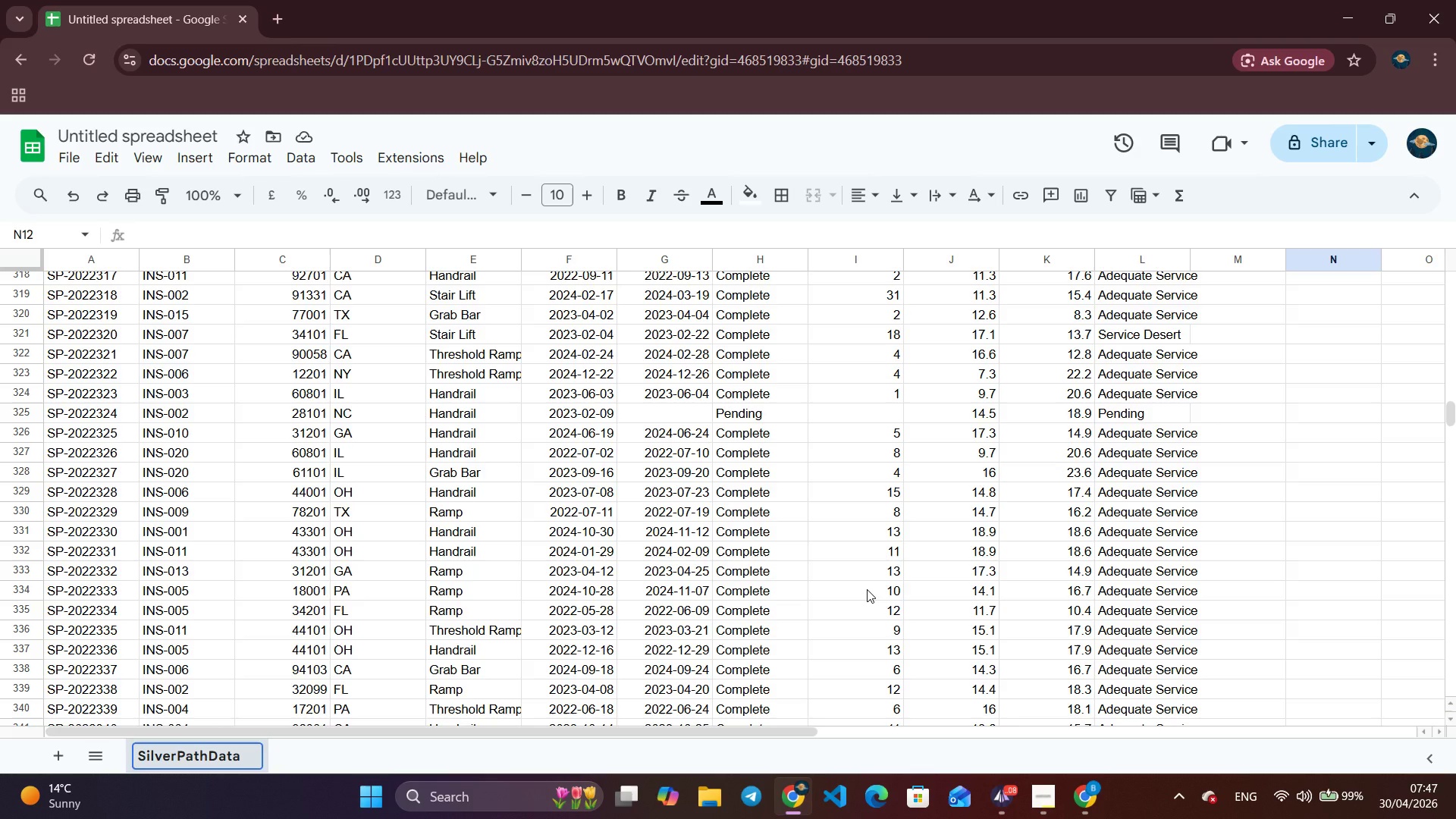 
key(Enter)
 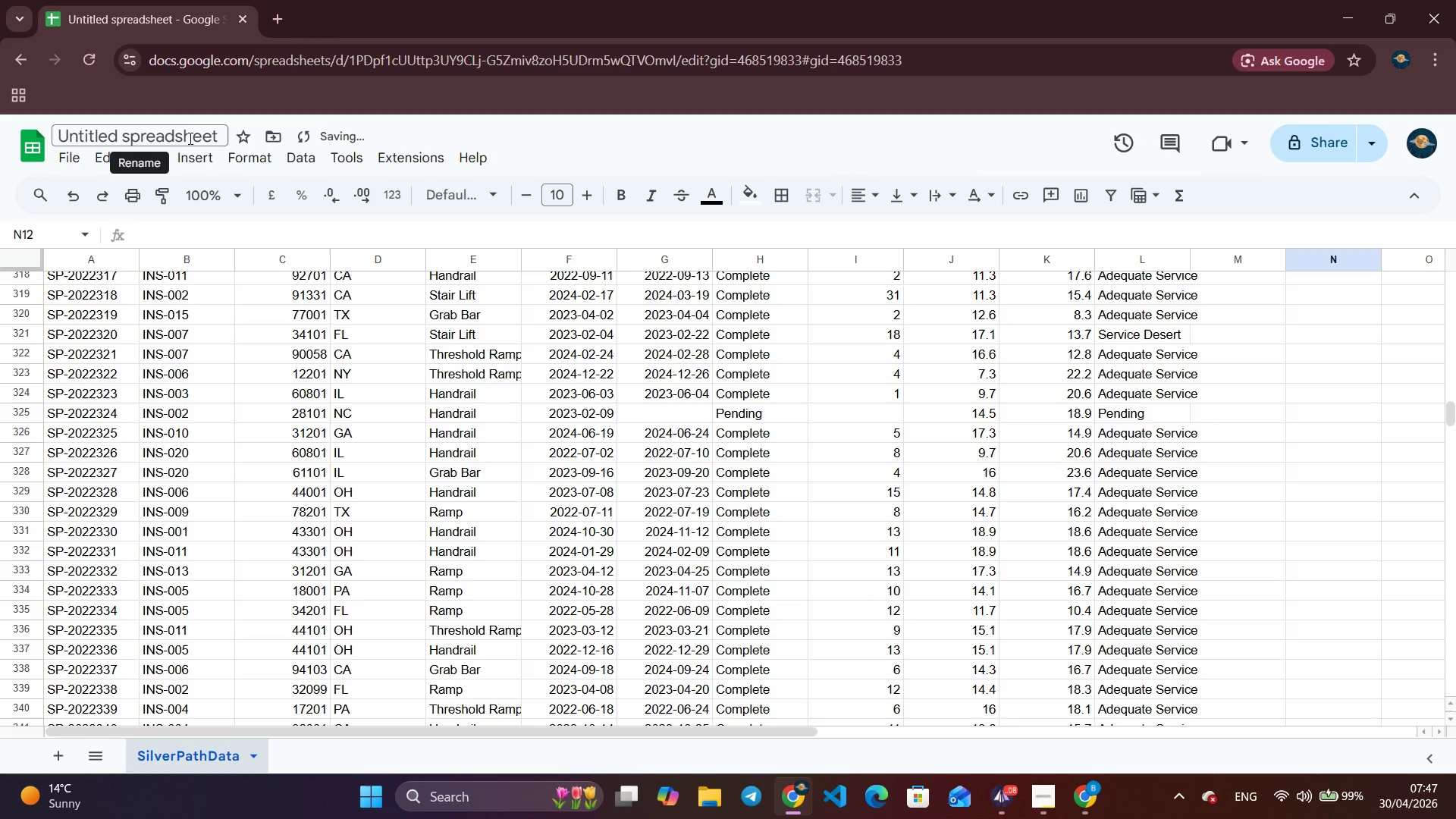 
left_click([189, 138])
 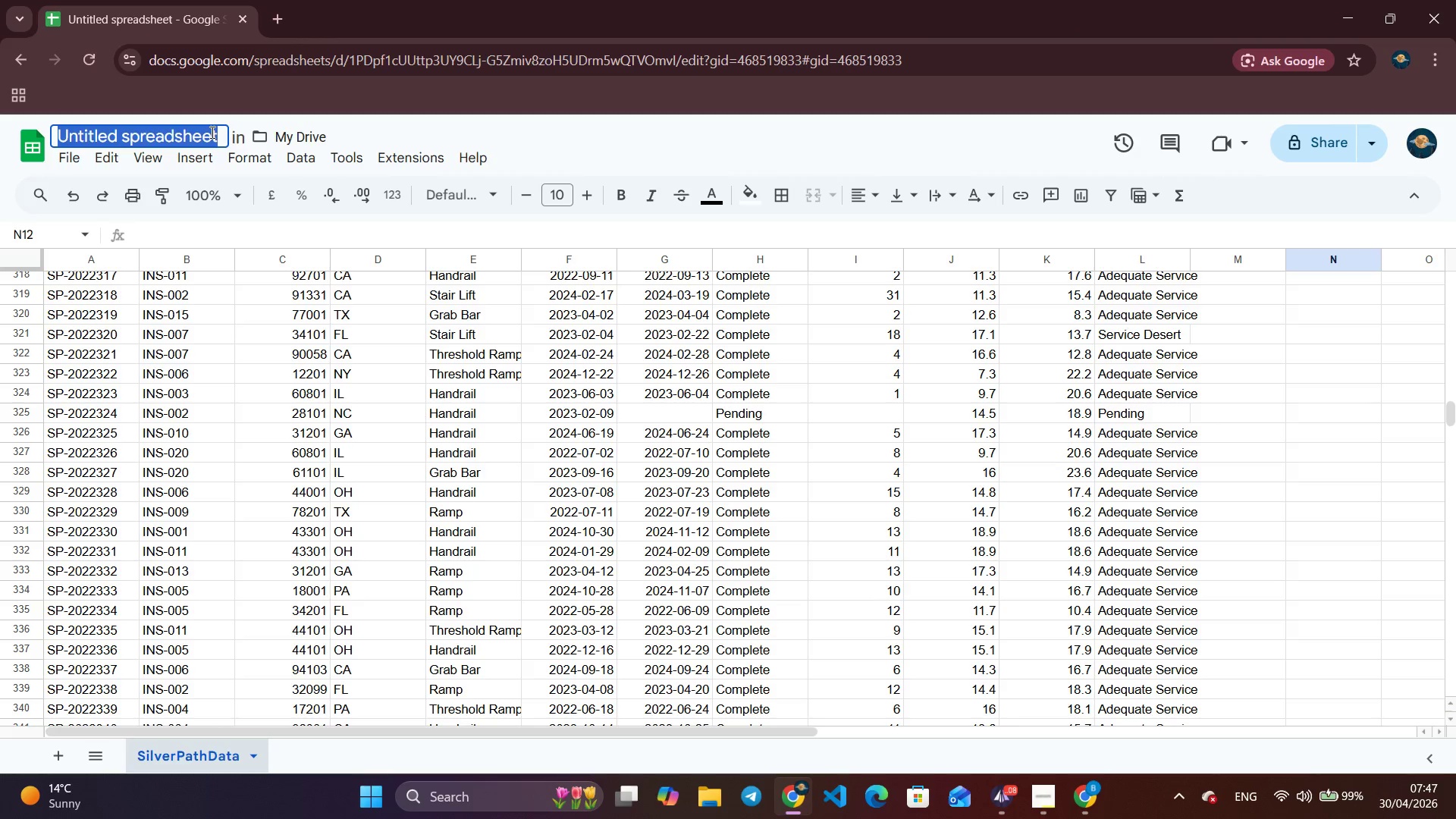 
double_click([211, 132])
 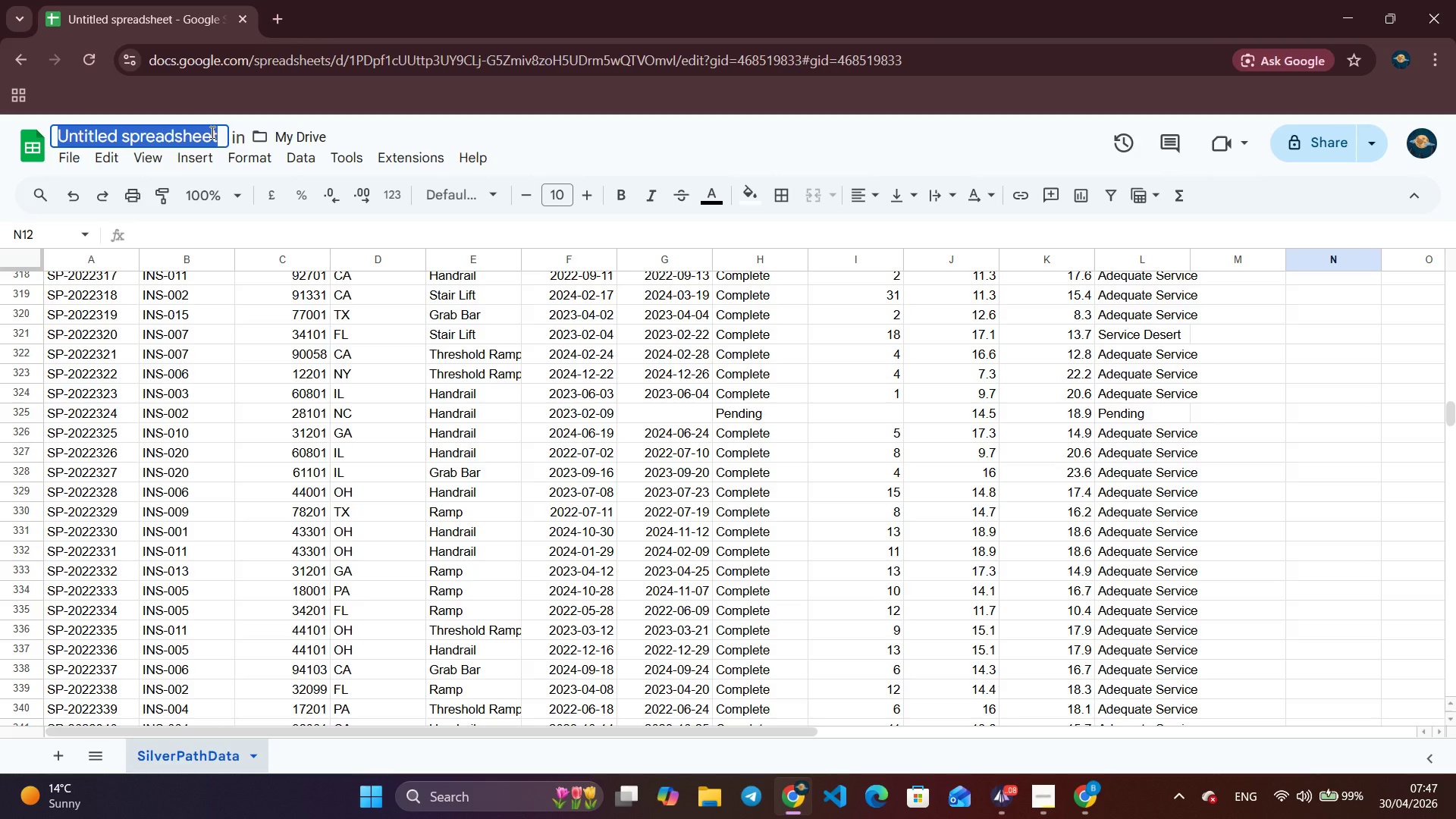 
triple_click([211, 132])
 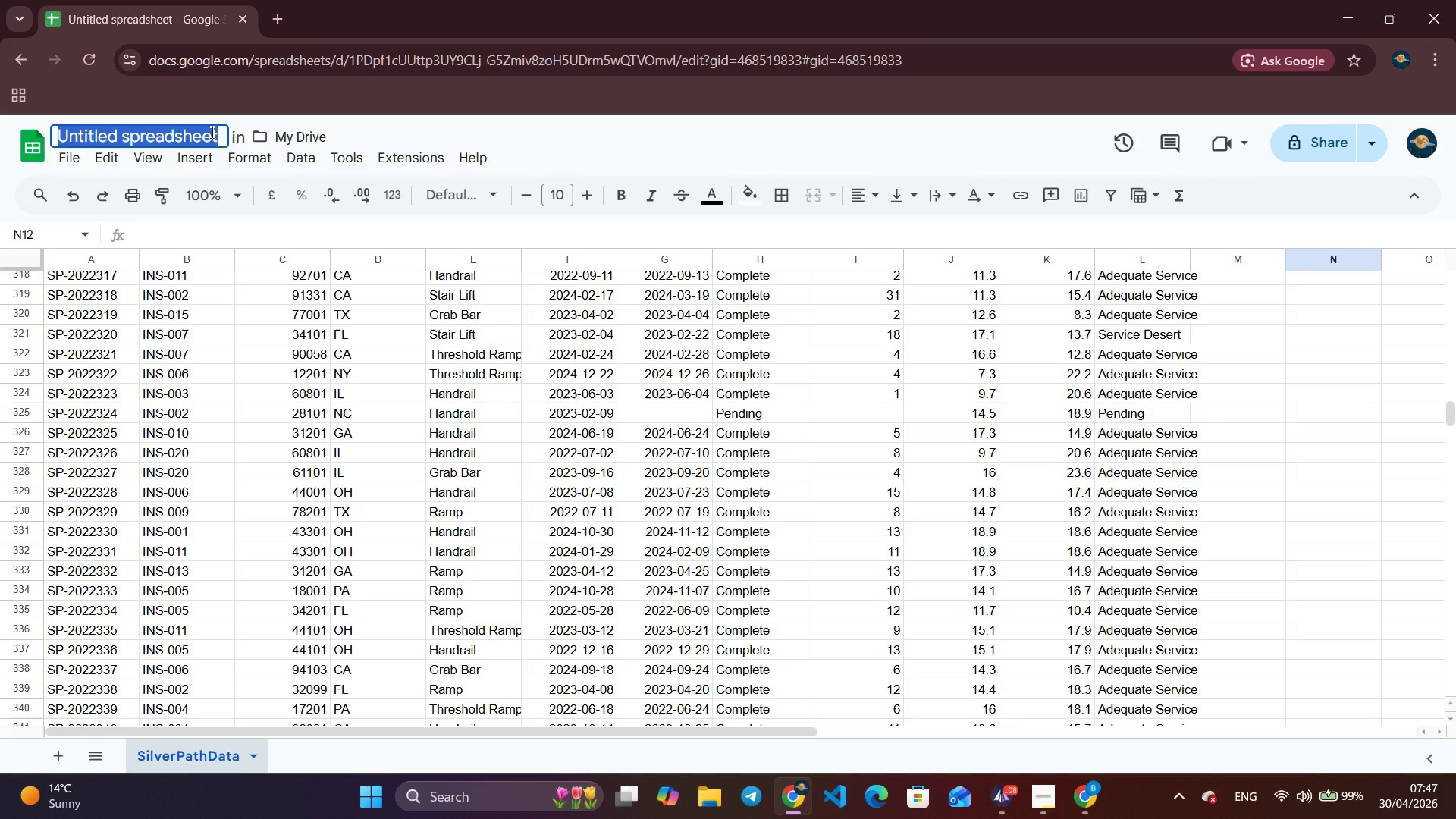 
wait(6.8)
 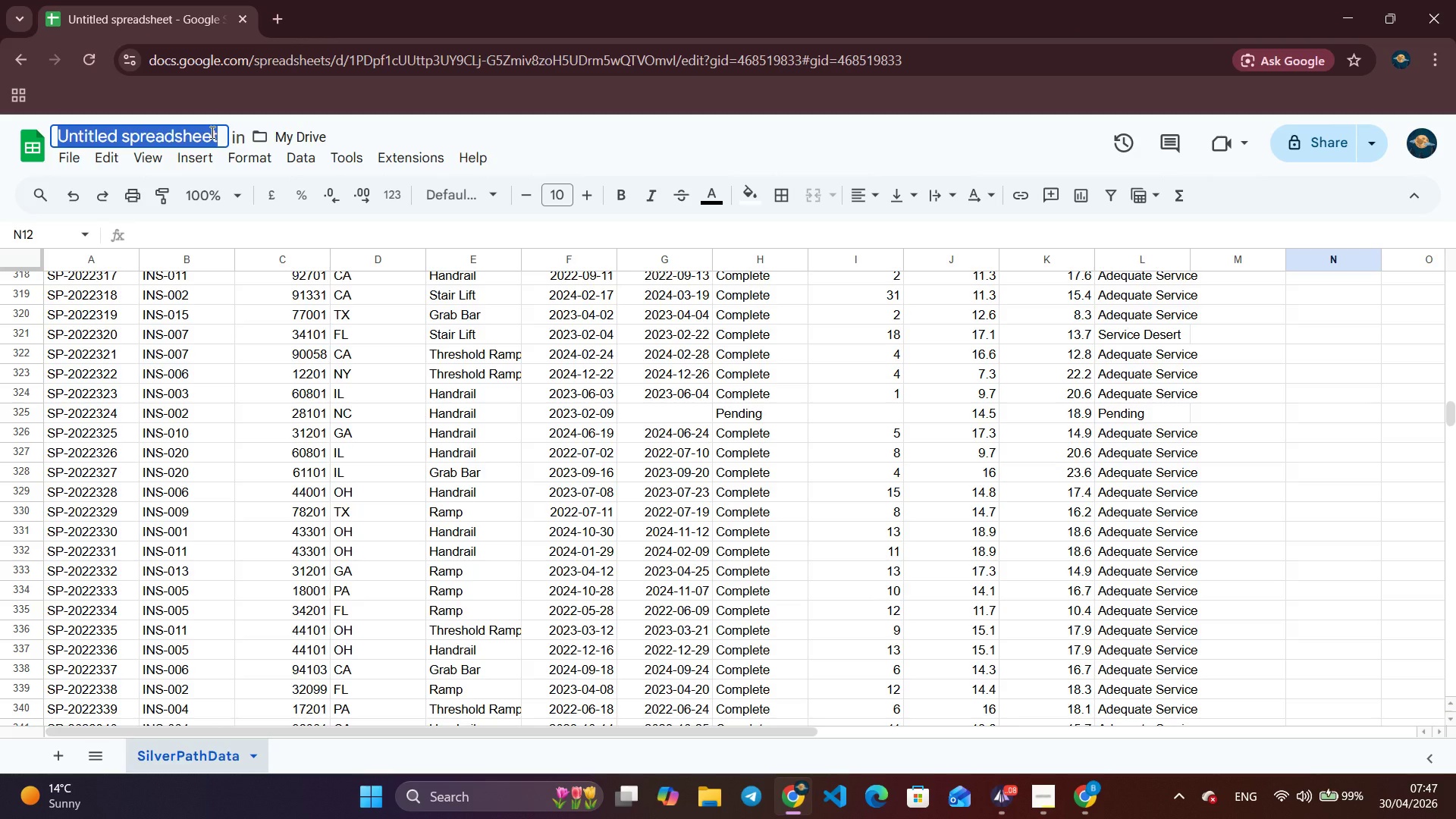 
type(SilverPath Transition Data)
 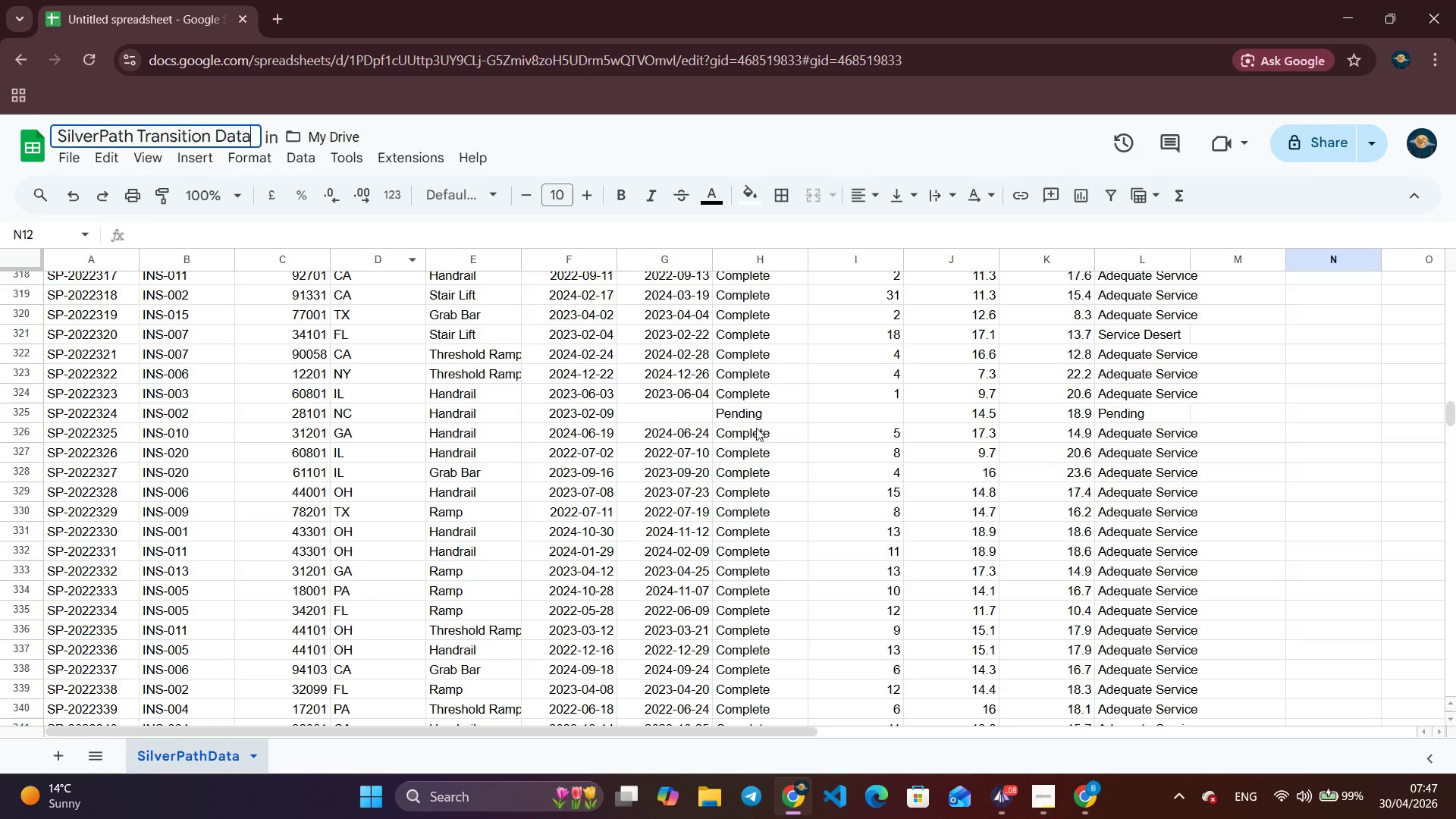 
left_click([756, 428])
 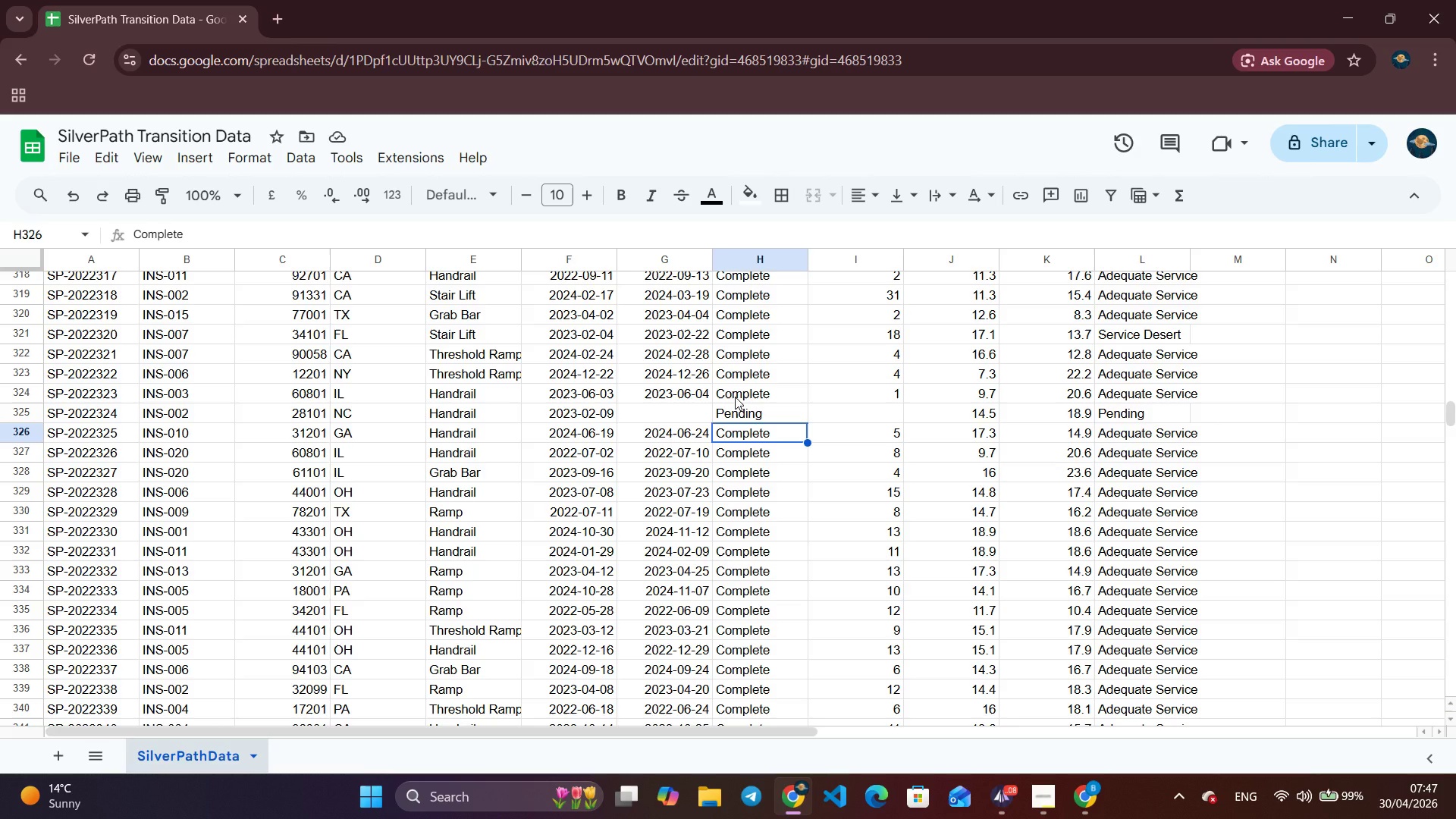 
wait(6.75)
 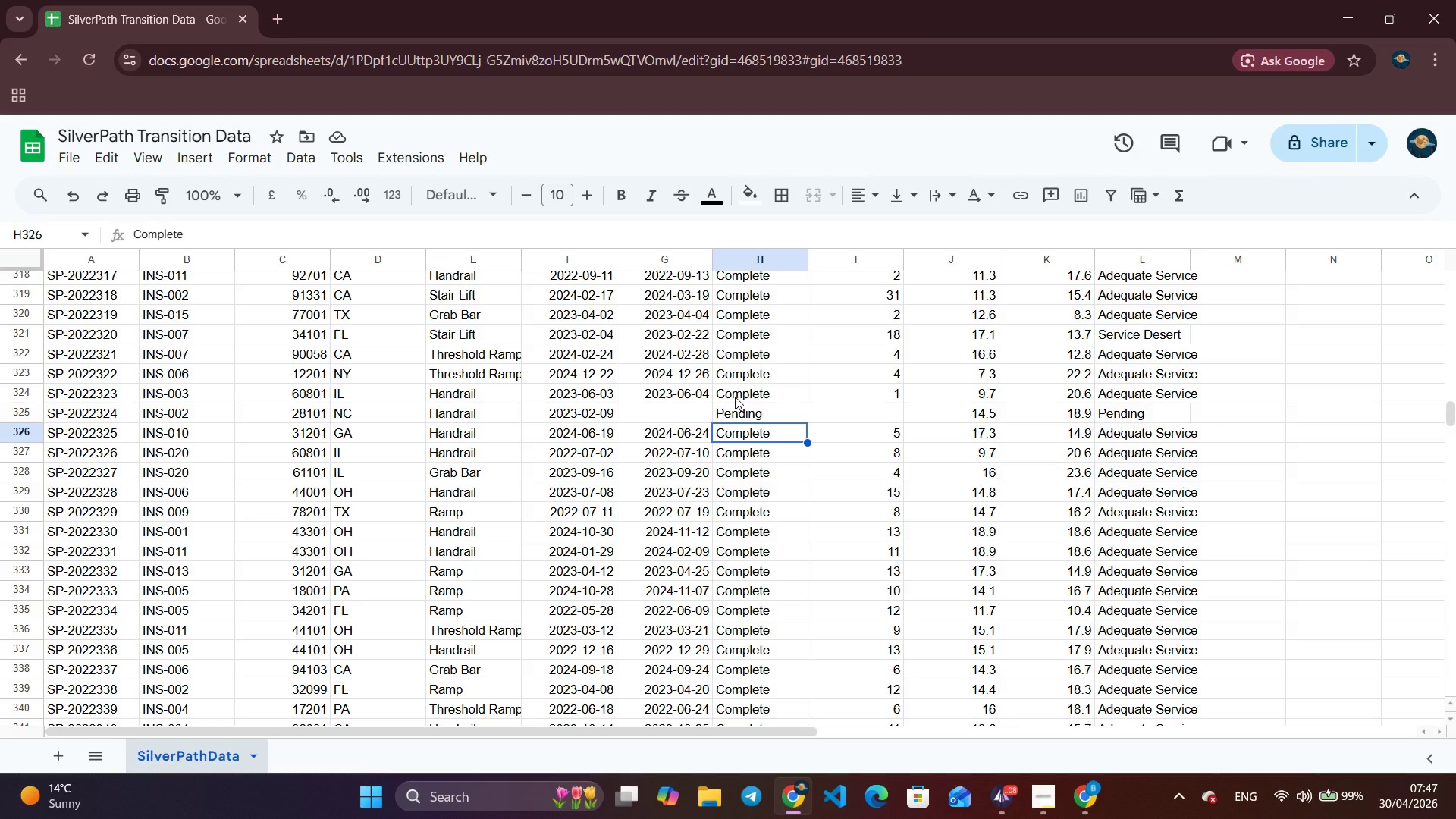 
key(Alt+AltLeft)
 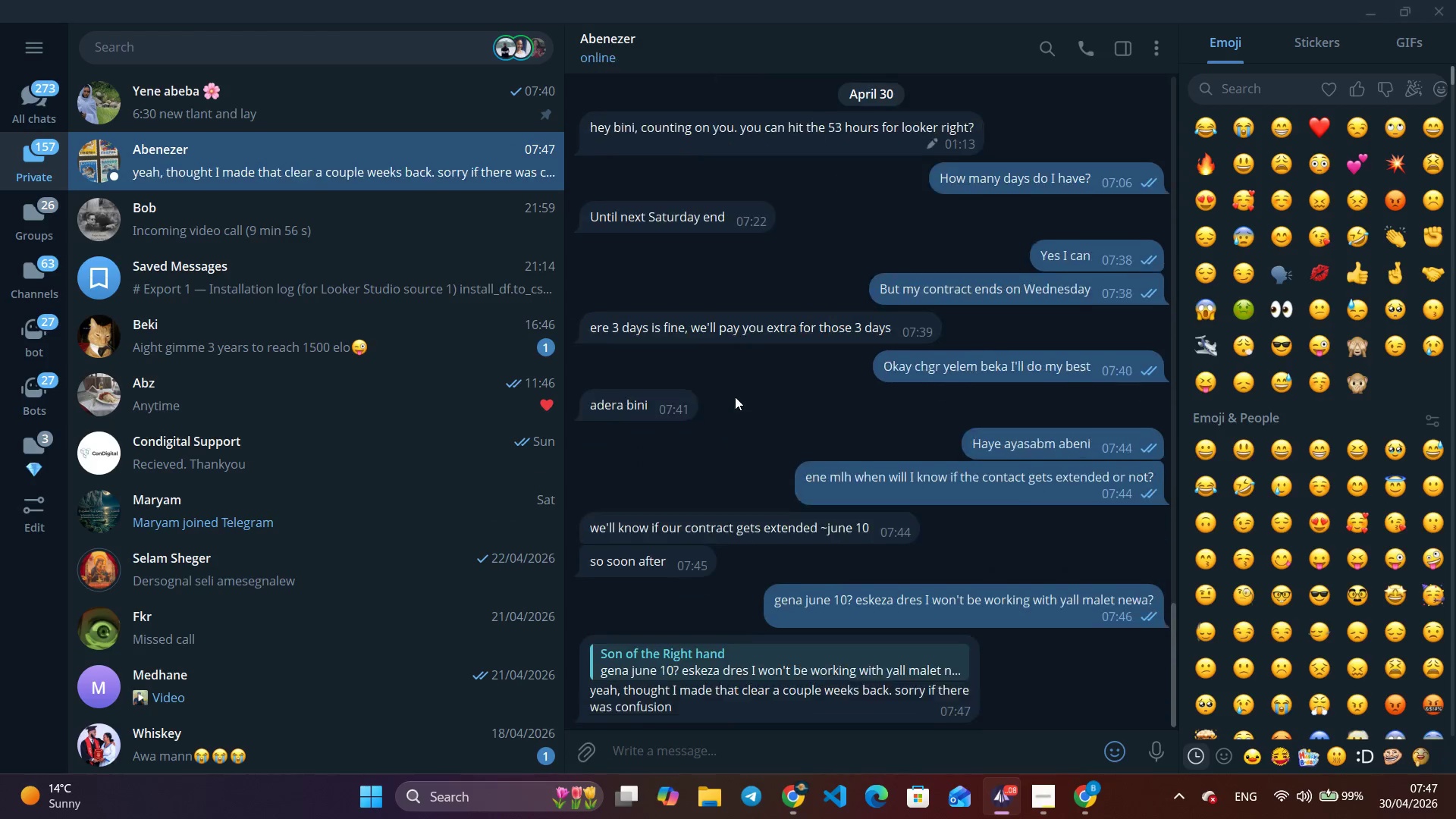 
key(Alt+Tab)
 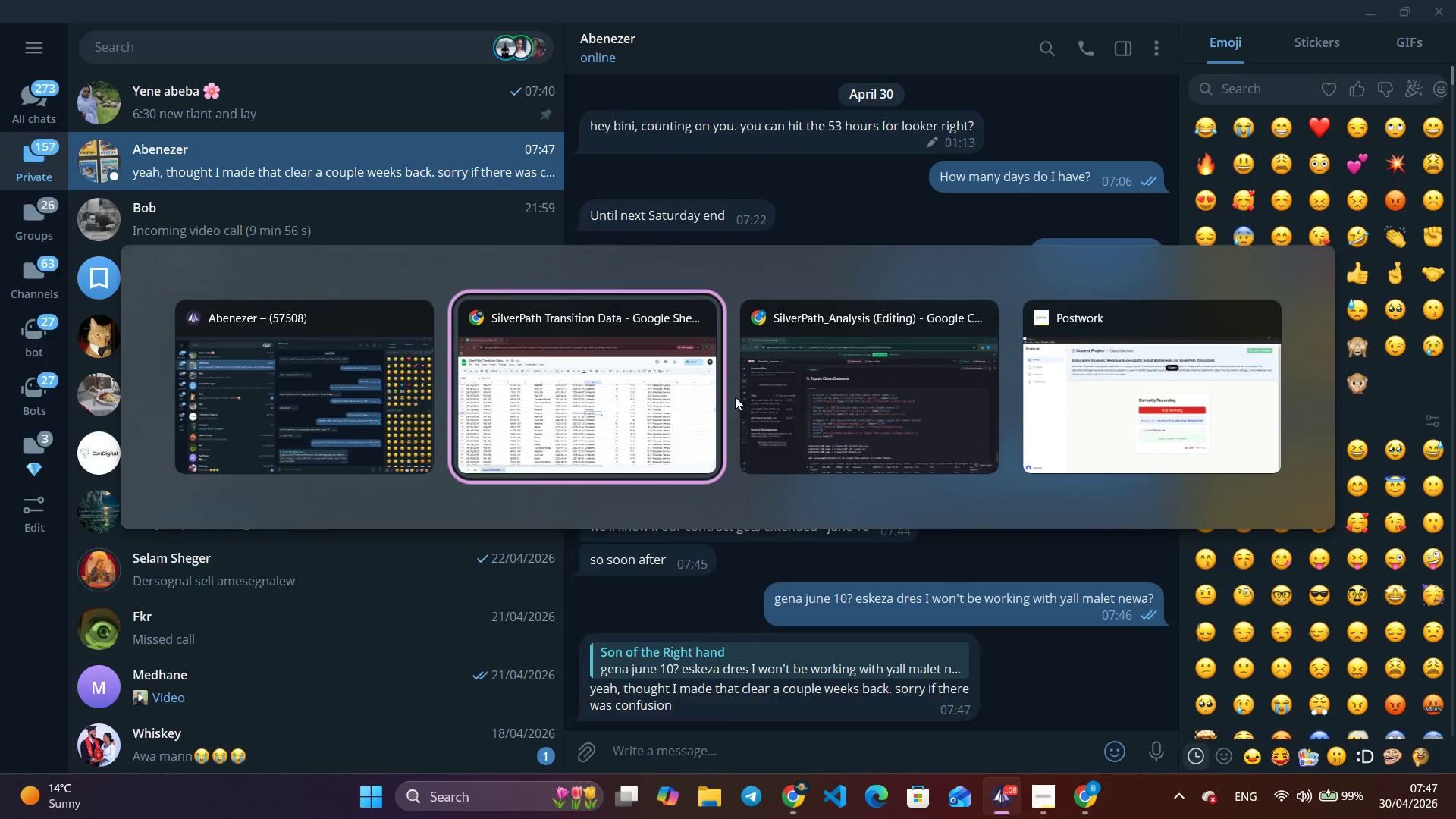 
key(Alt+Tab)
 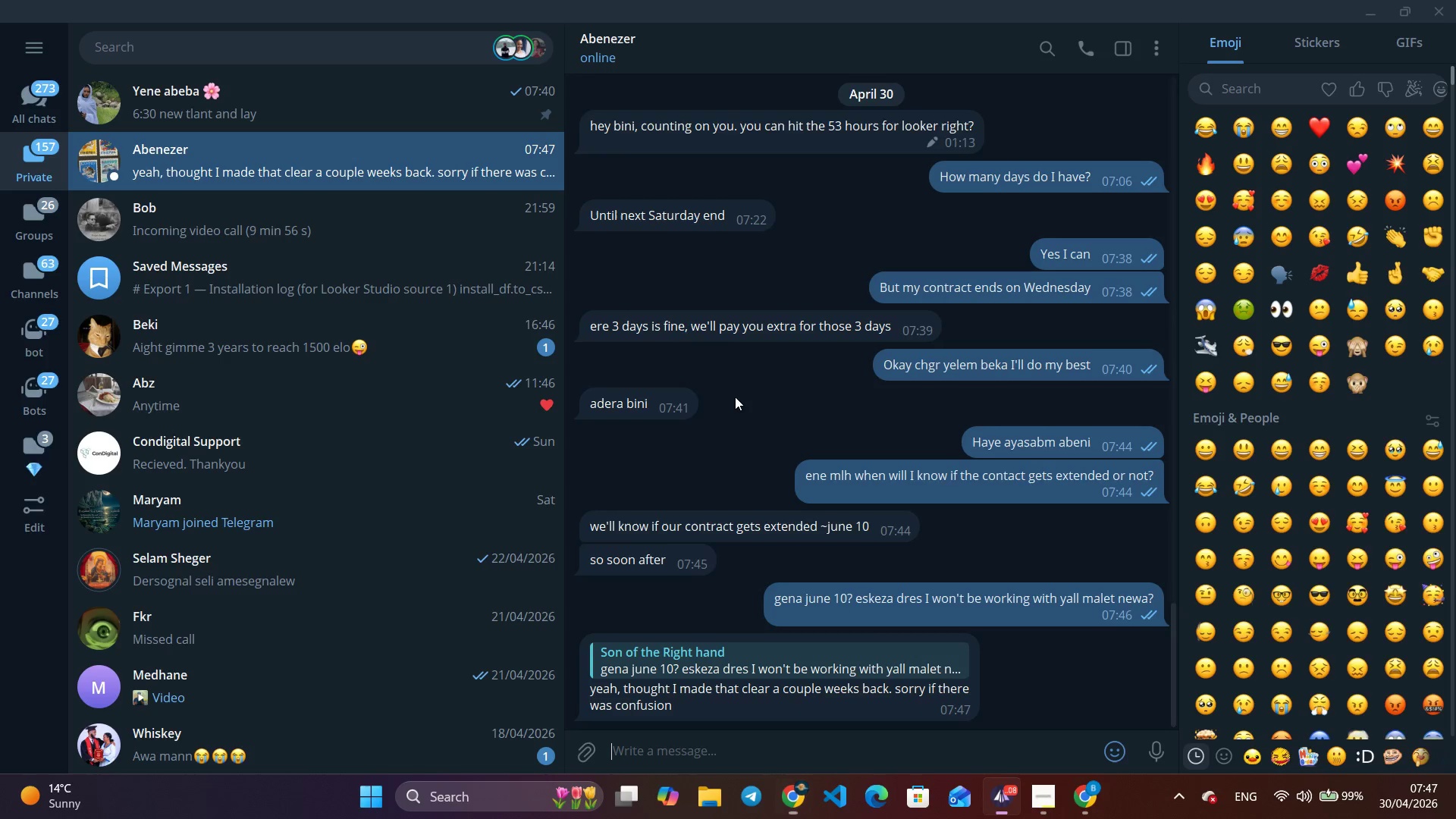 
key(Alt+AltLeft)
 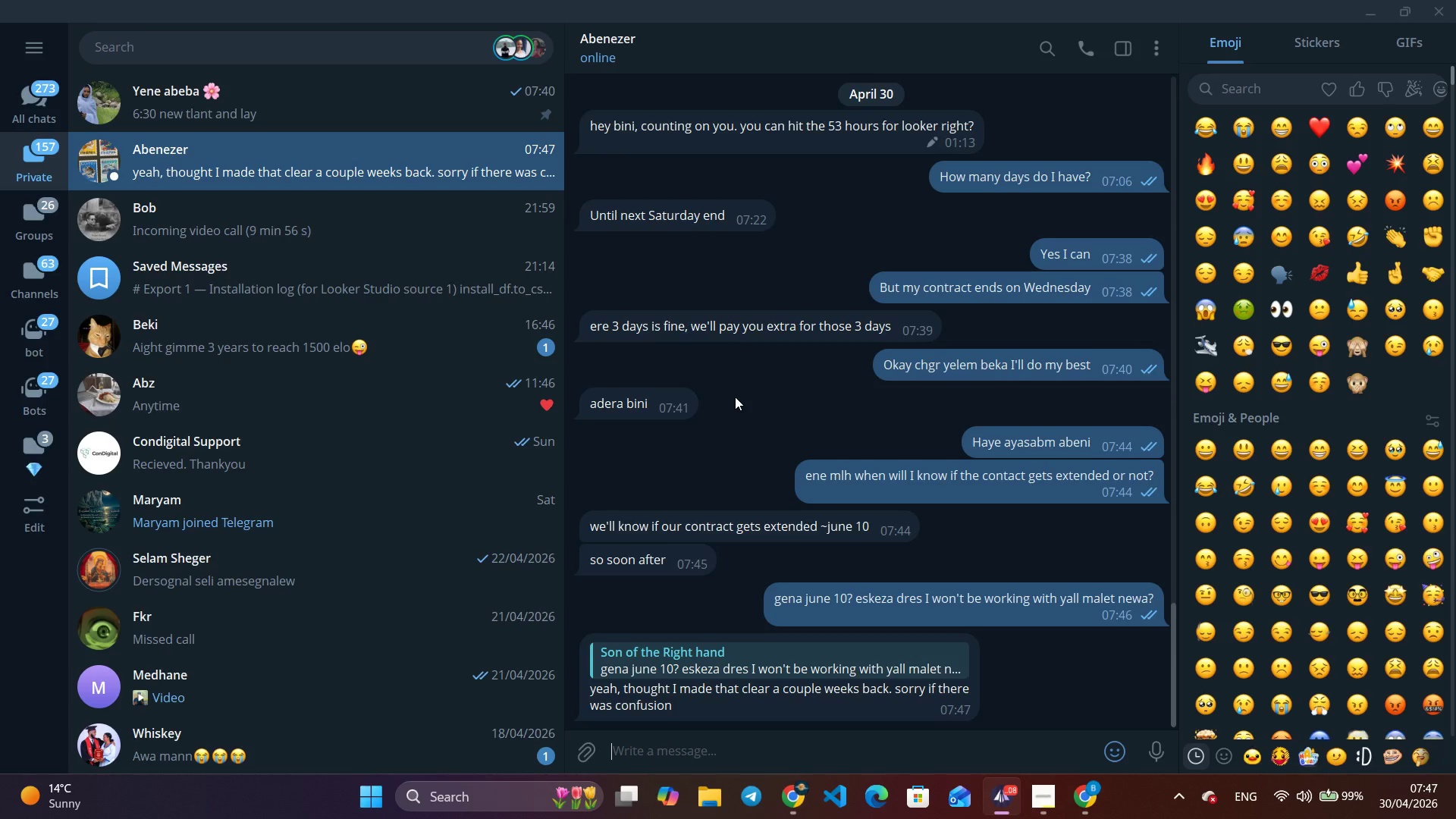 
key(Alt+Tab)
 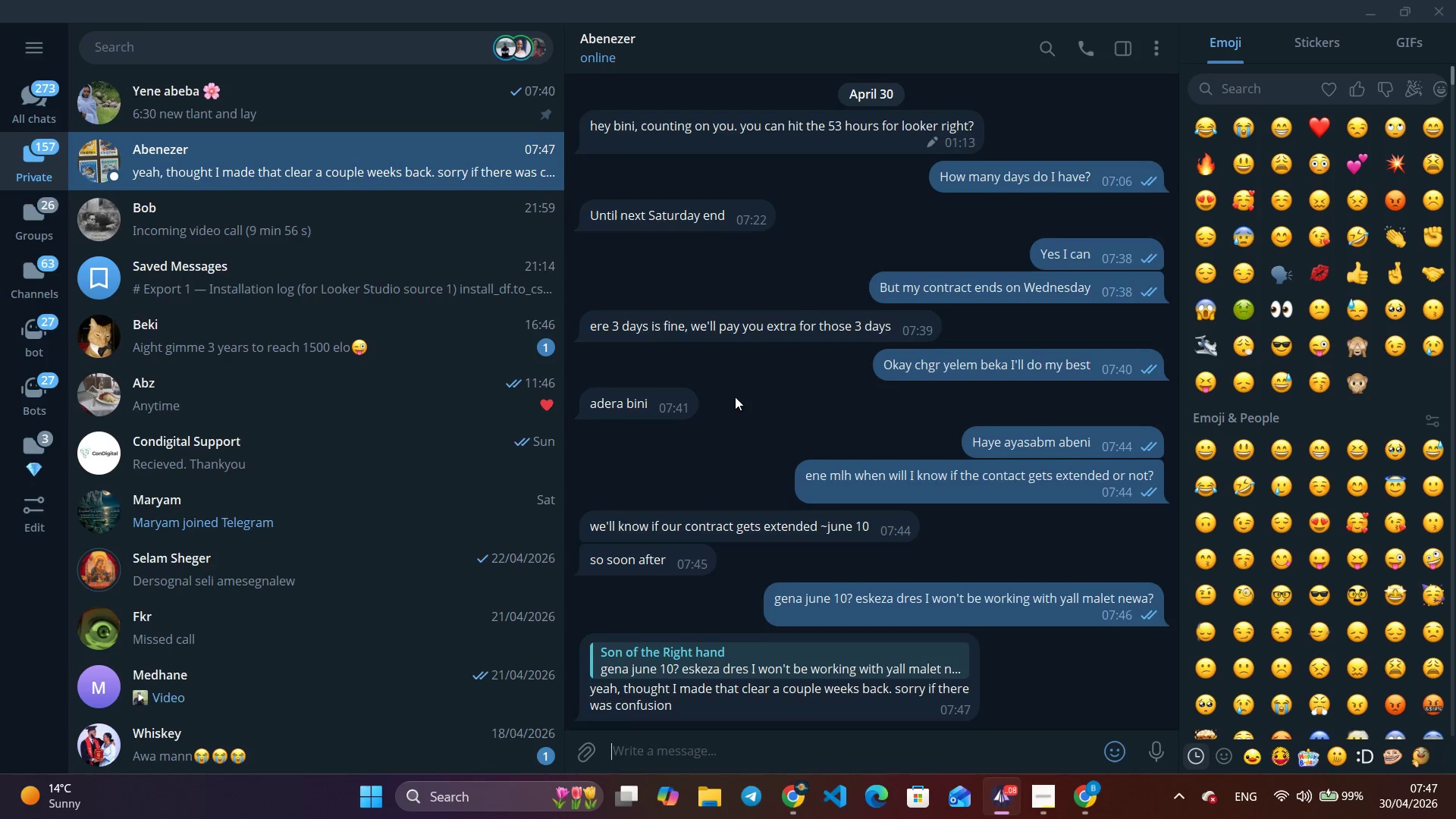 
wait(16.55)
 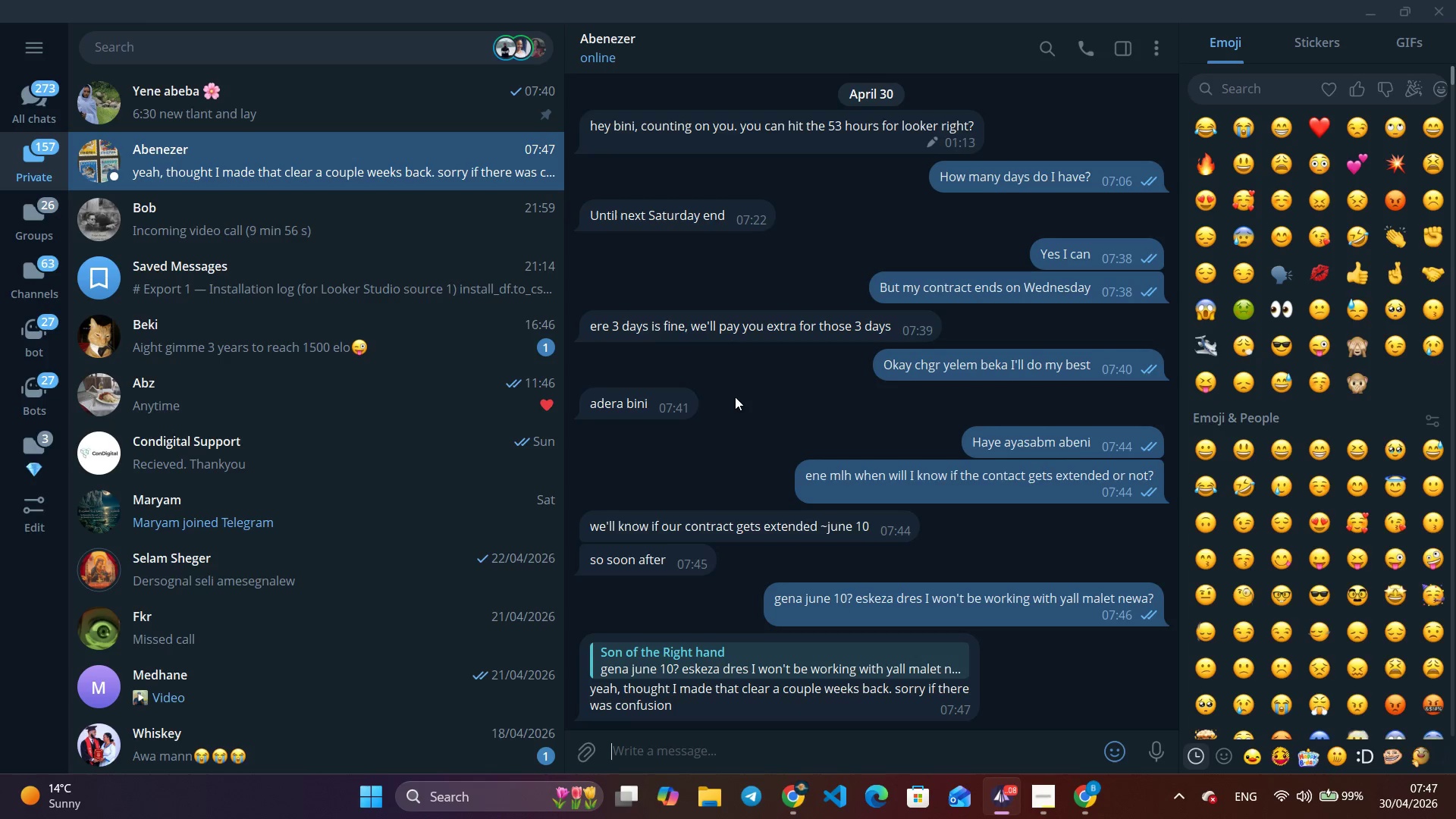 
key(Alt+AltLeft)
 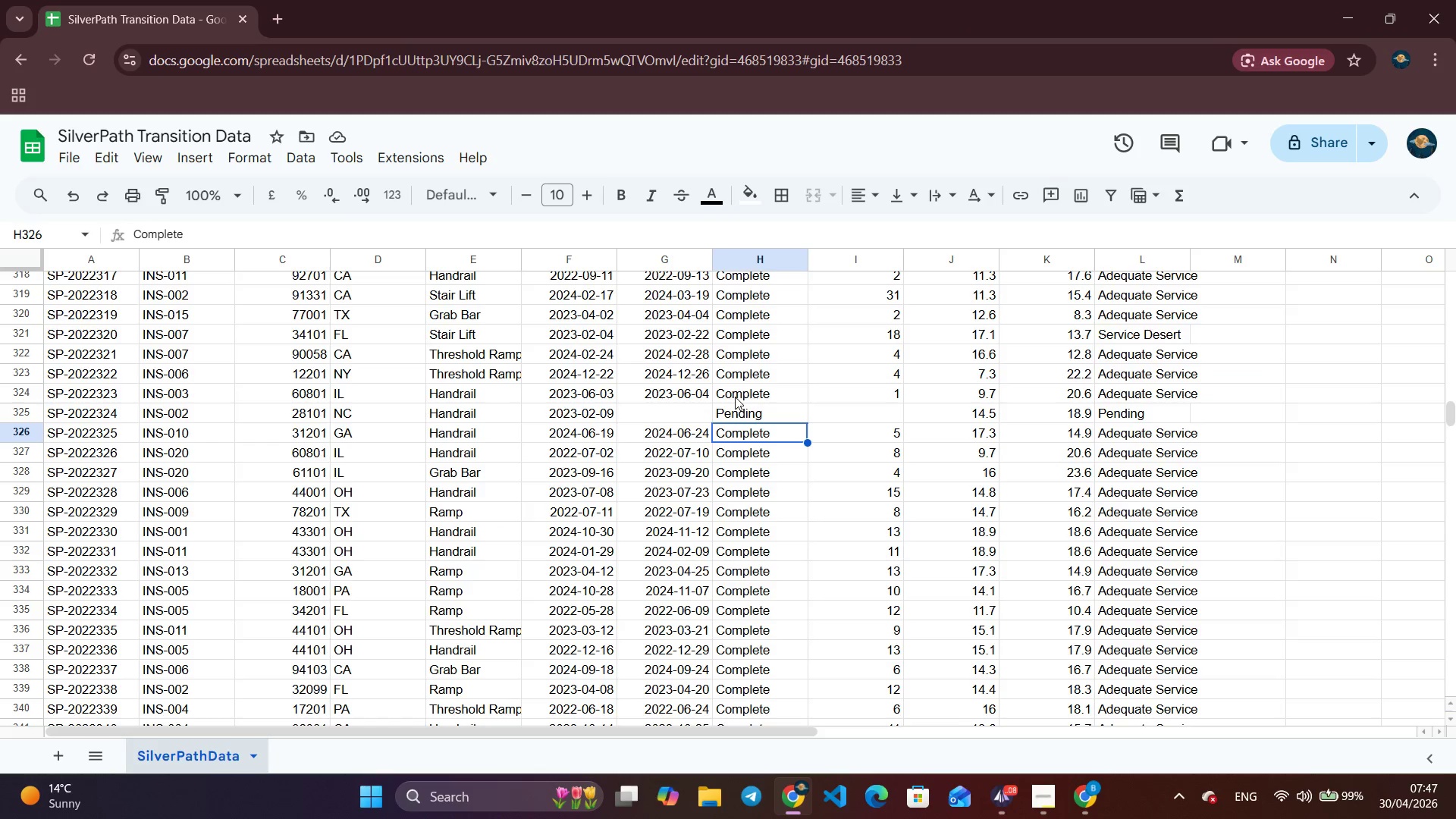 
key(Alt+Tab)
 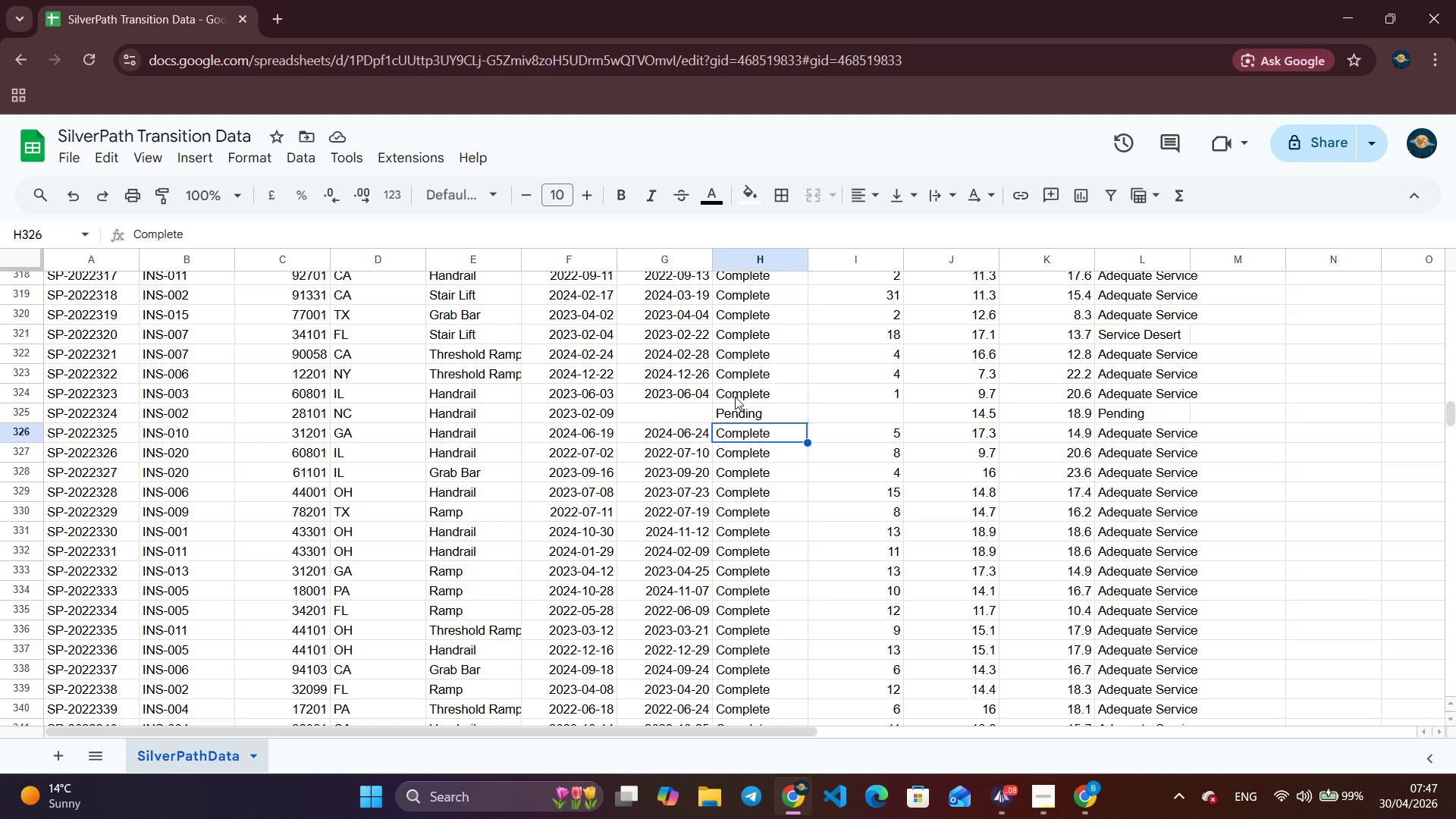 
wait(14.17)
 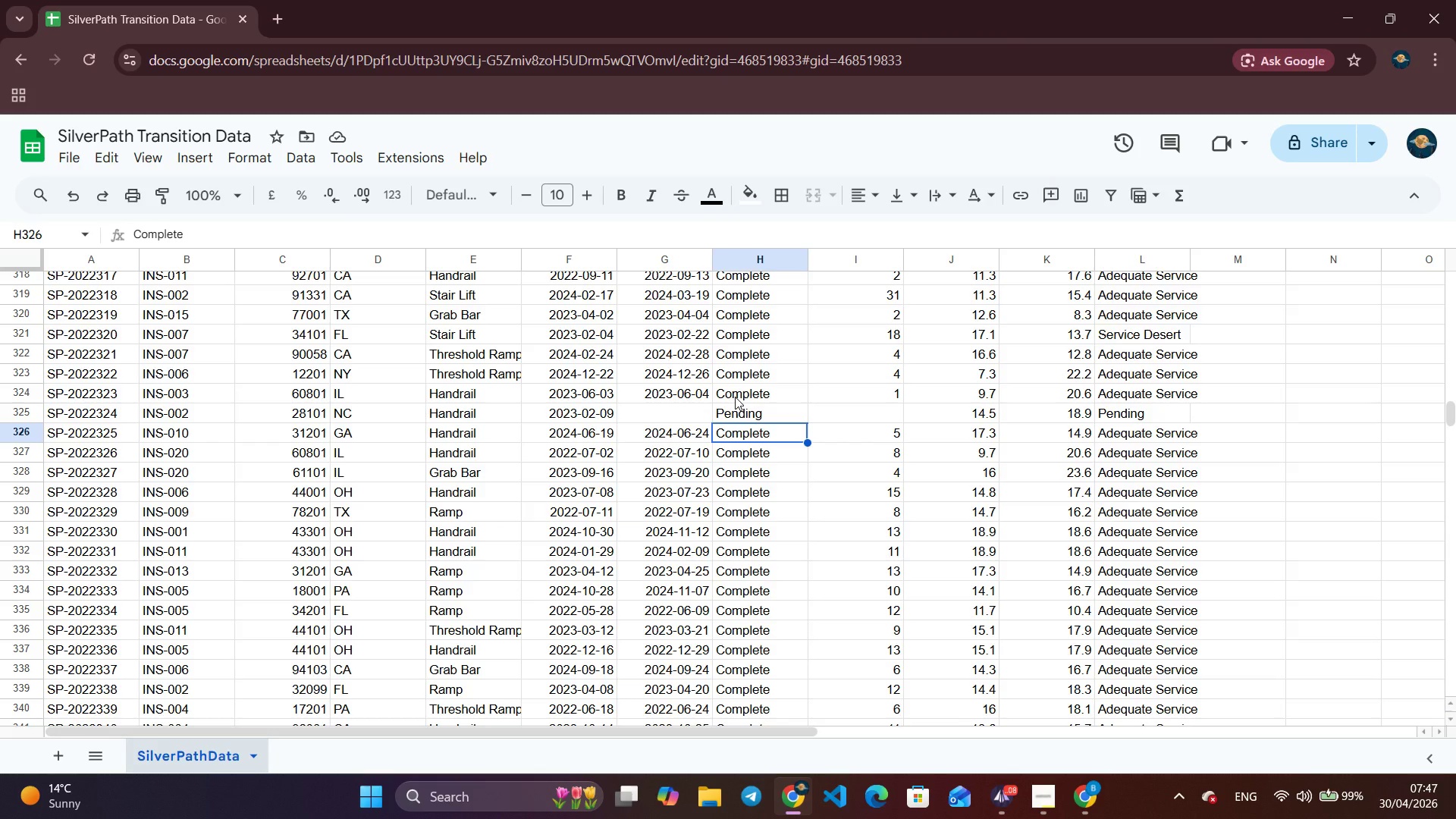 
scroll: coordinate [920, 512], scroll_direction: up, amount: 66.0
 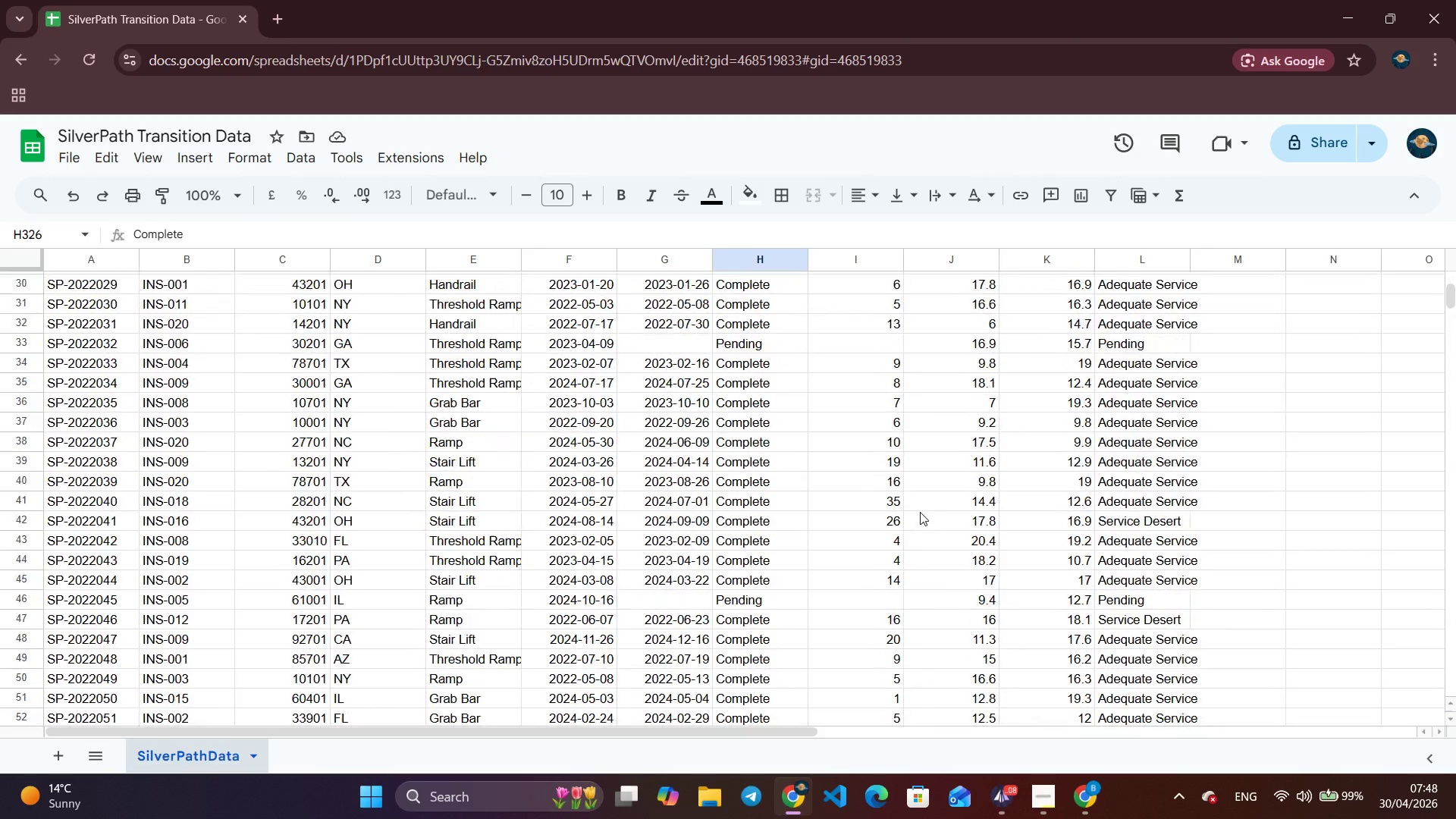 
scroll: coordinate [355, 447], scroll_direction: down, amount: 18.0
 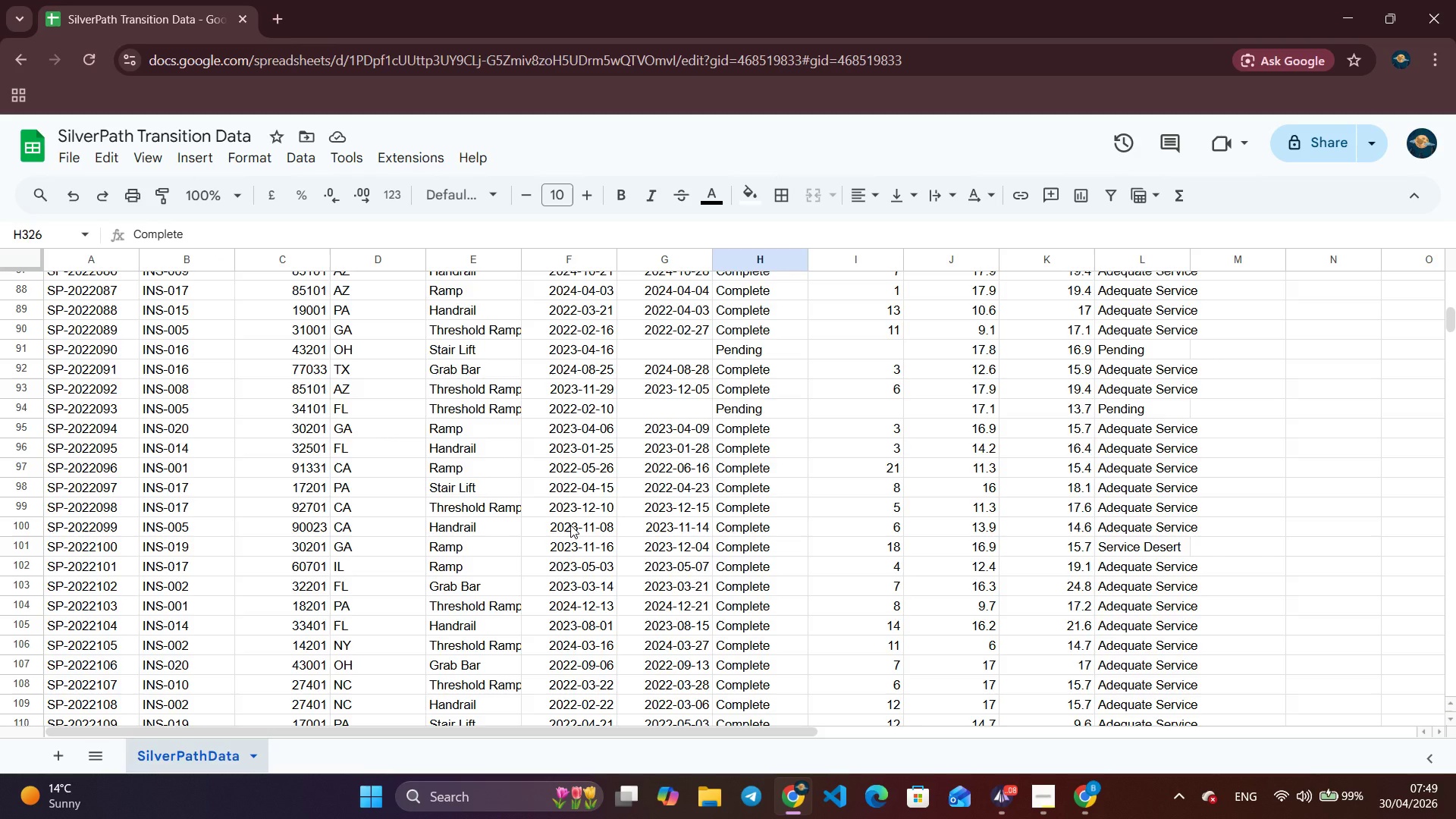 
wait(70.29)
 